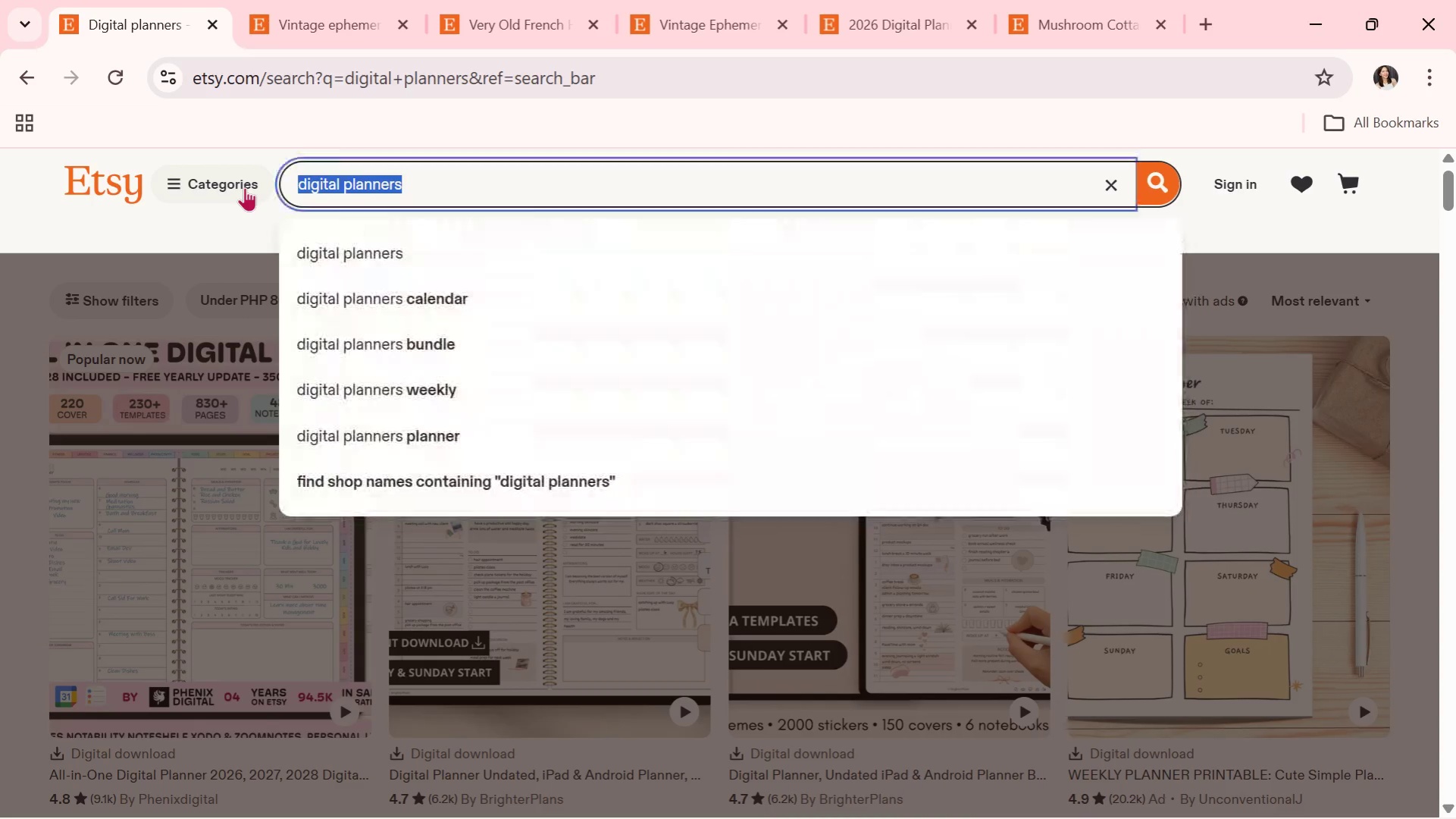 
key(Control+ControlLeft)
 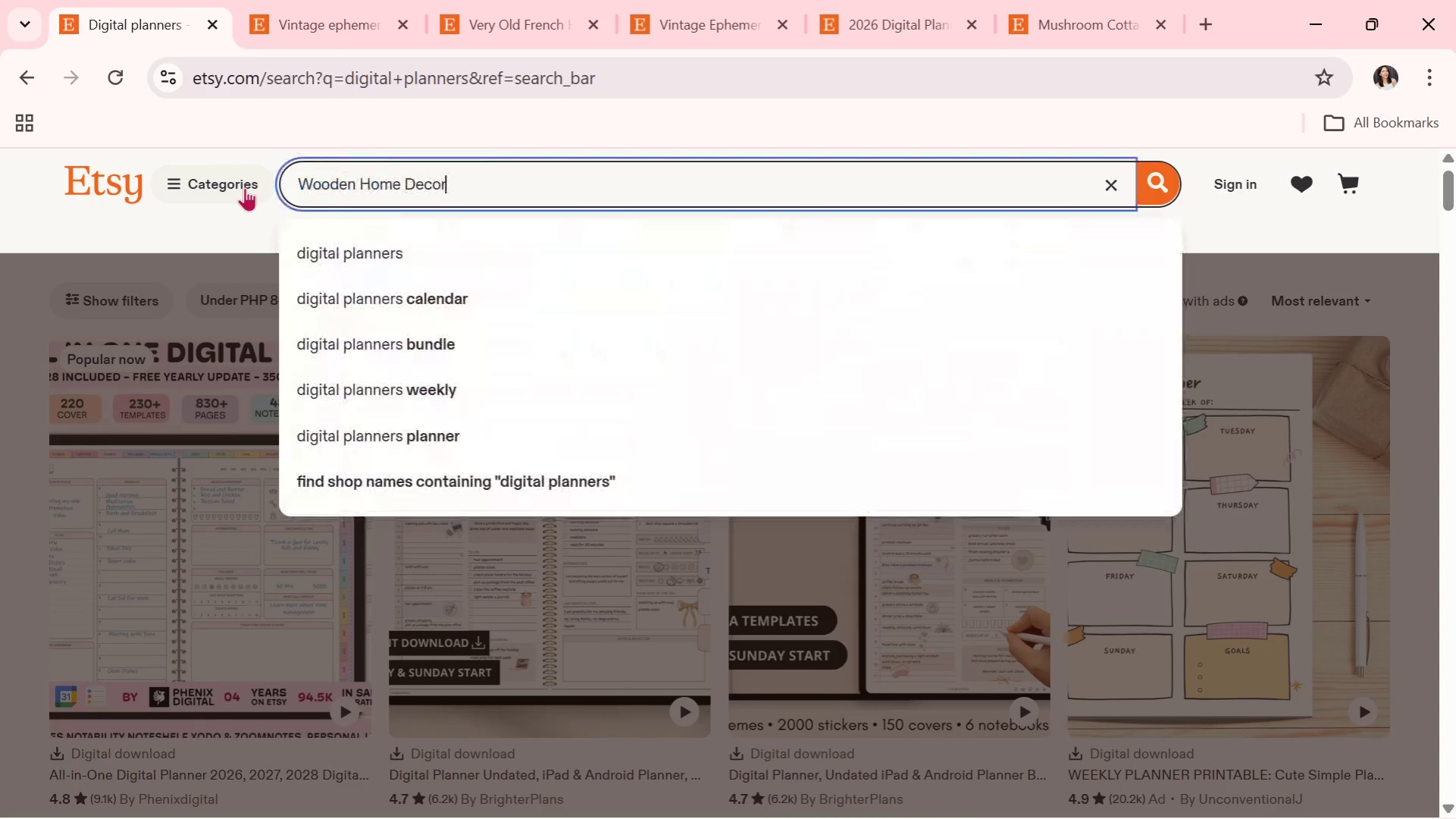 
key(Control+V)
 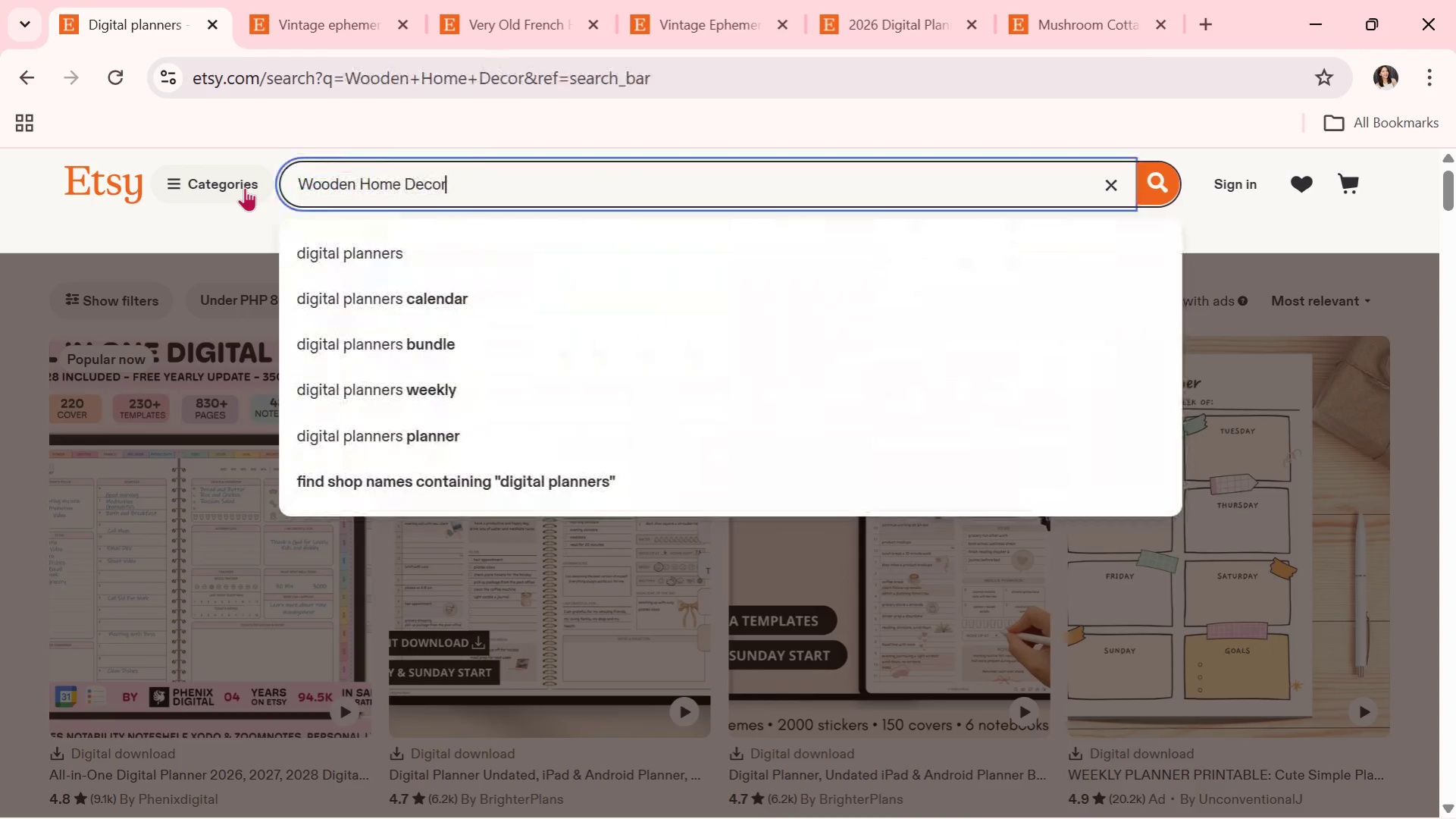 
key(Enter)
 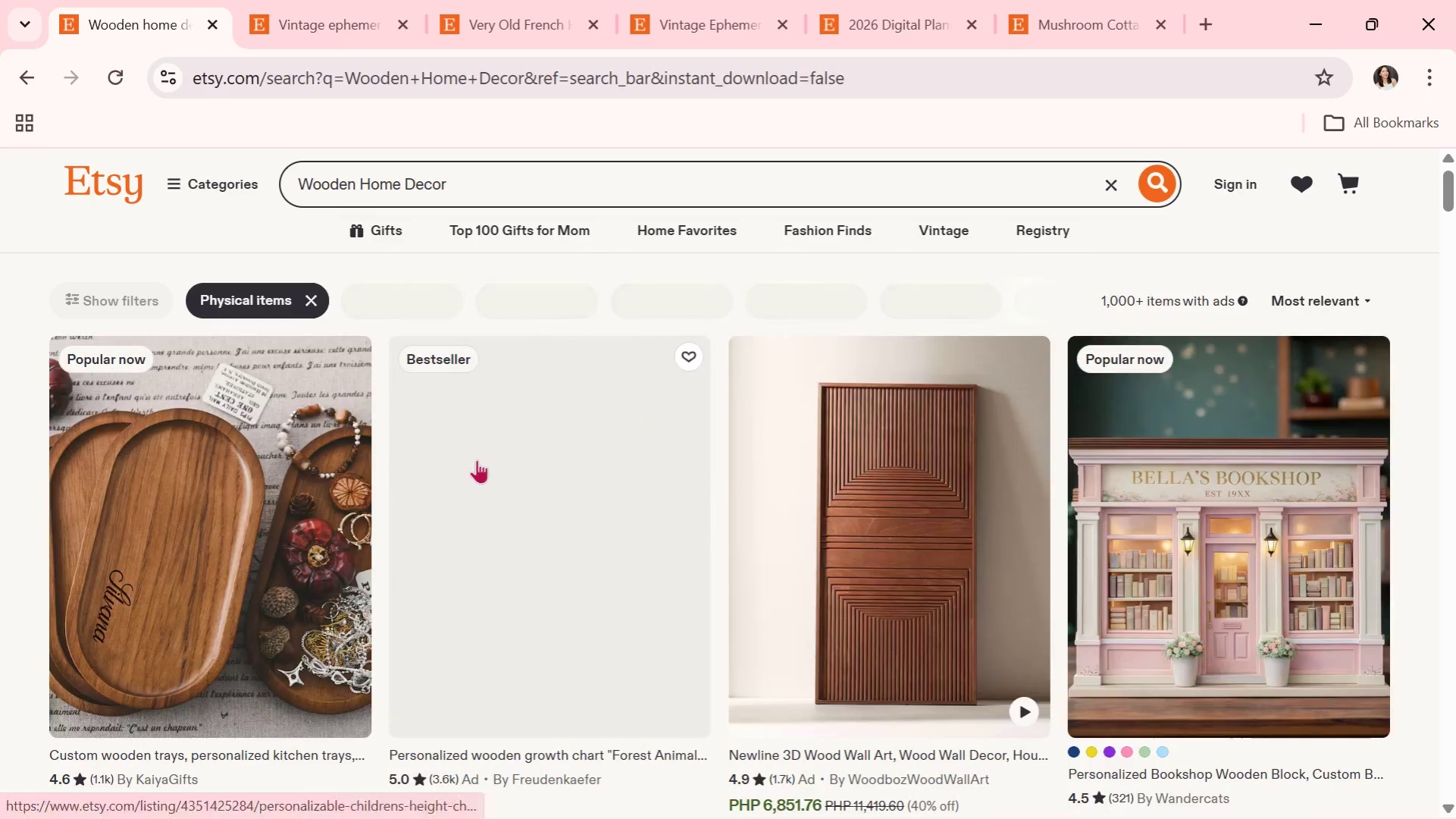 
scroll: coordinate [477, 460], scroll_direction: down, amount: 2.0
 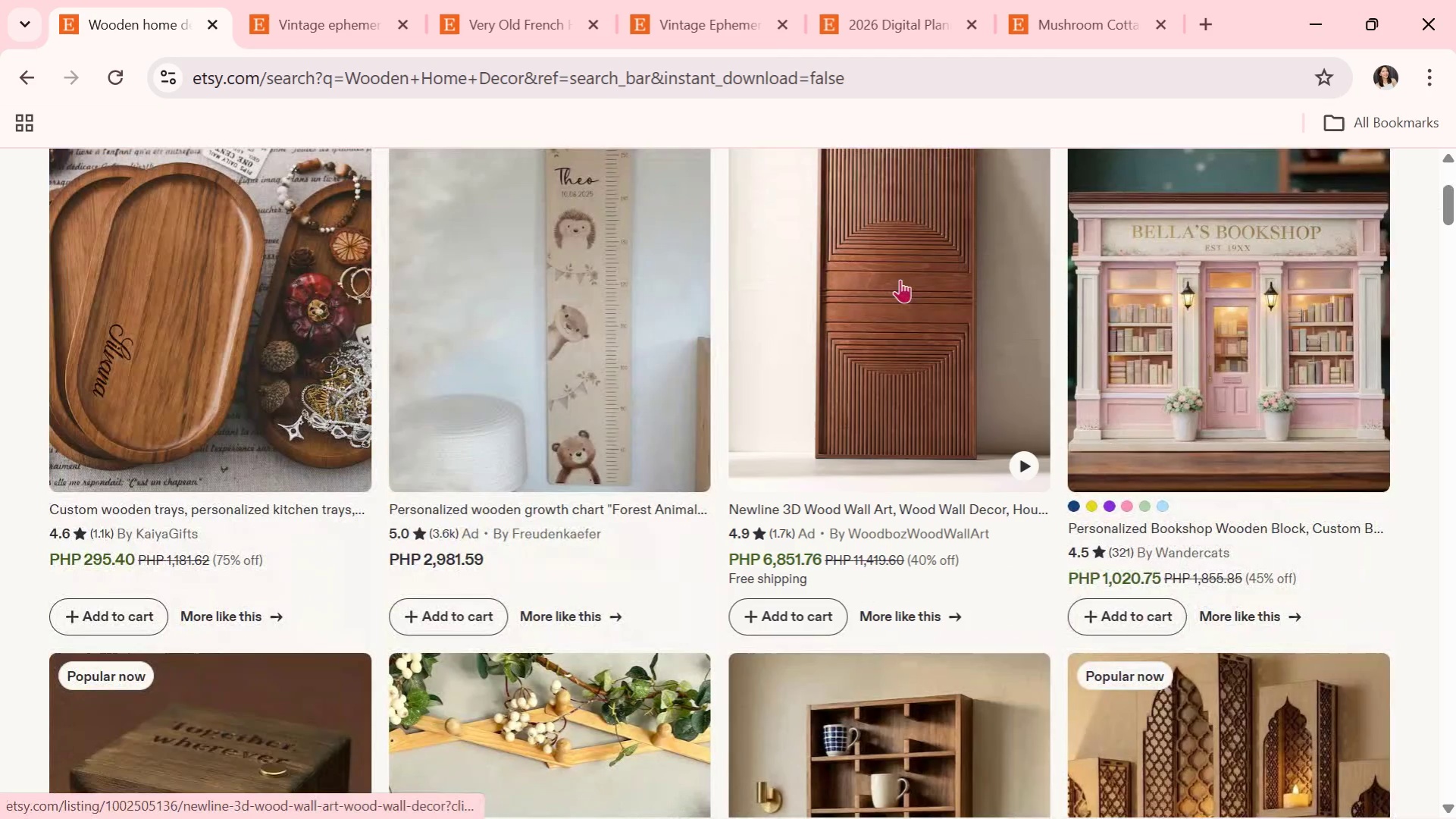 
scroll: coordinate [895, 346], scroll_direction: up, amount: 1.0
 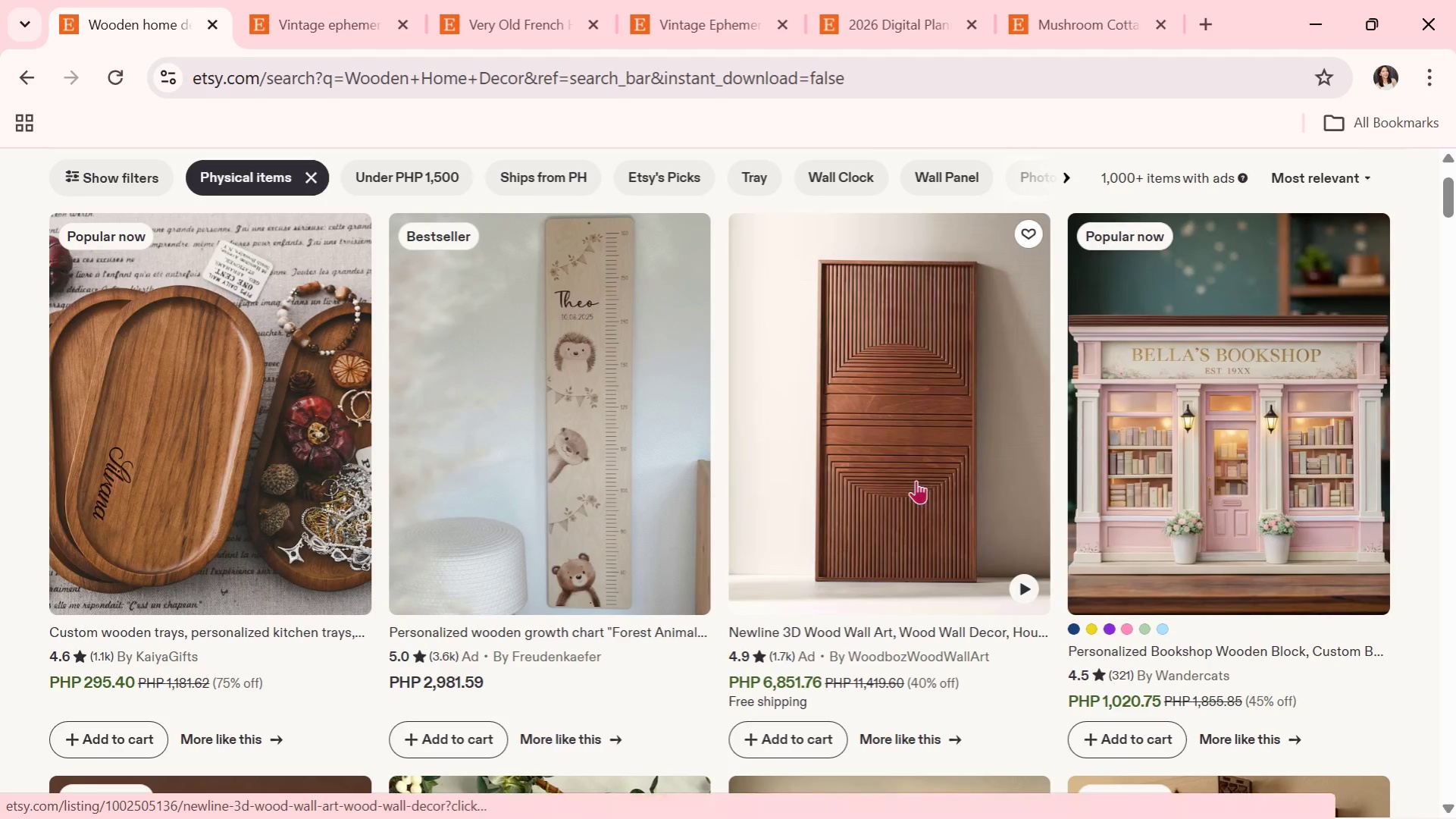 
left_click([916, 480])
 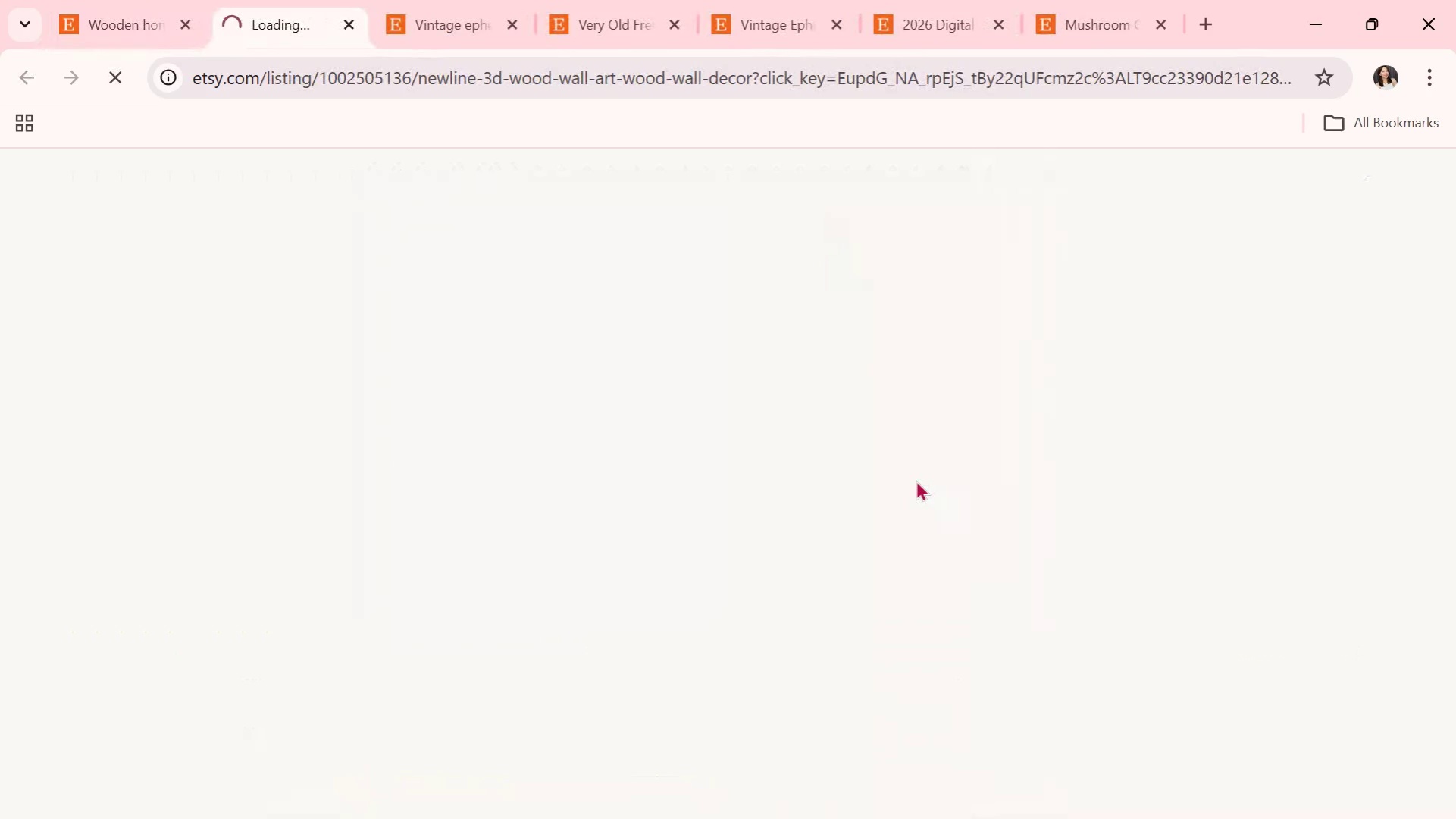 
scroll: coordinate [916, 480], scroll_direction: down, amount: 1.0
 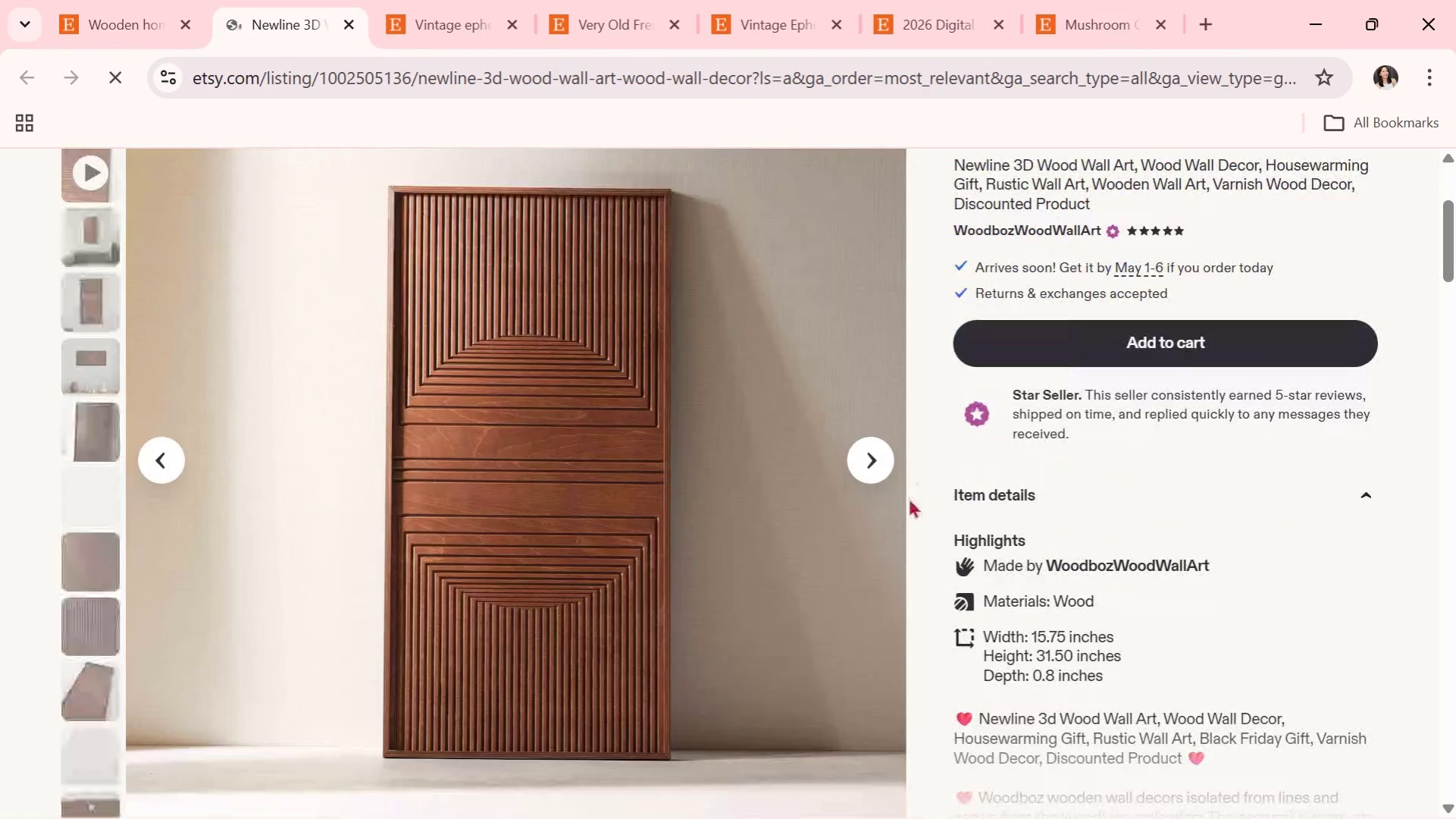 
left_click([868, 460])
 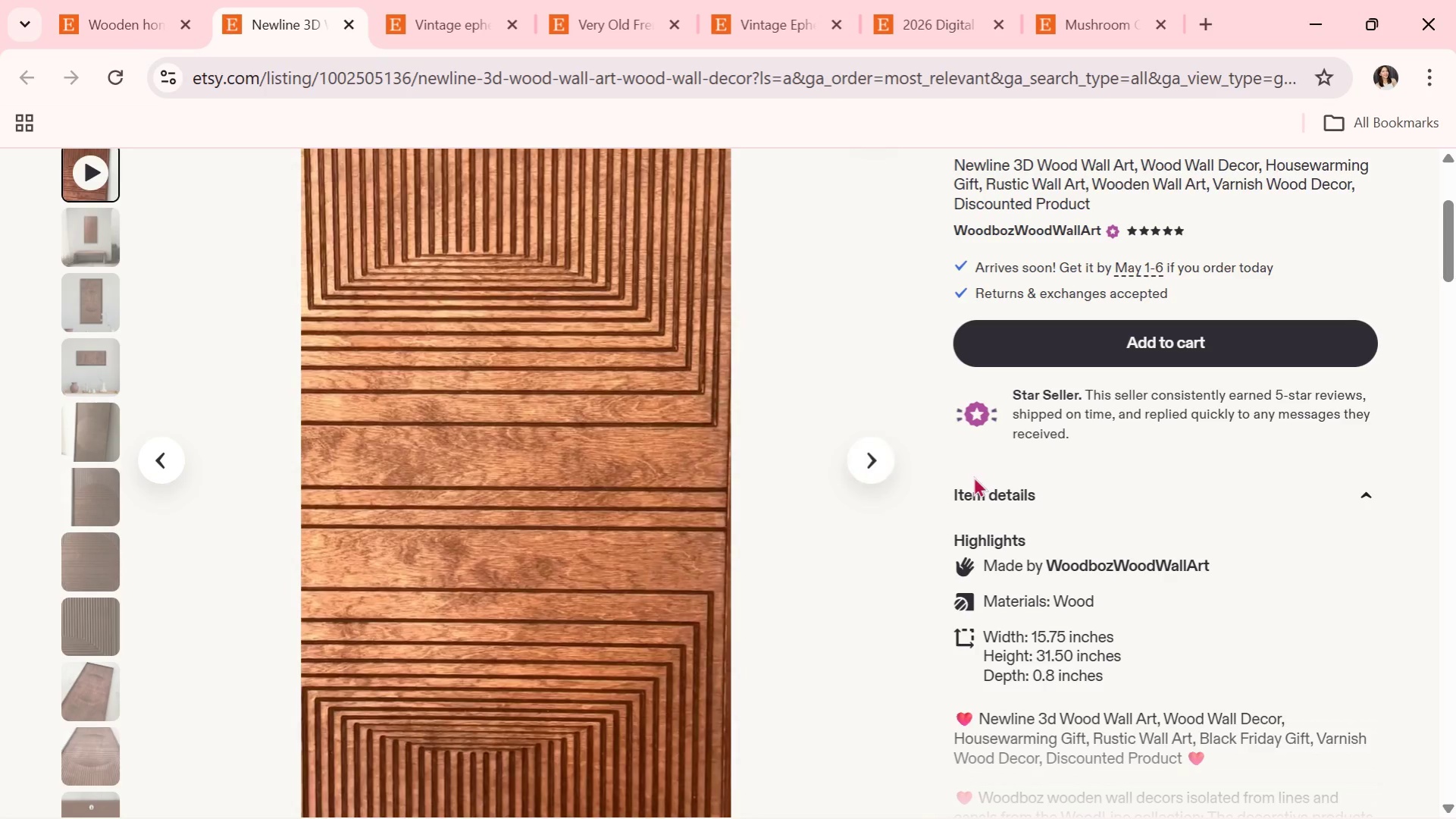 
scroll: coordinate [937, 538], scroll_direction: up, amount: 1.0
 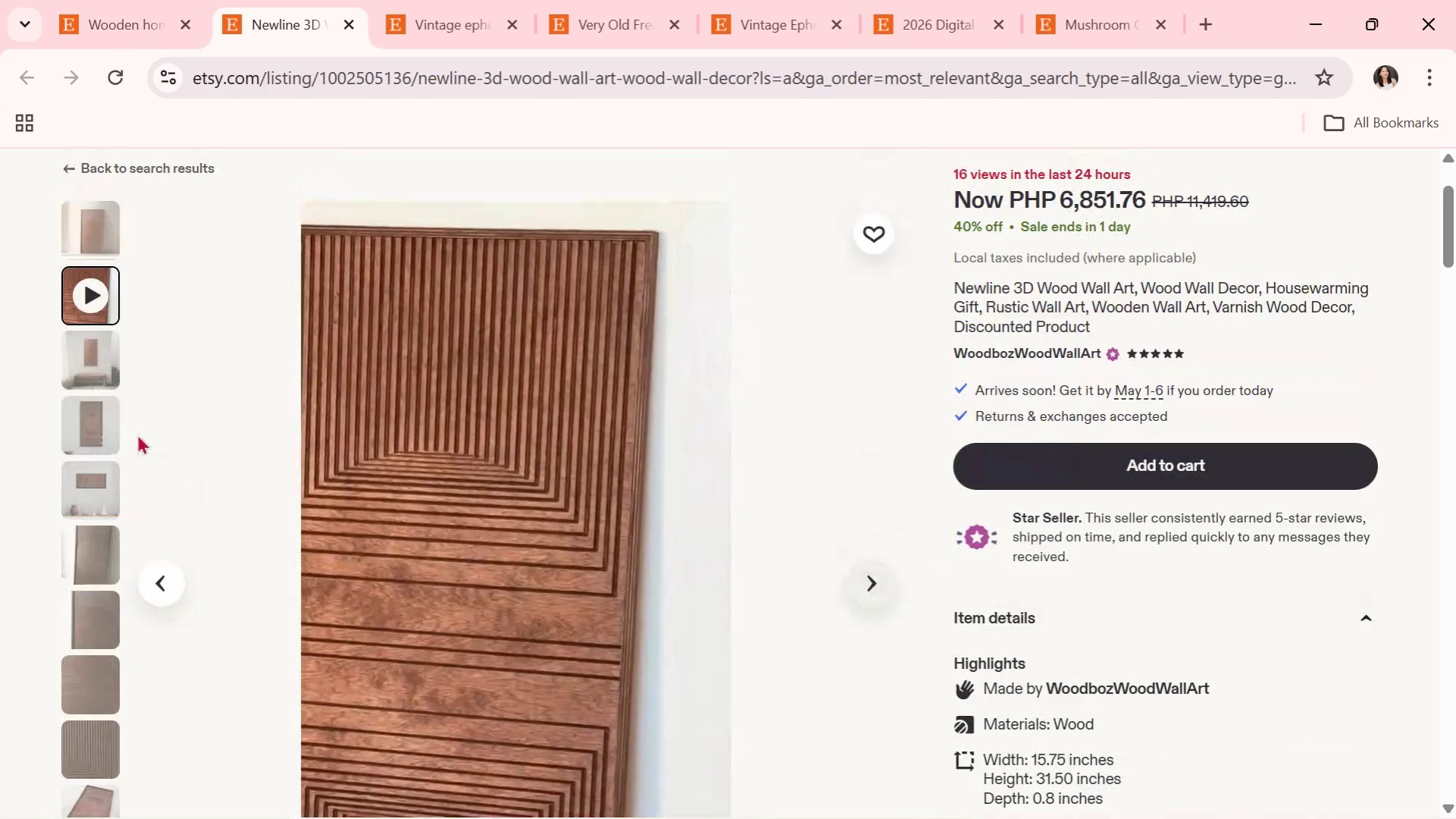 
left_click([73, 362])
 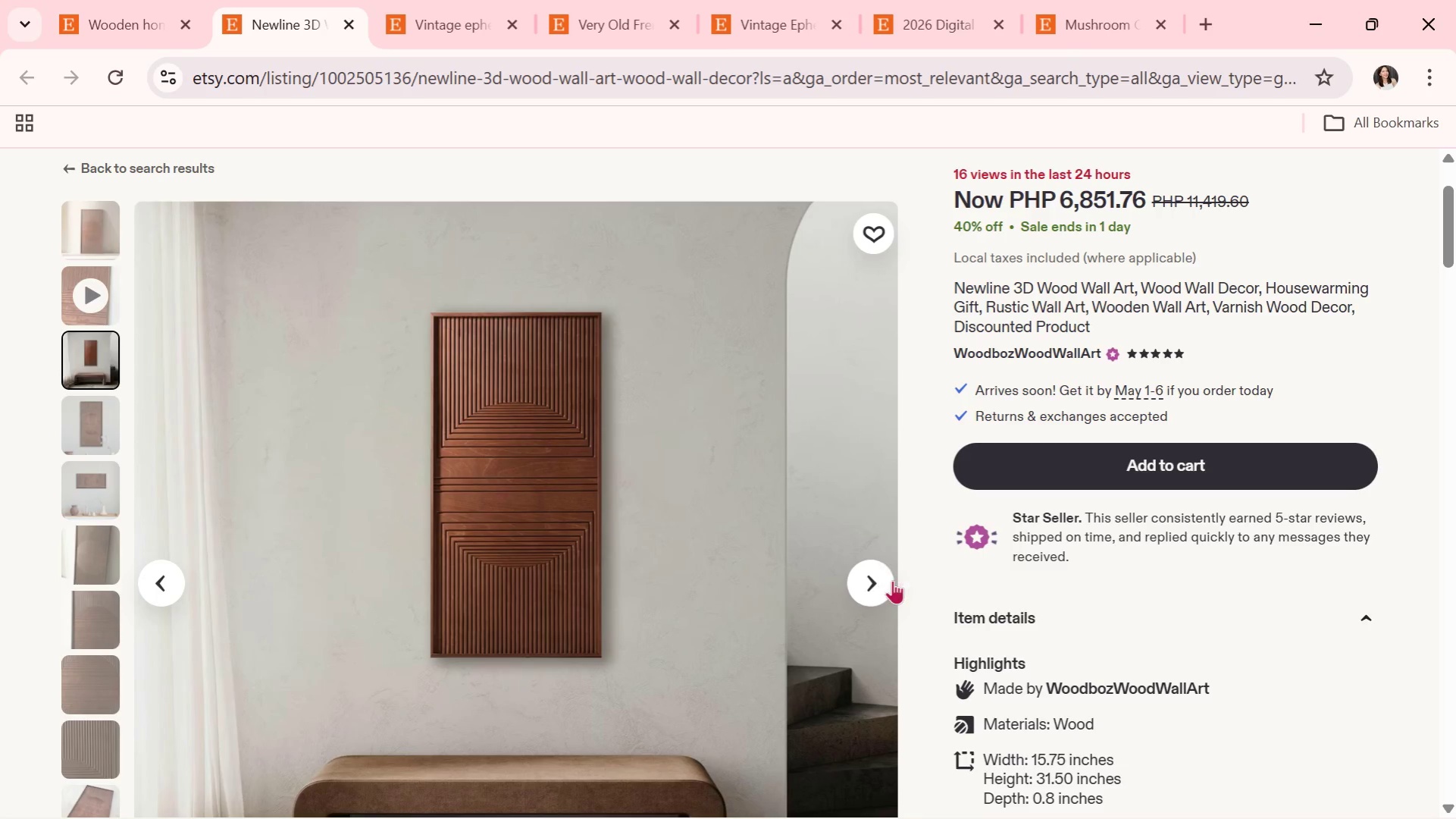 
left_click([887, 585])
 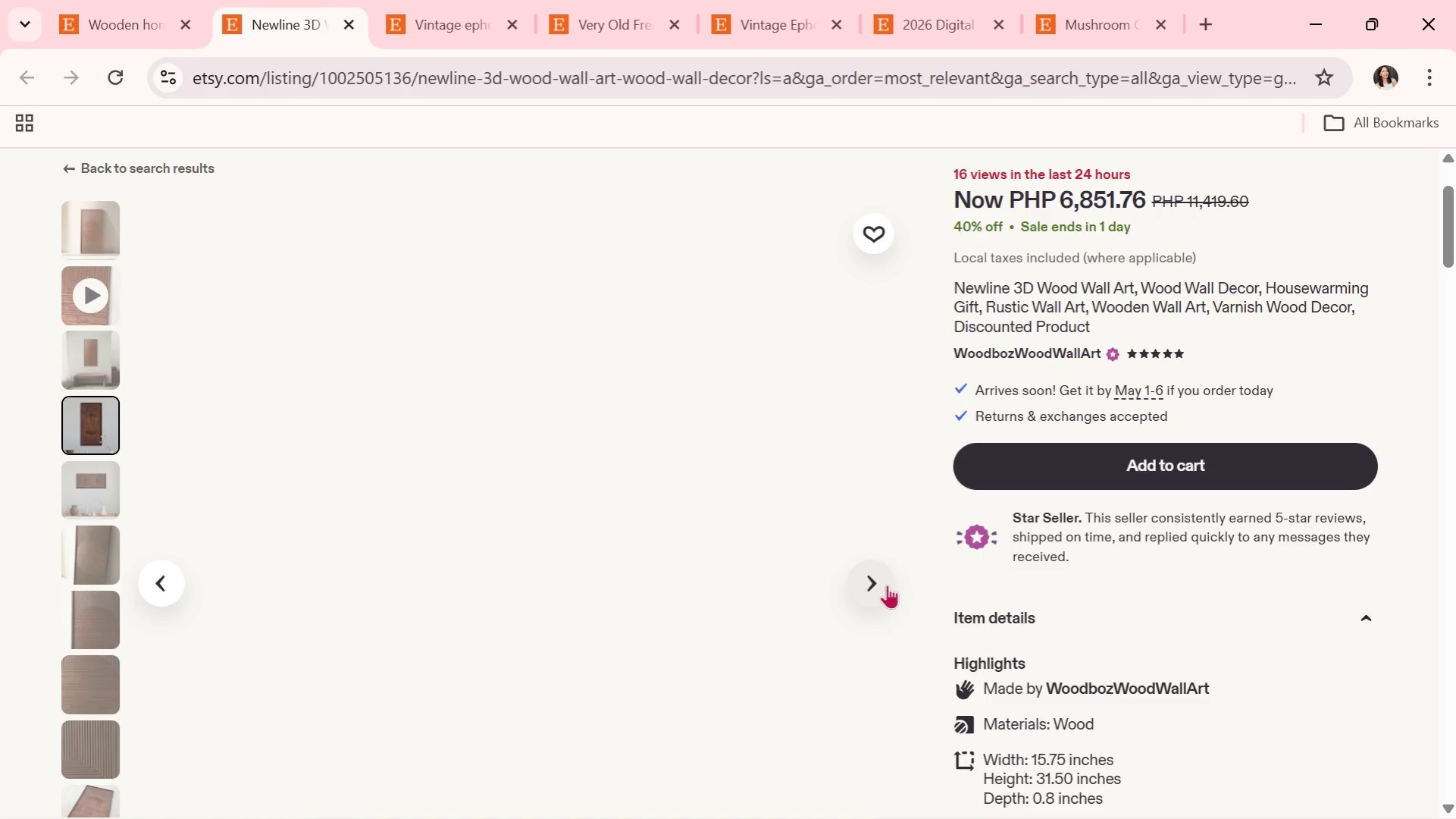 
left_click([887, 585])
 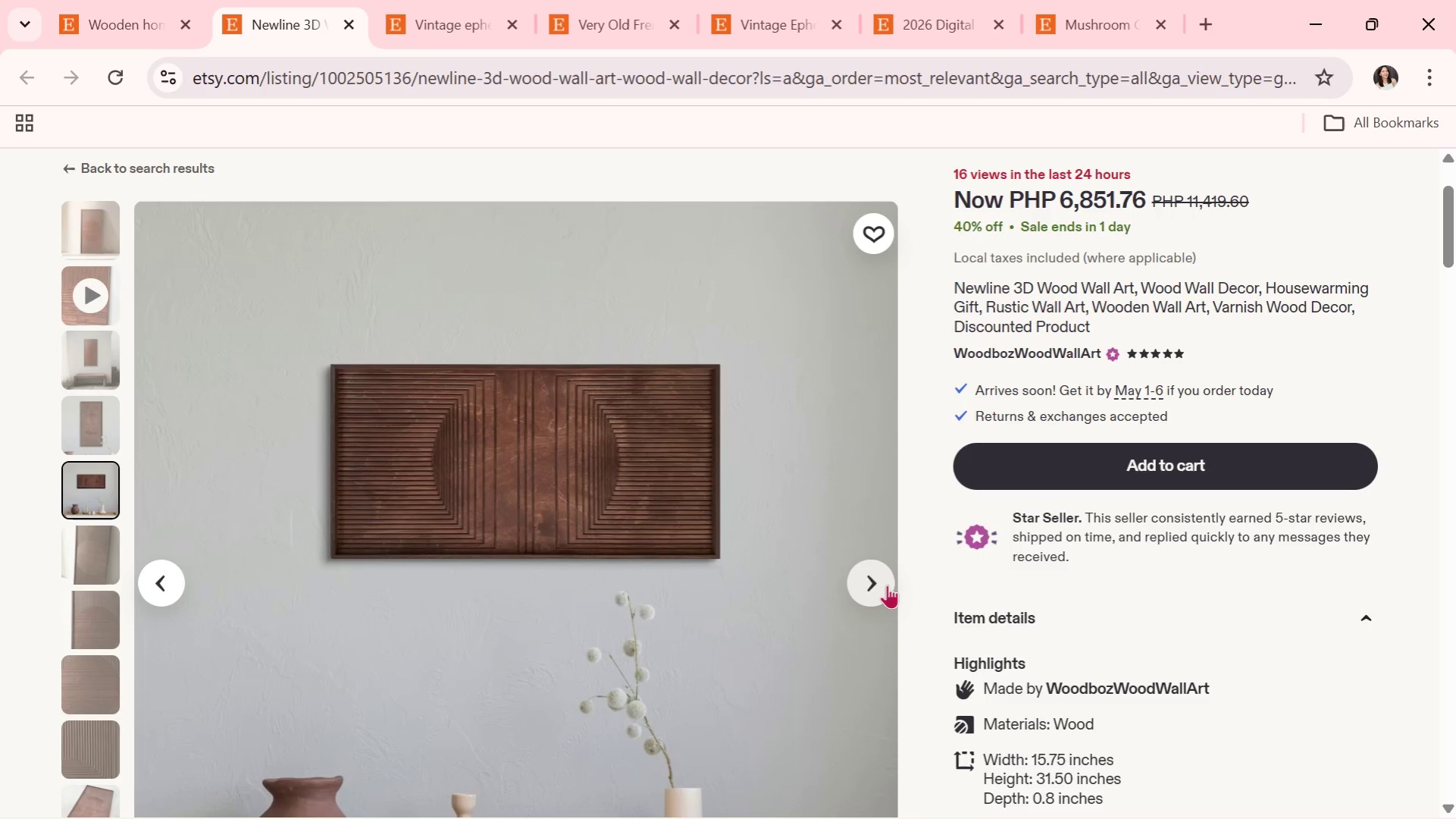 
scroll: coordinate [887, 585], scroll_direction: down, amount: 2.0
 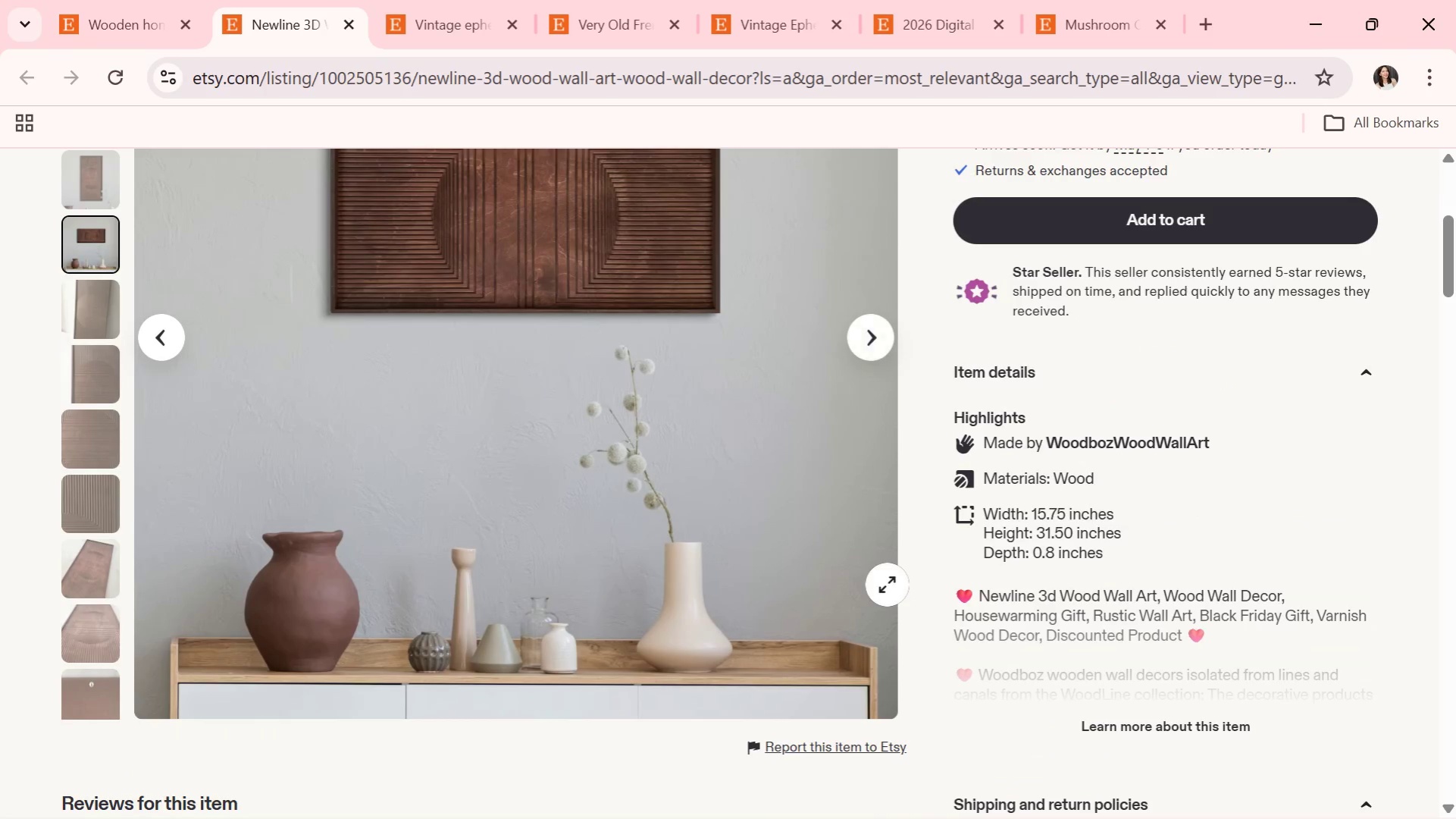 
scroll: coordinate [887, 585], scroll_direction: up, amount: 1.0
 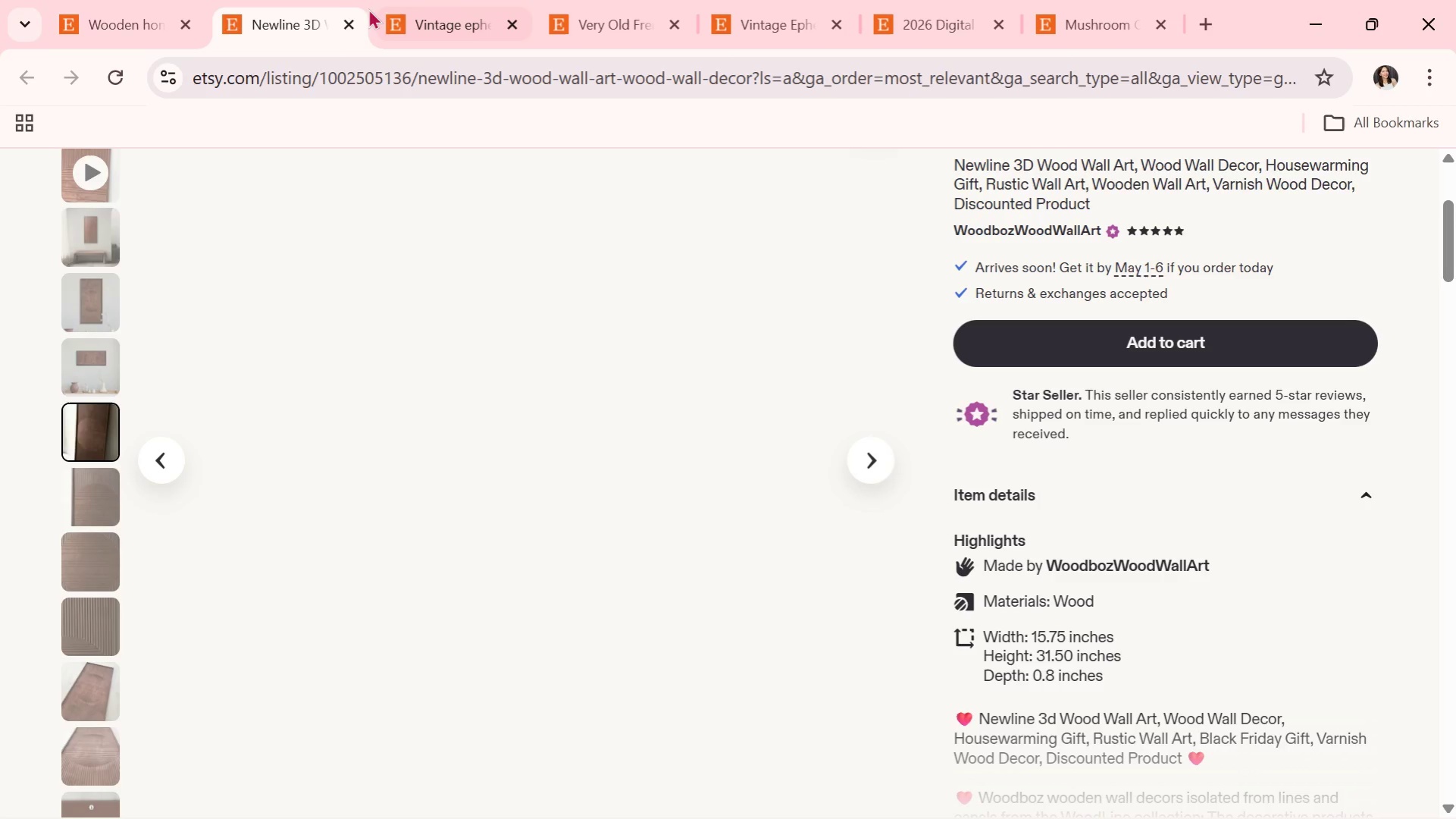 
left_click([340, 13])
 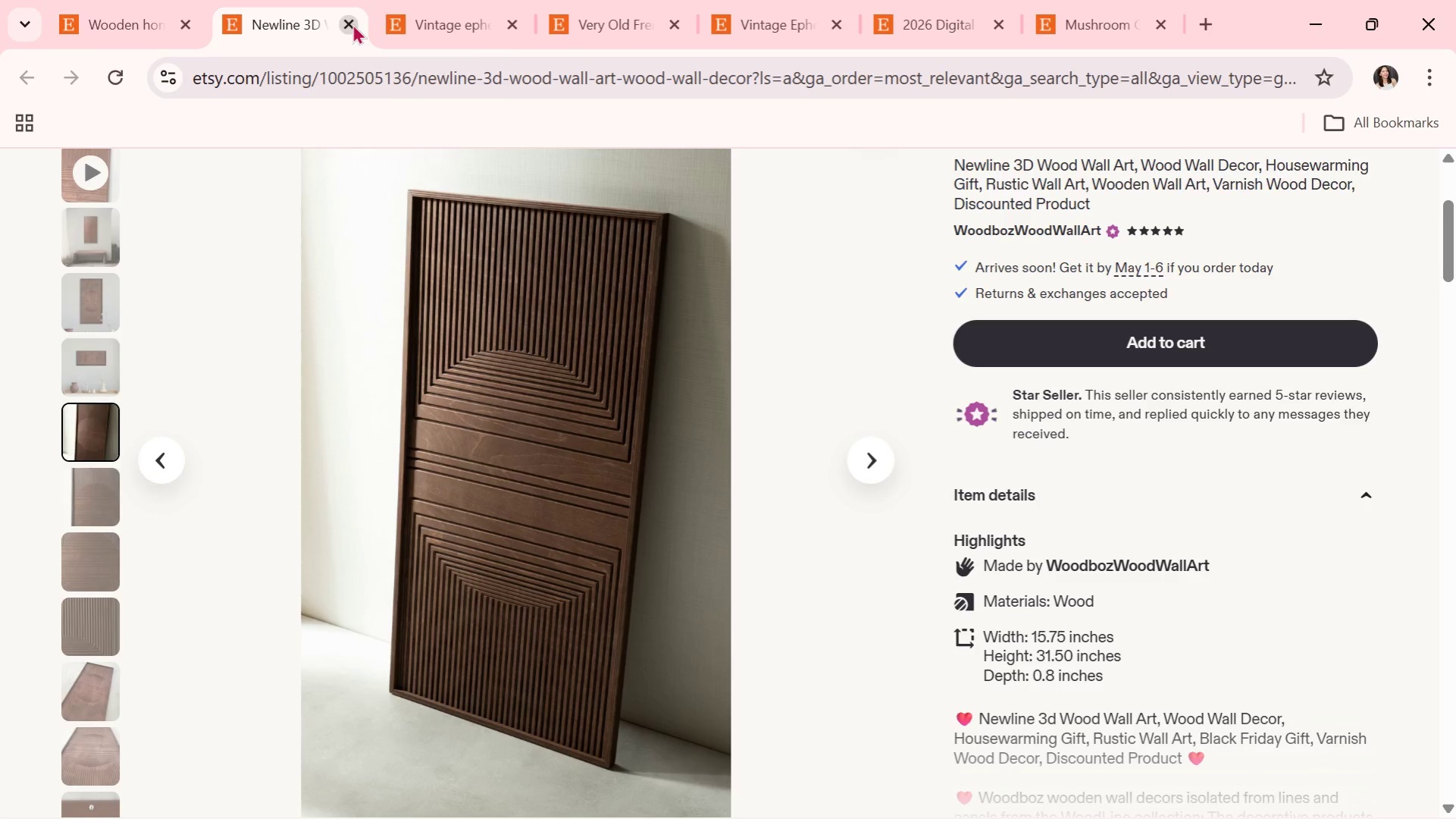 
scroll: coordinate [960, 418], scroll_direction: up, amount: 3.0
 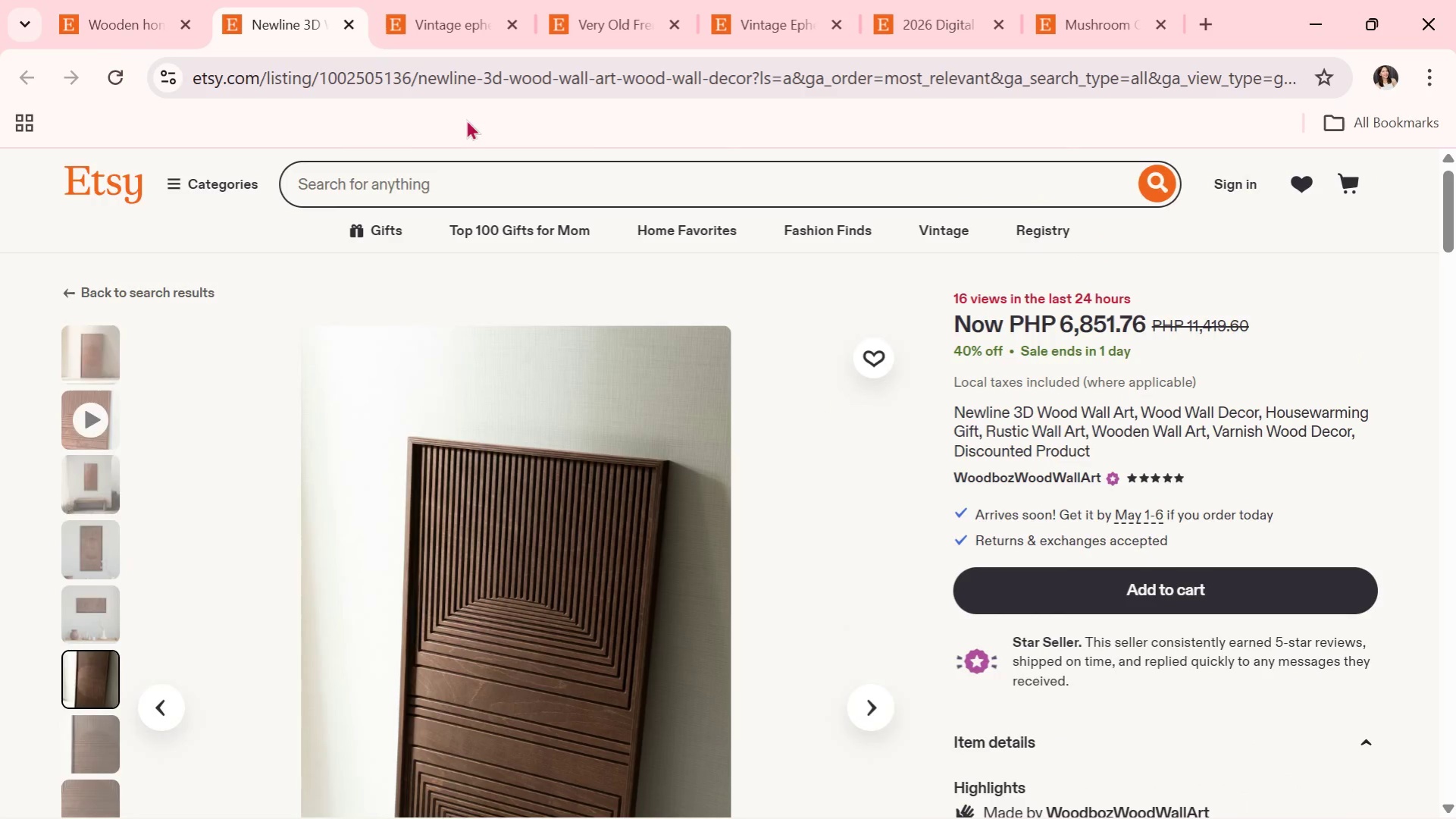 
left_click([140, 0])
 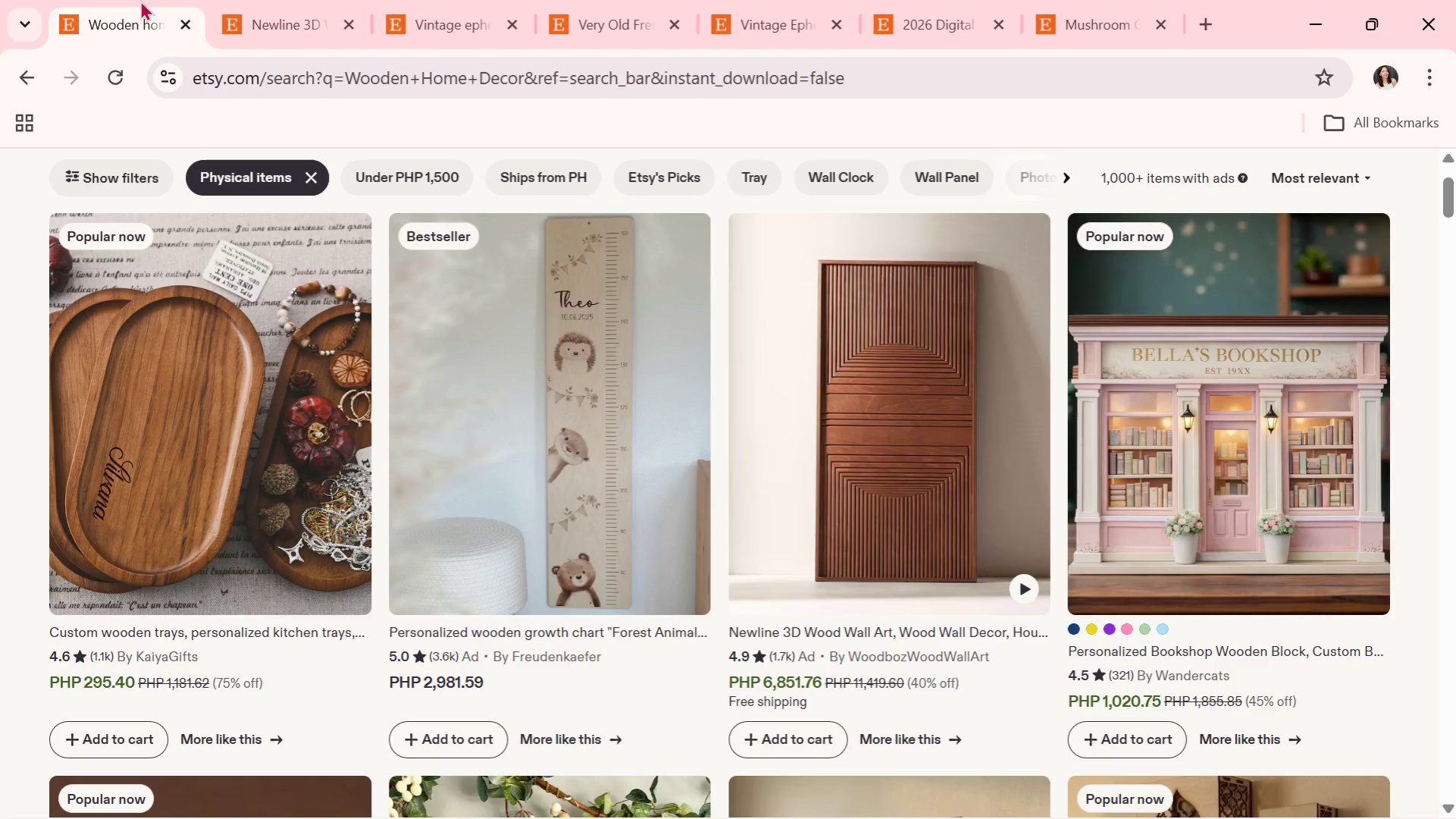 
wait(23.23)
 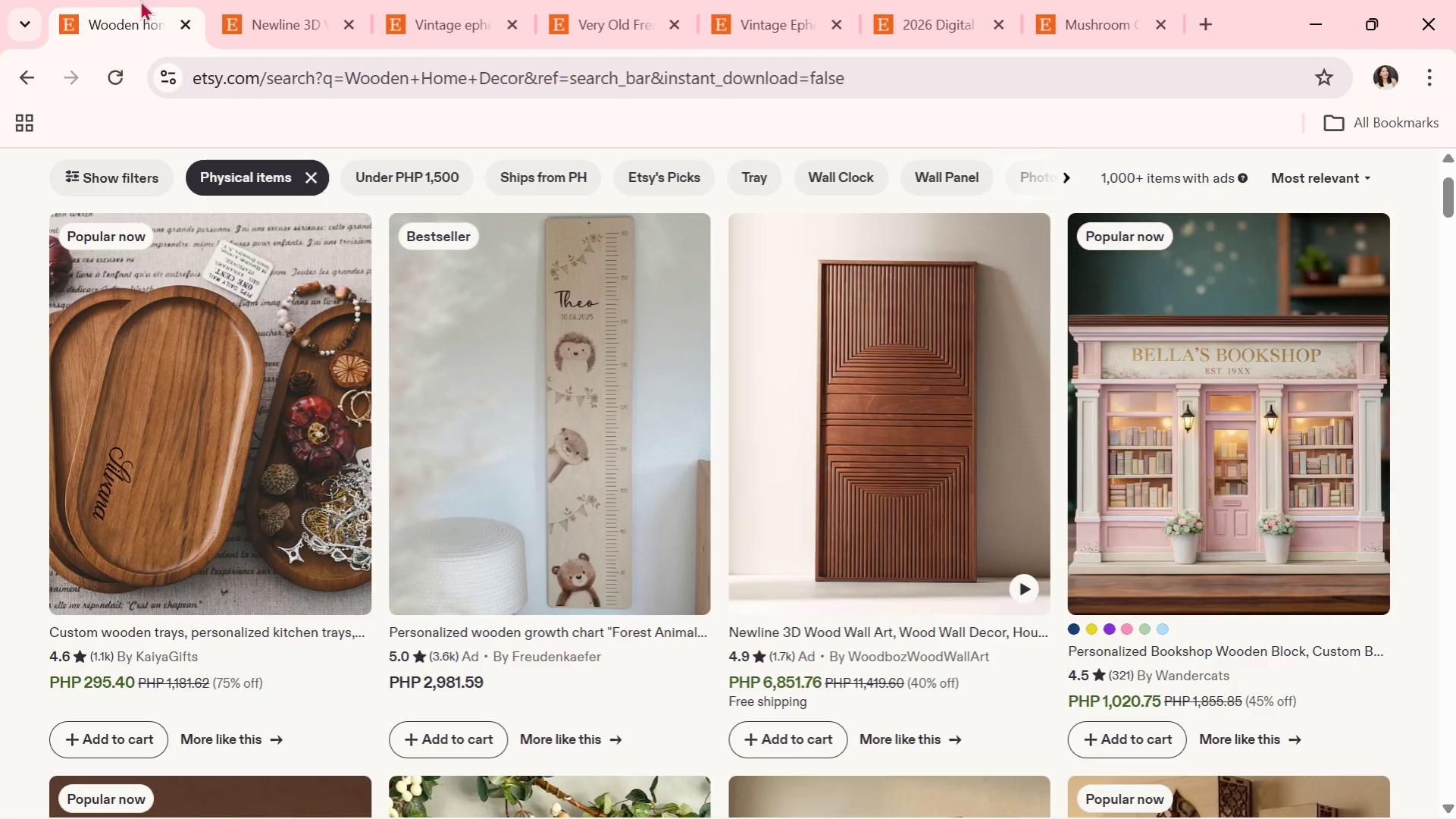 
scroll: coordinate [1051, 435], scroll_direction: down, amount: 12.0
 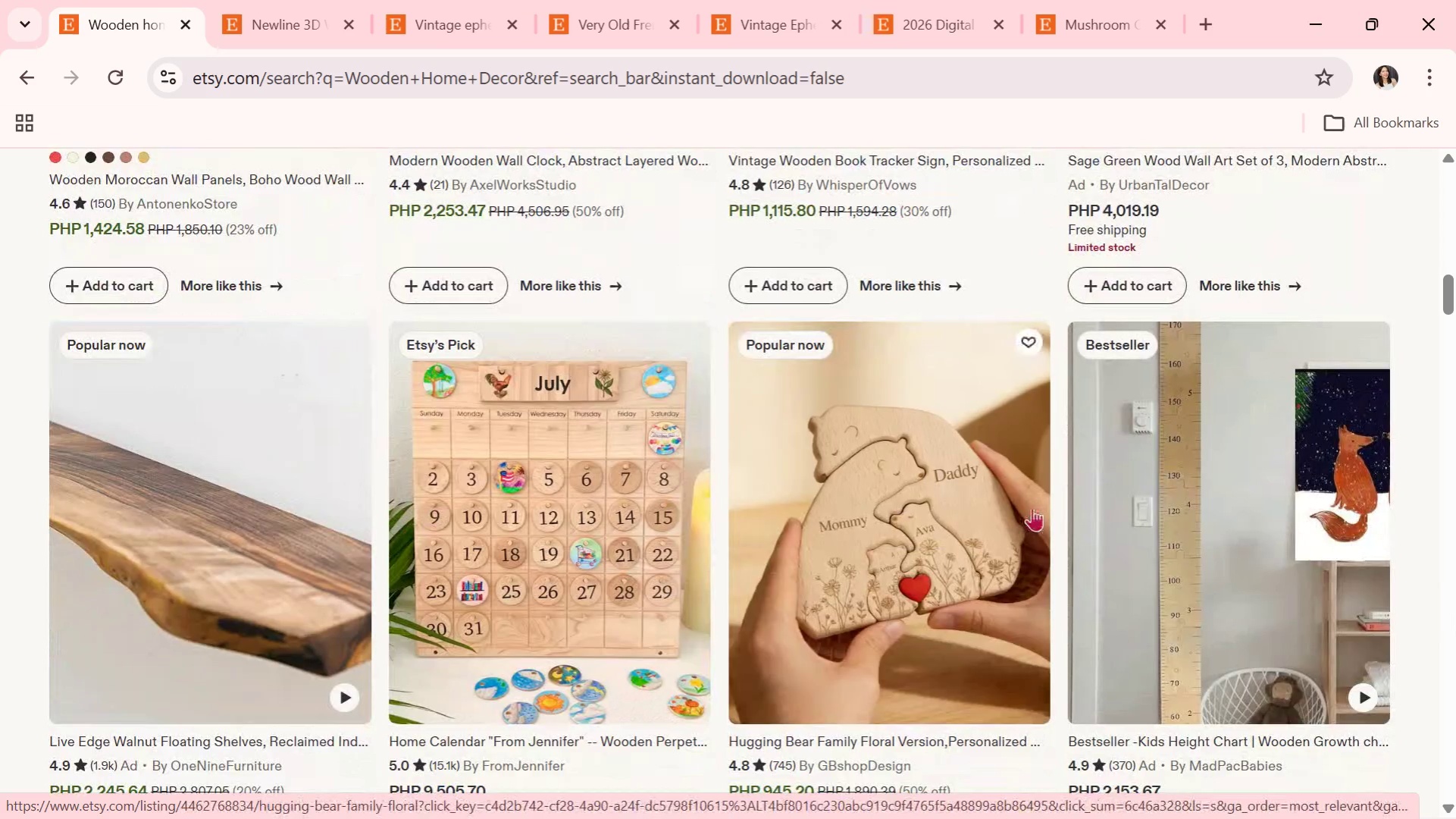 
scroll: coordinate [644, 369], scroll_direction: down, amount: 15.0
 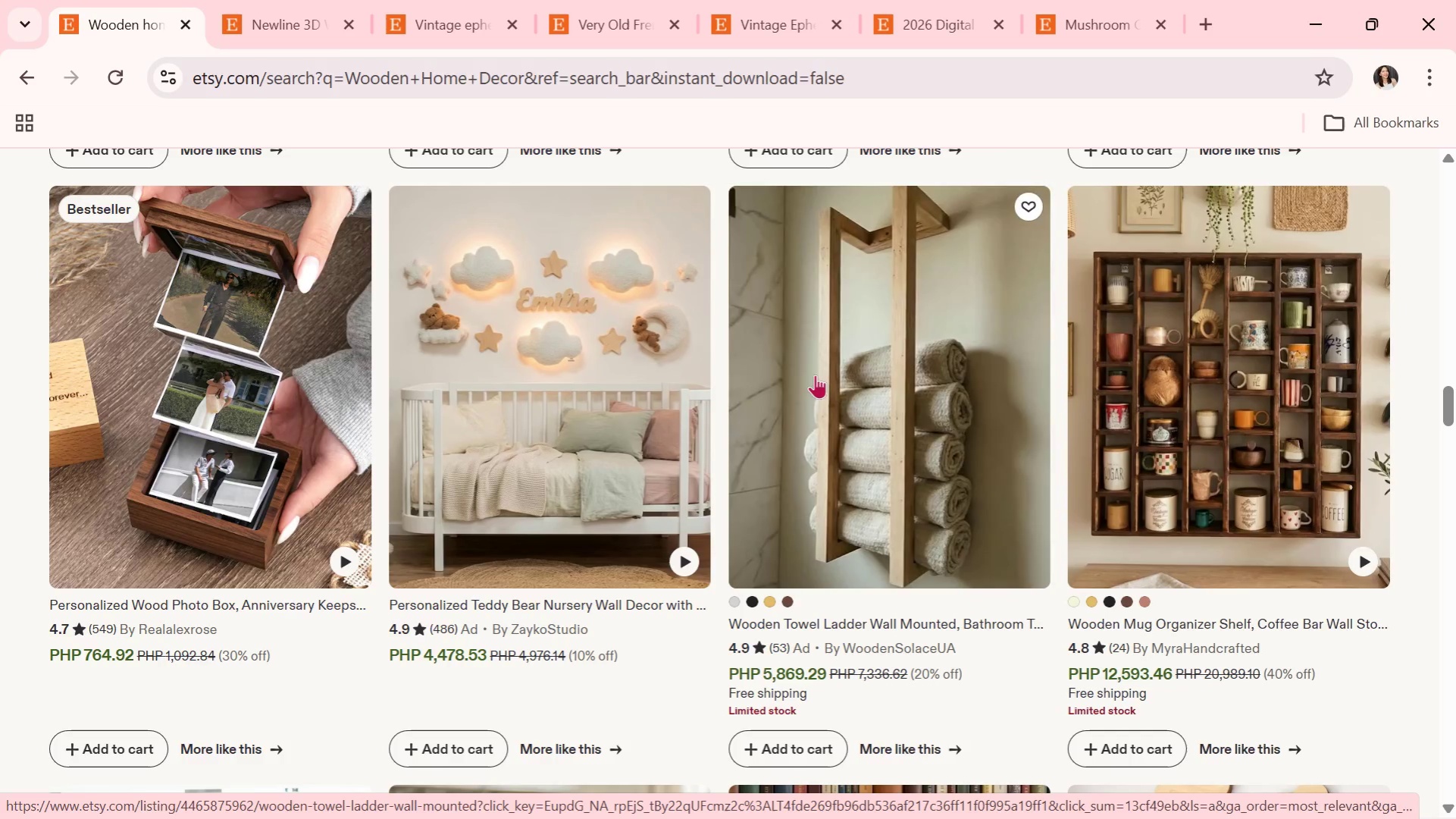 
wait(16.38)
 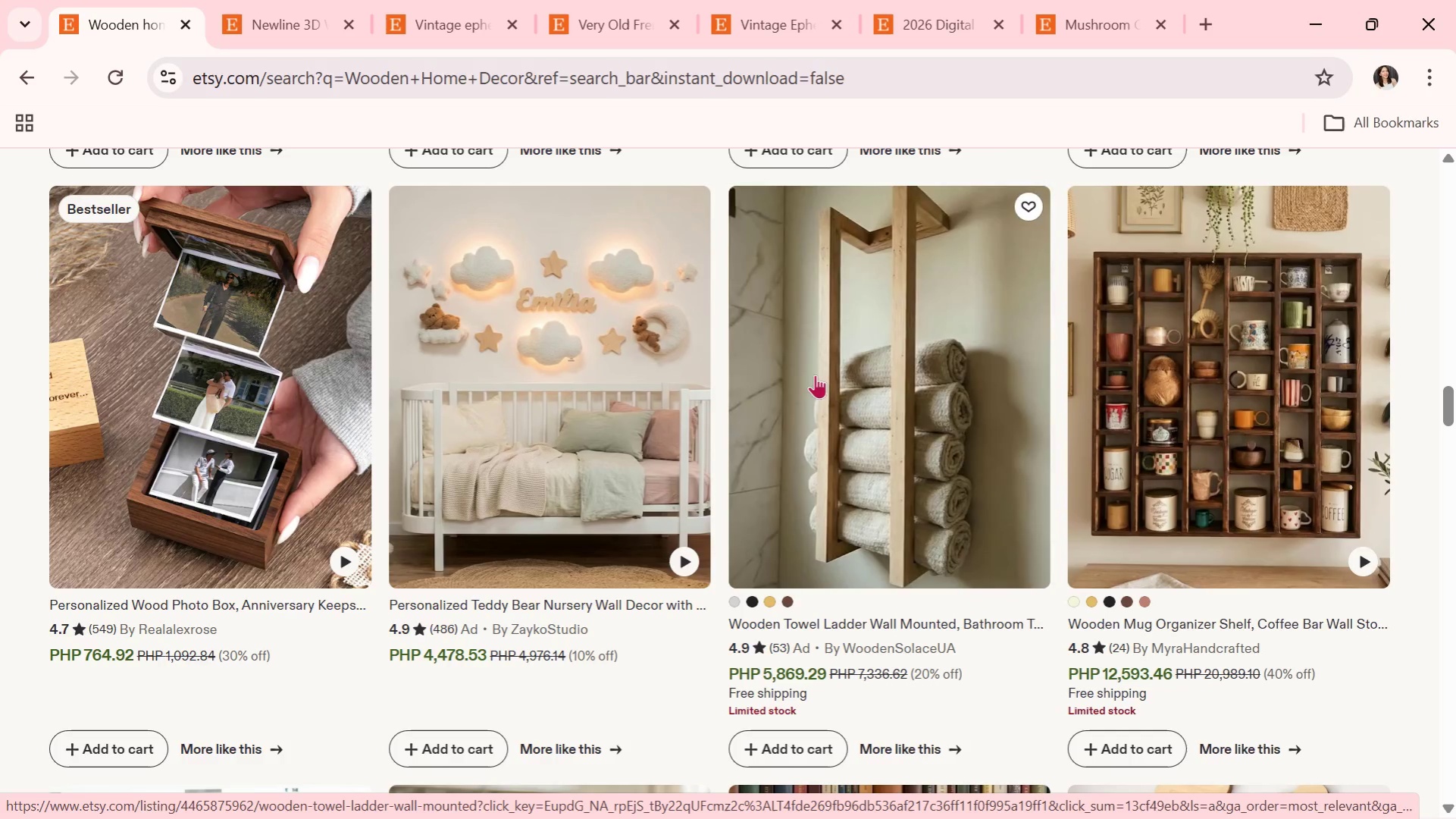 
scroll: coordinate [918, 294], scroll_direction: down, amount: 2.0
 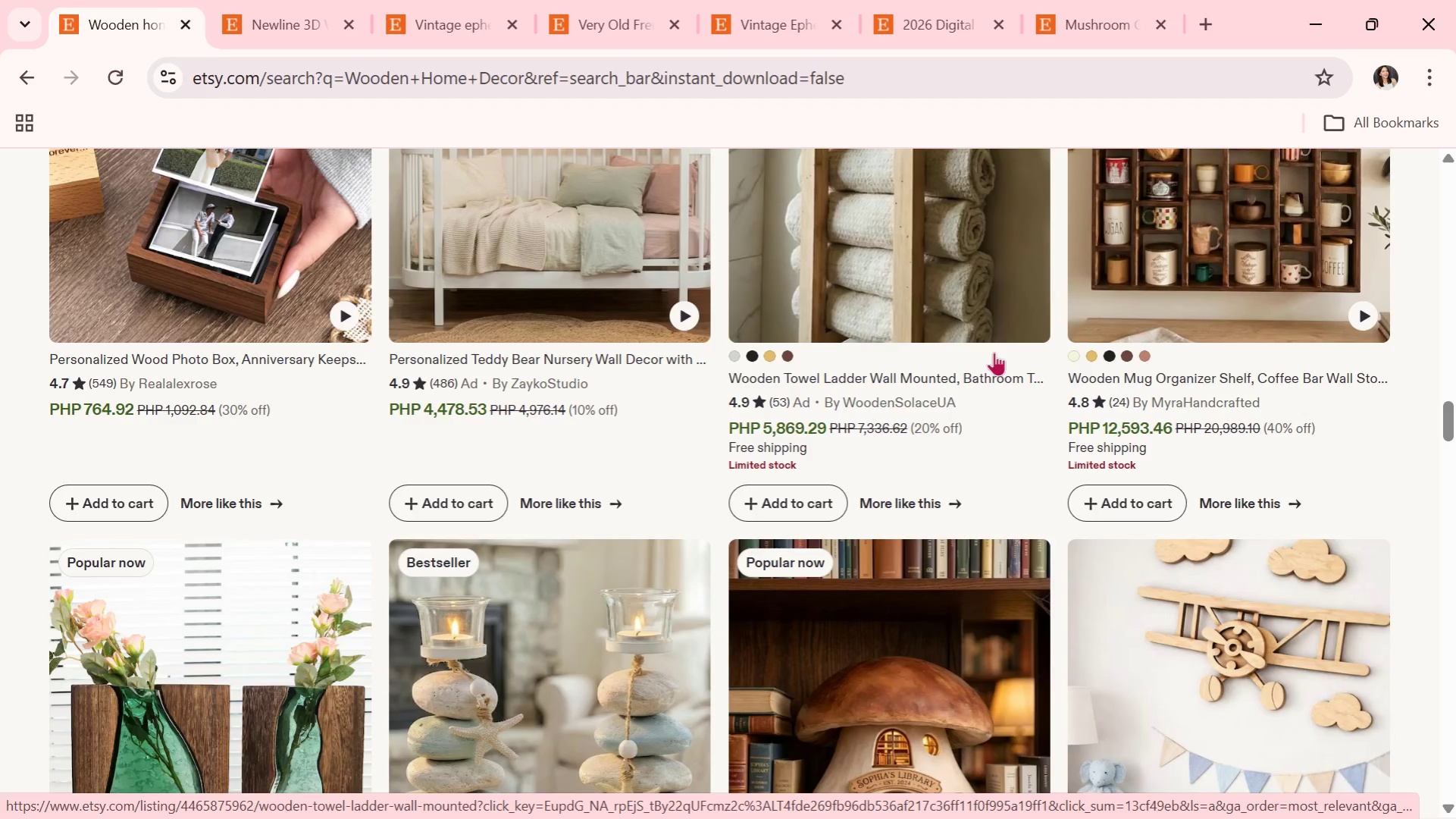 
scroll: coordinate [836, 617], scroll_direction: up, amount: 2.0
 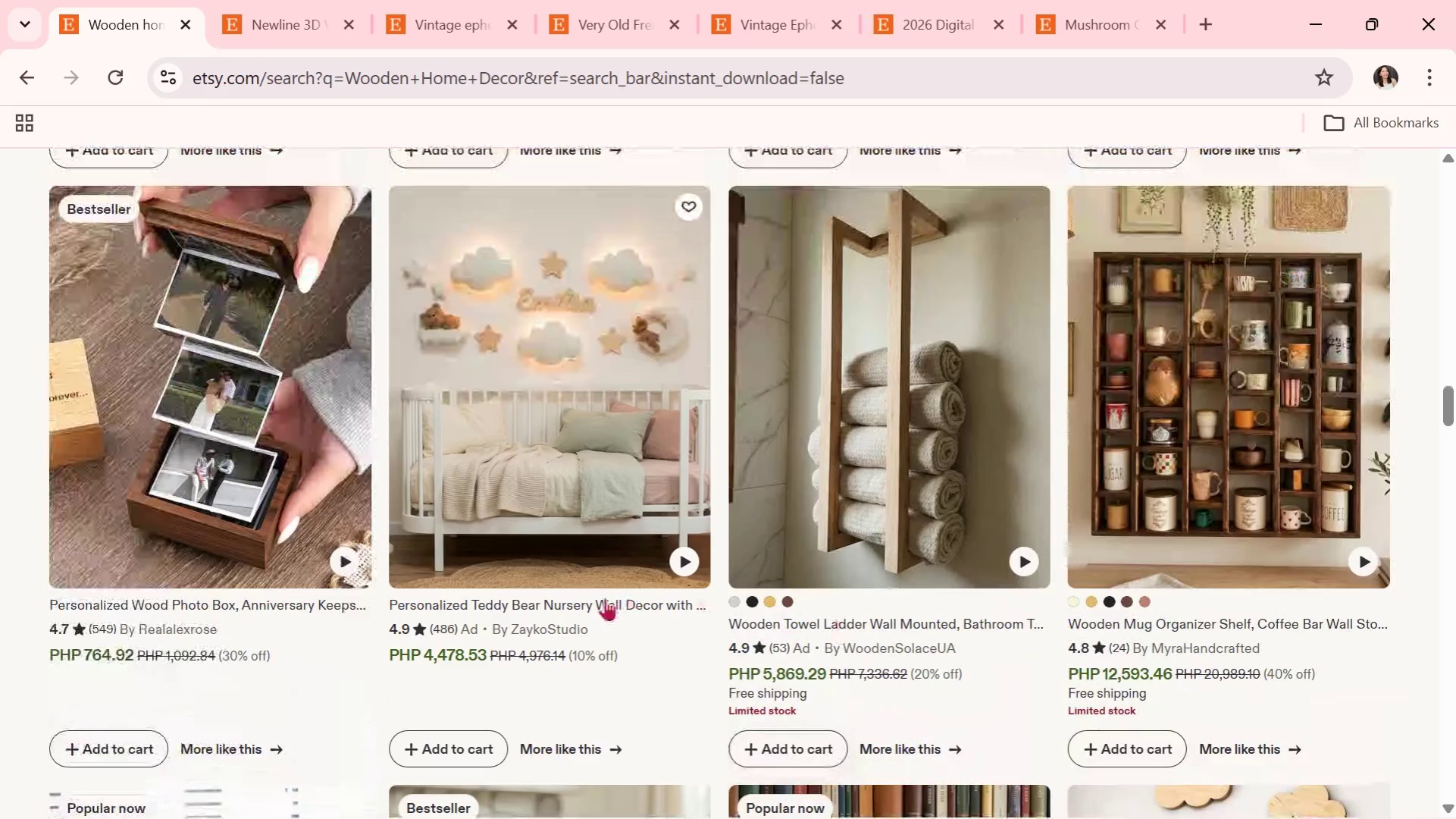 
scroll: coordinate [625, 553], scroll_direction: down, amount: 9.0
 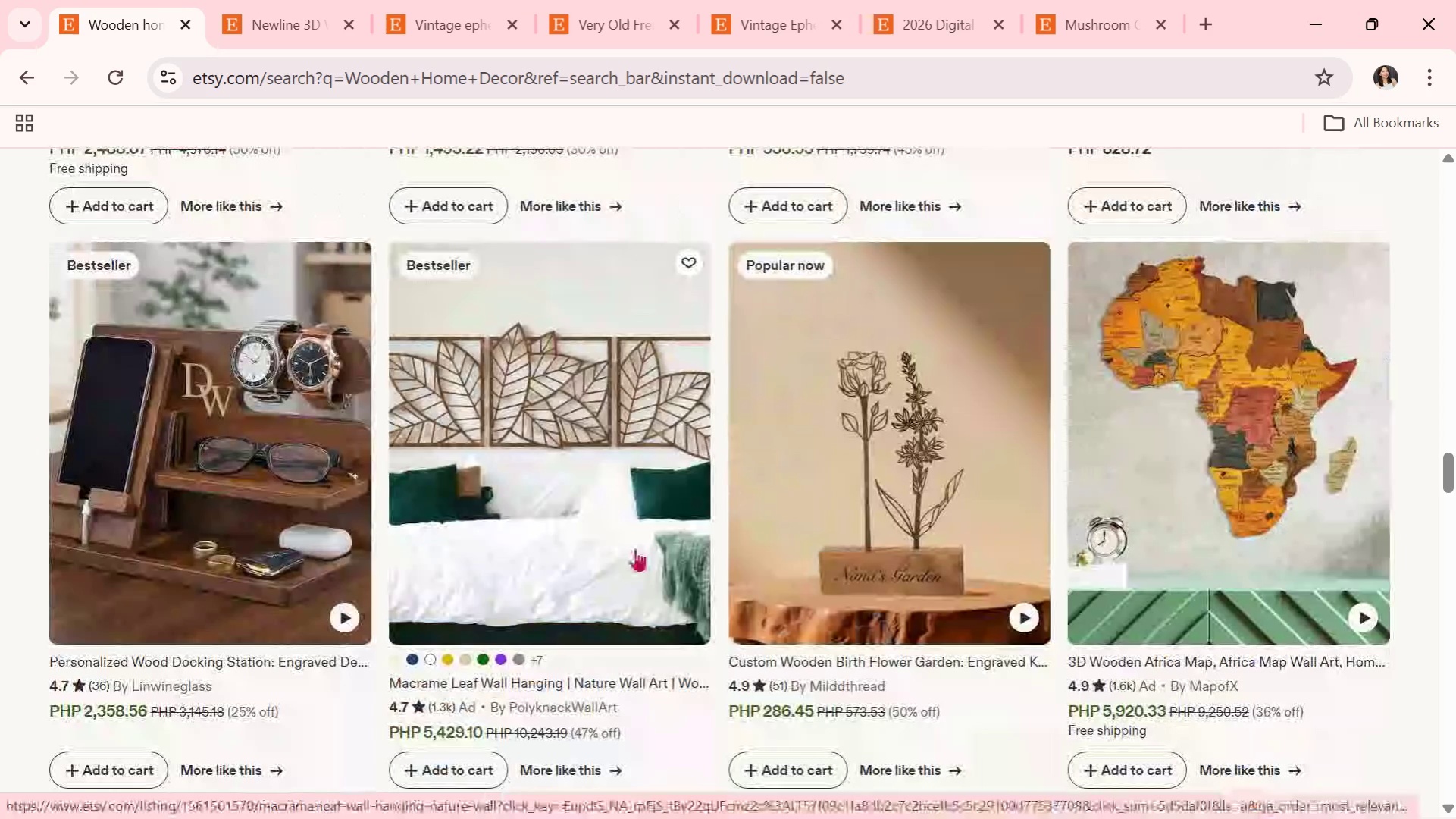 
wait(11.17)
 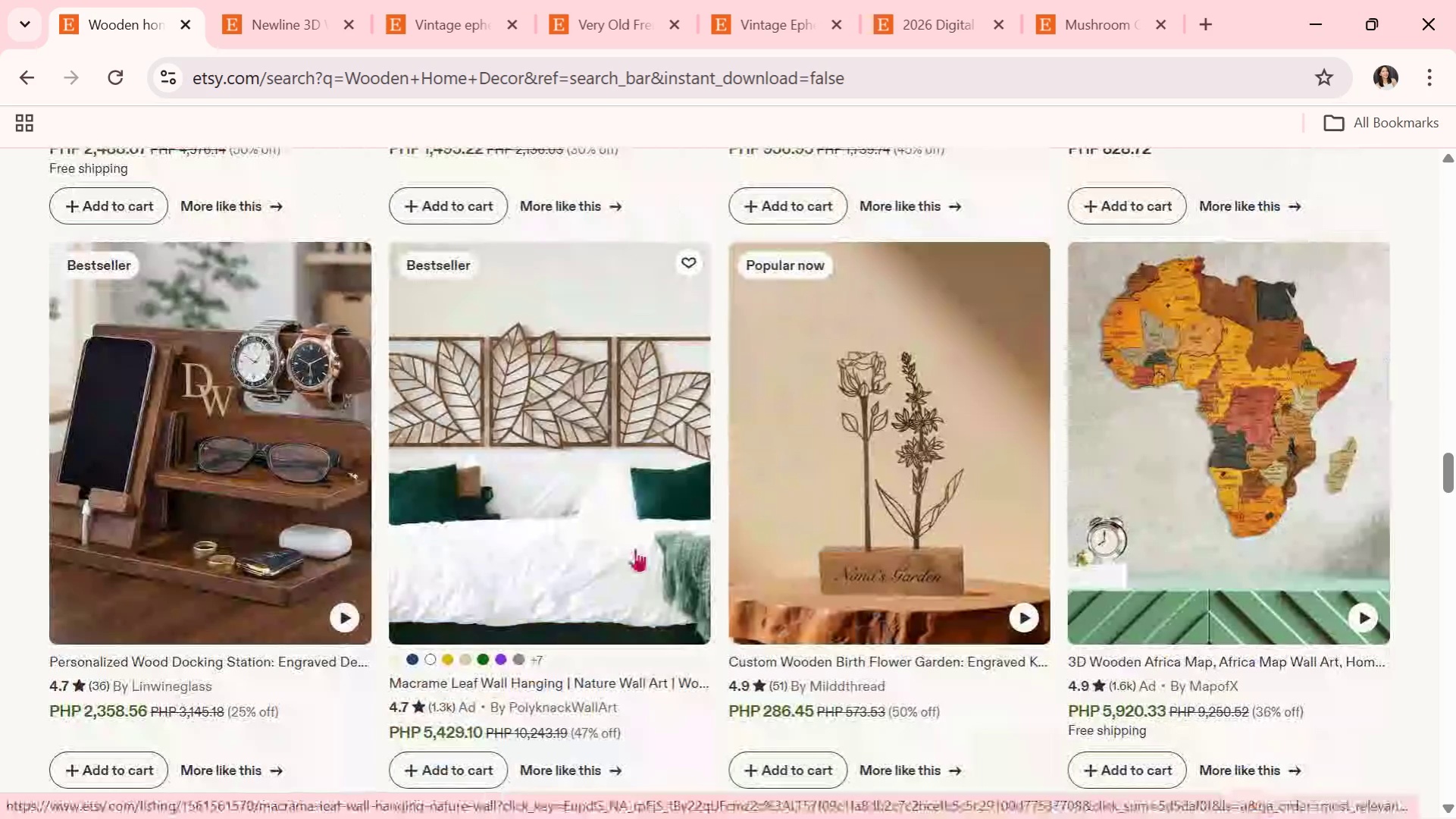 
scroll: coordinate [718, 474], scroll_direction: down, amount: 8.0
 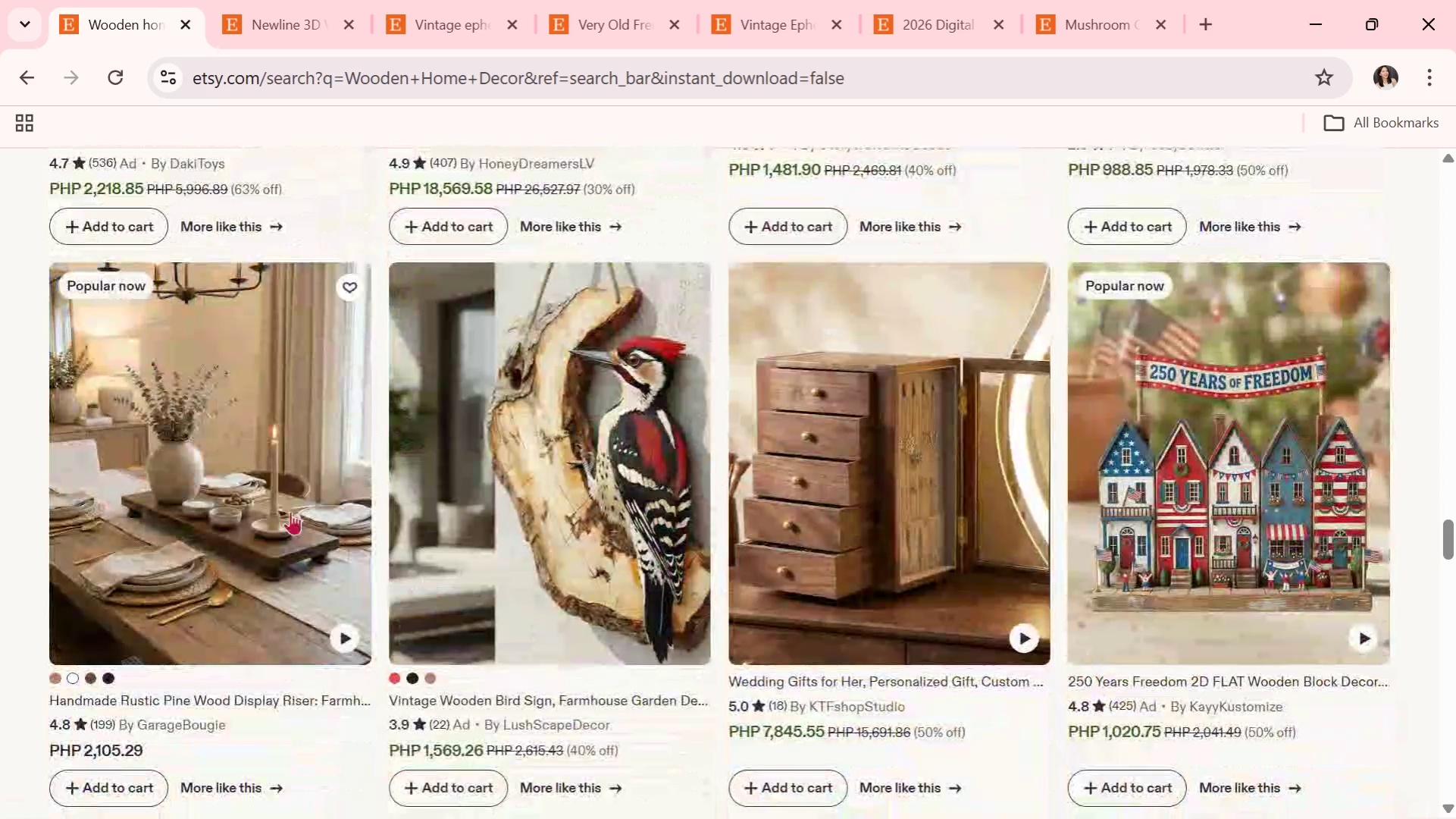 
left_click([289, 507])
 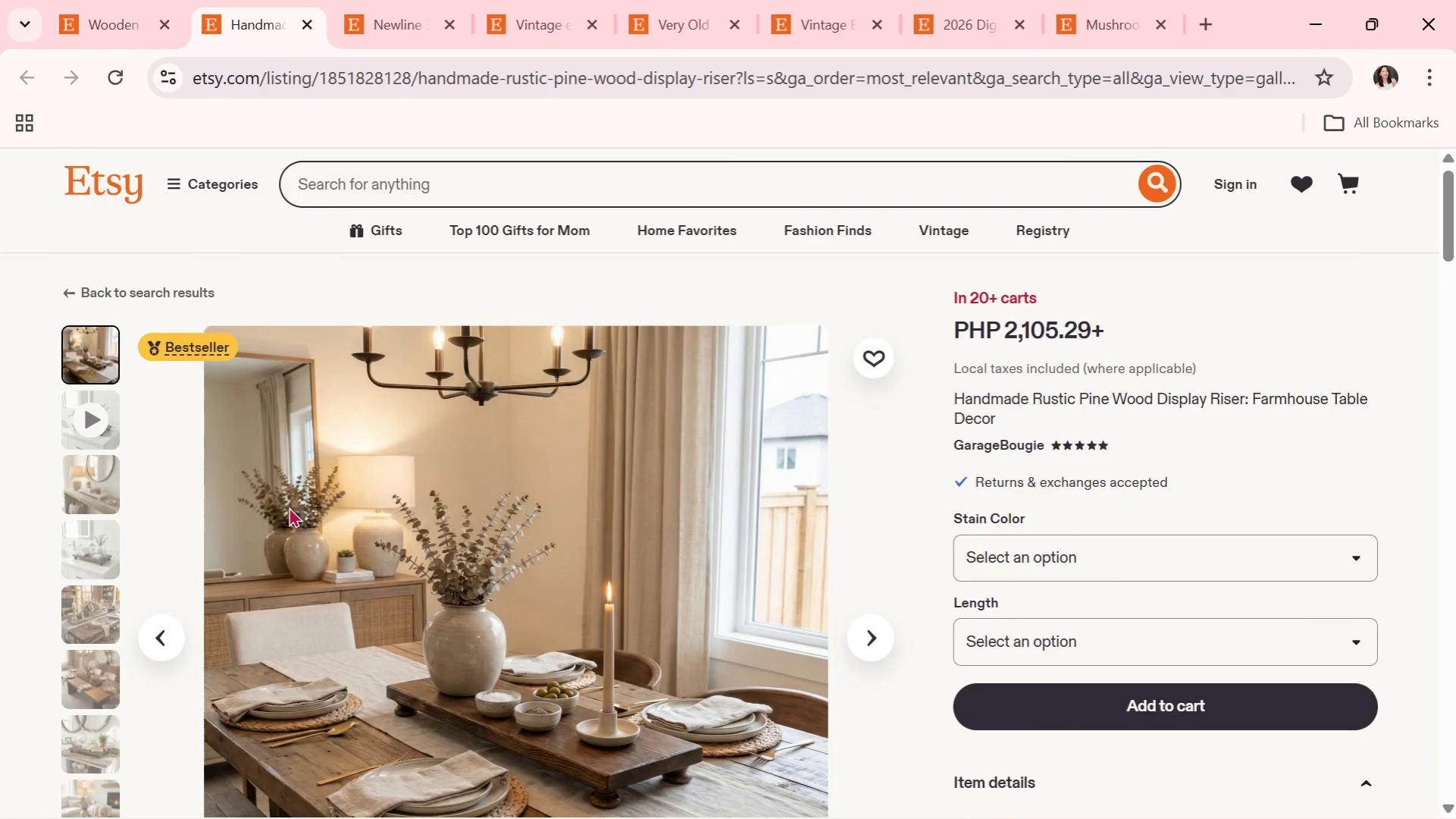 
wait(14.77)
 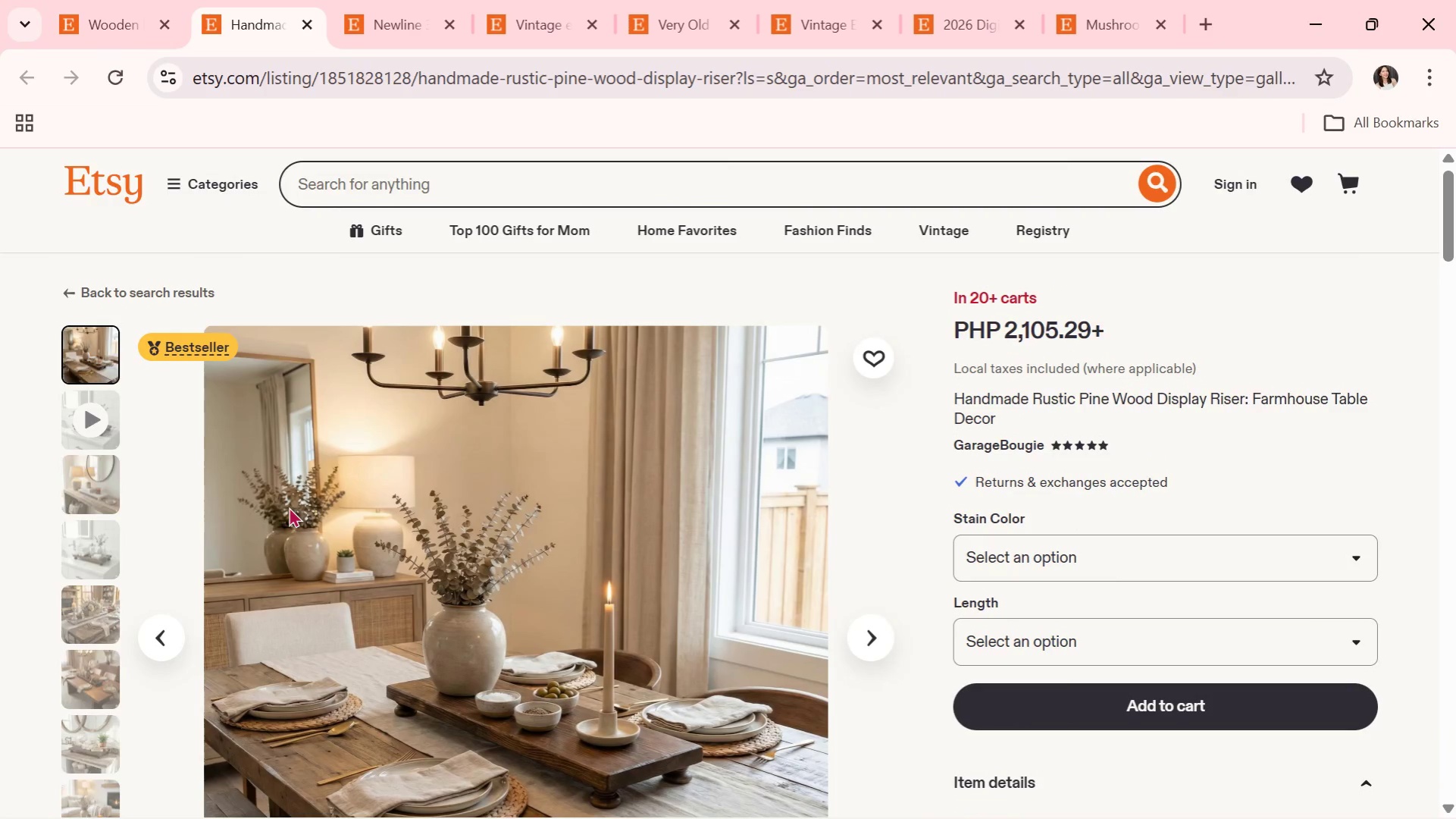 
scroll: coordinate [506, 611], scroll_direction: down, amount: 2.0
 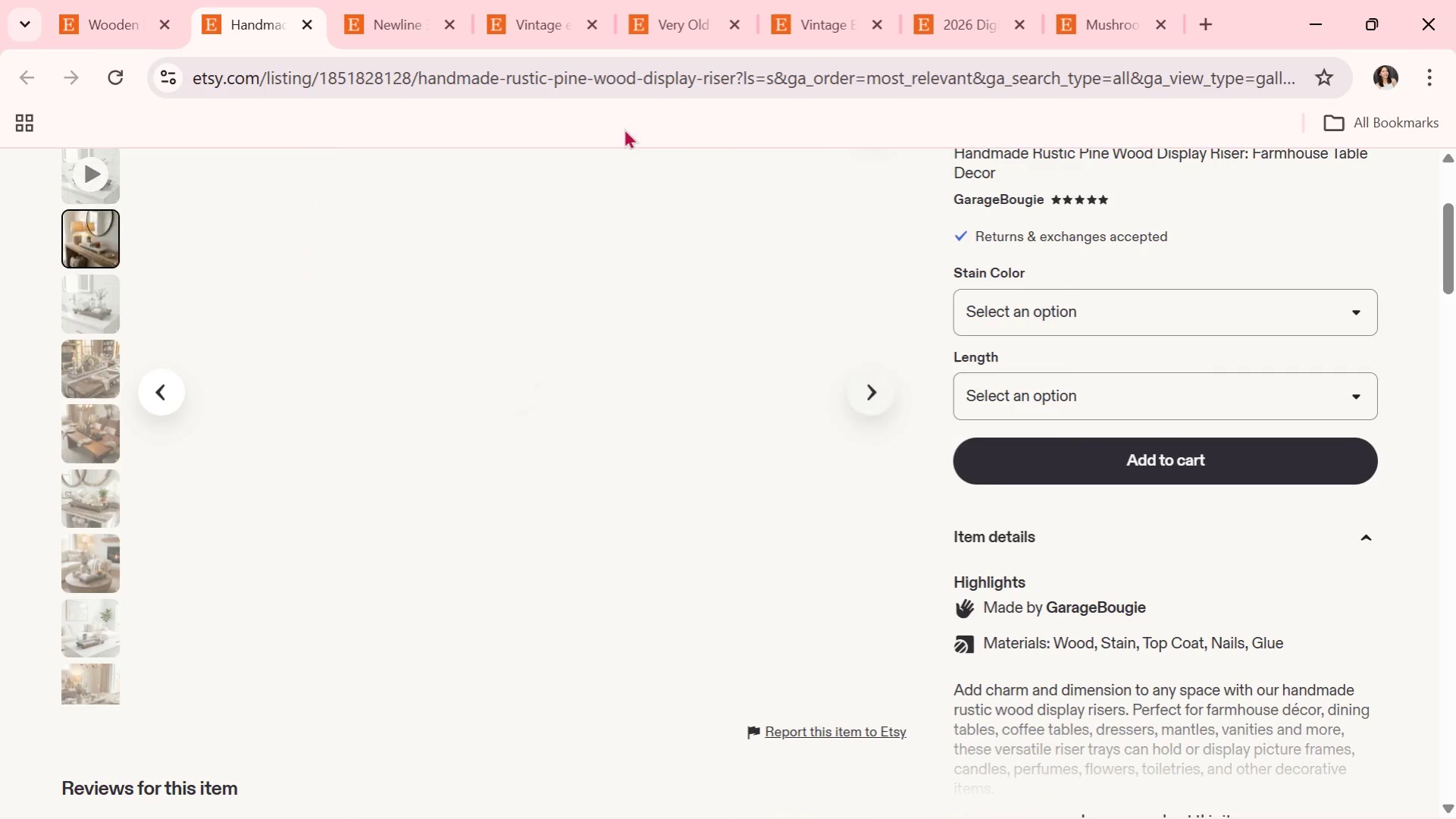 
double_click([373, 0])
 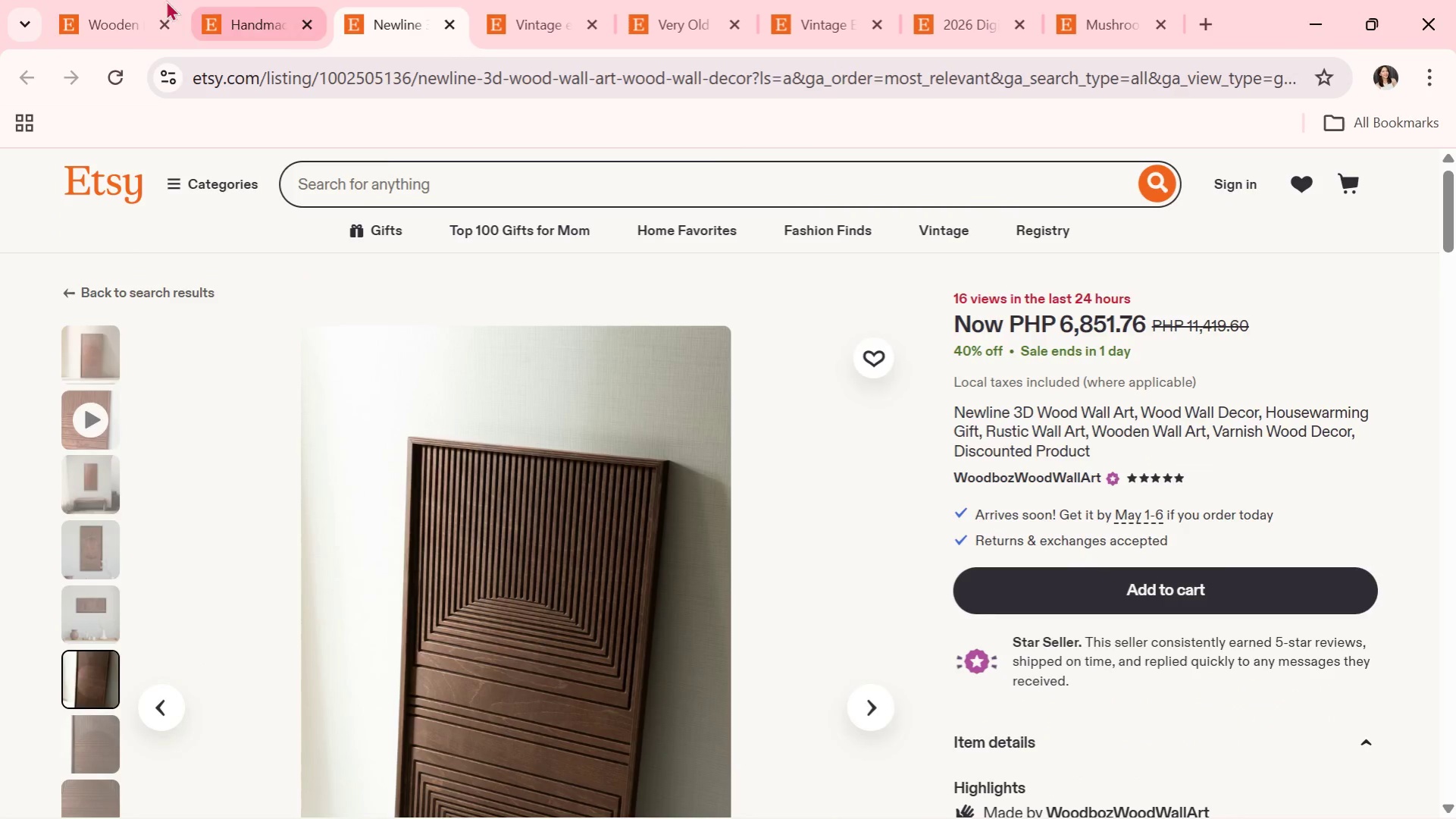 
left_click([115, 0])
 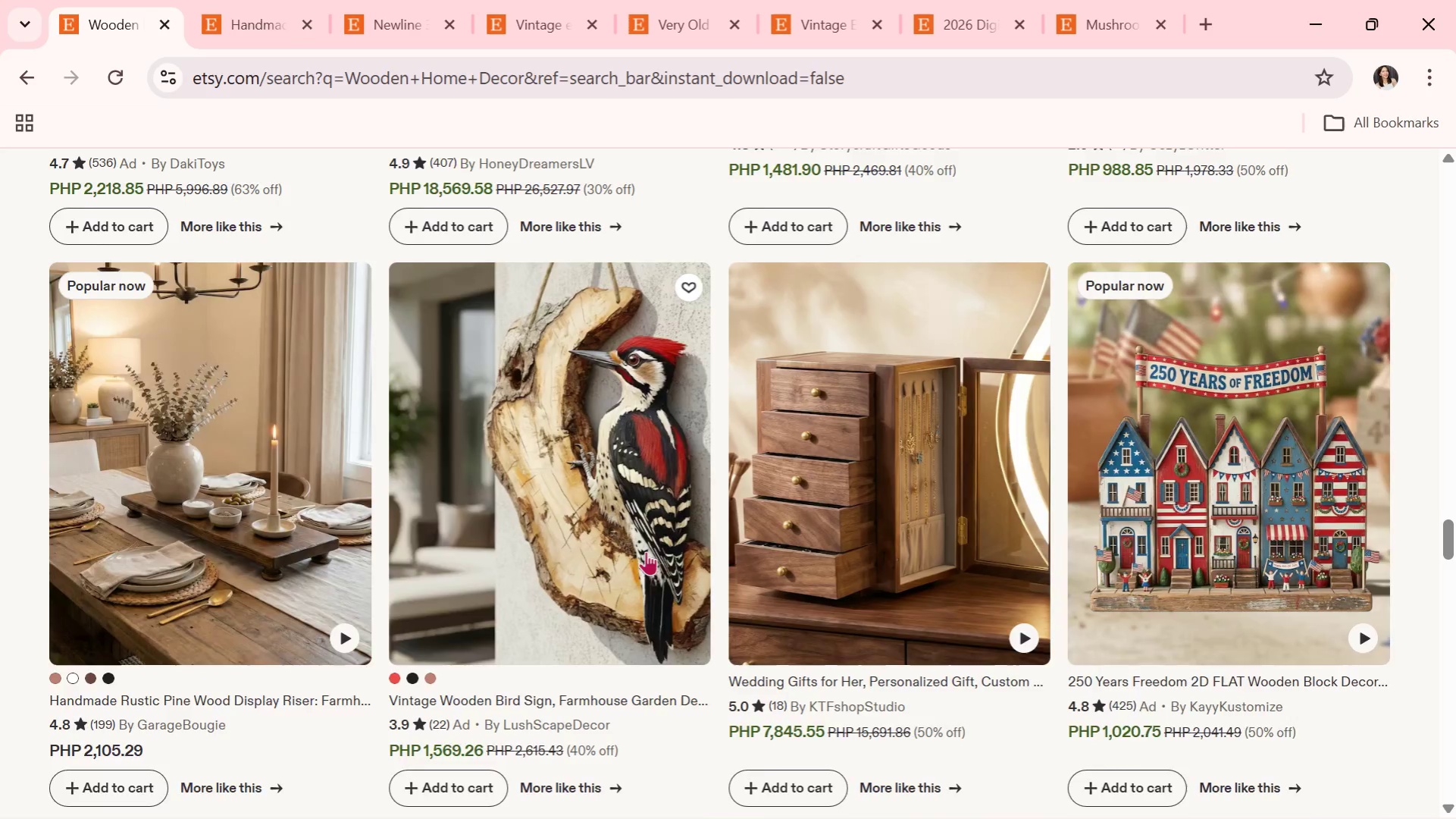 
scroll: coordinate [813, 554], scroll_direction: down, amount: 16.0
 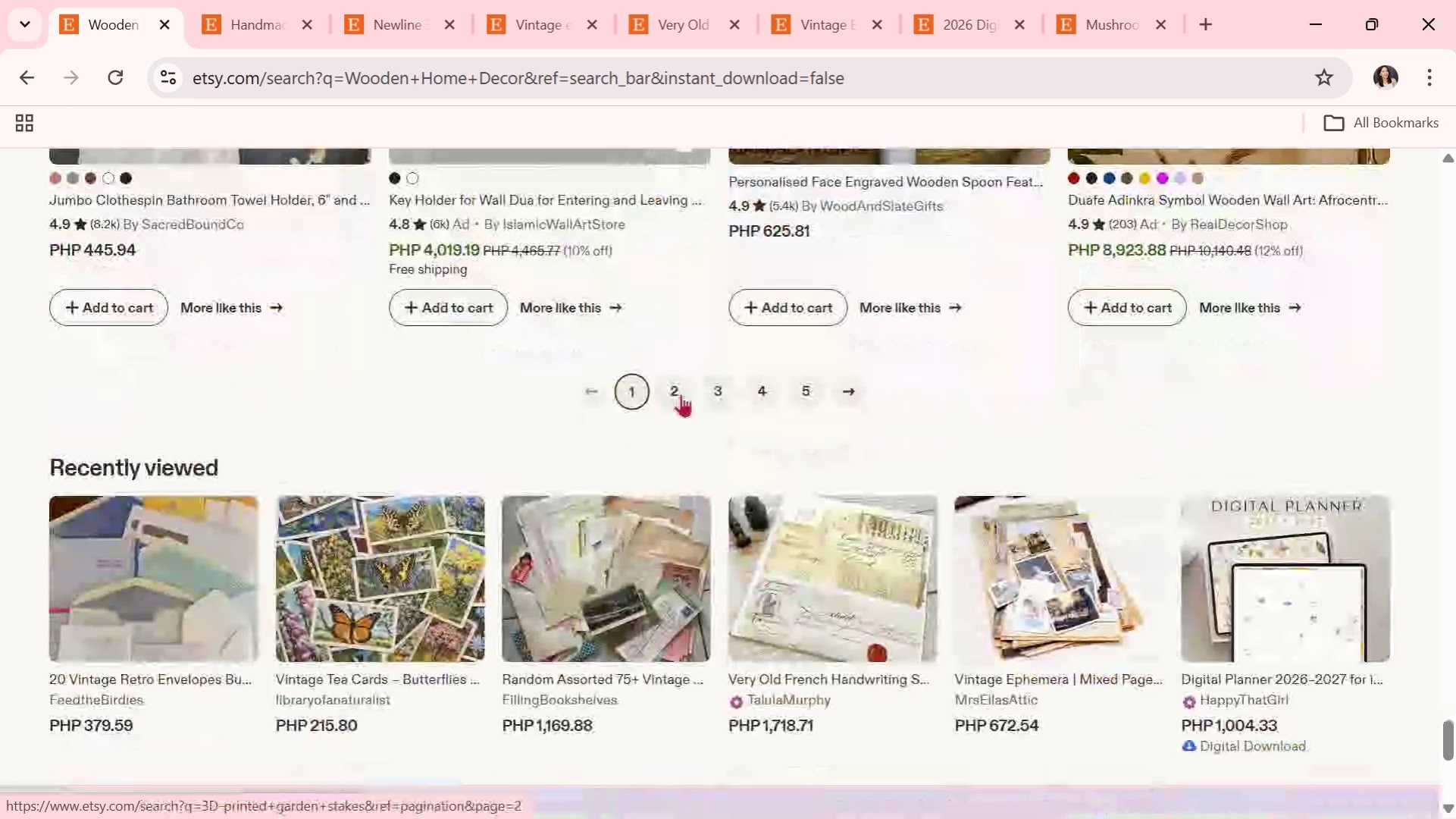 
left_click([681, 394])
 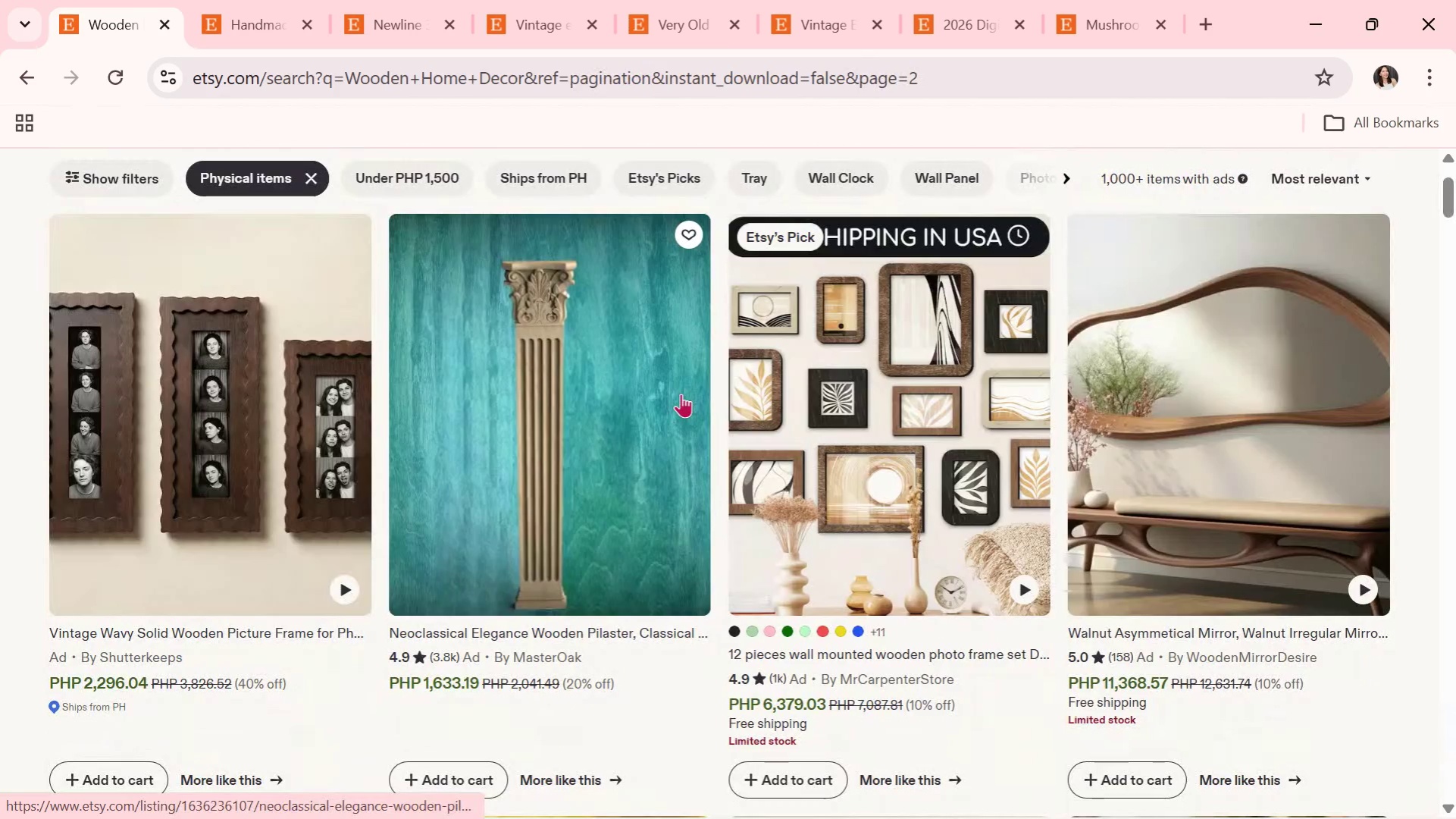 
left_click([1302, 500])
 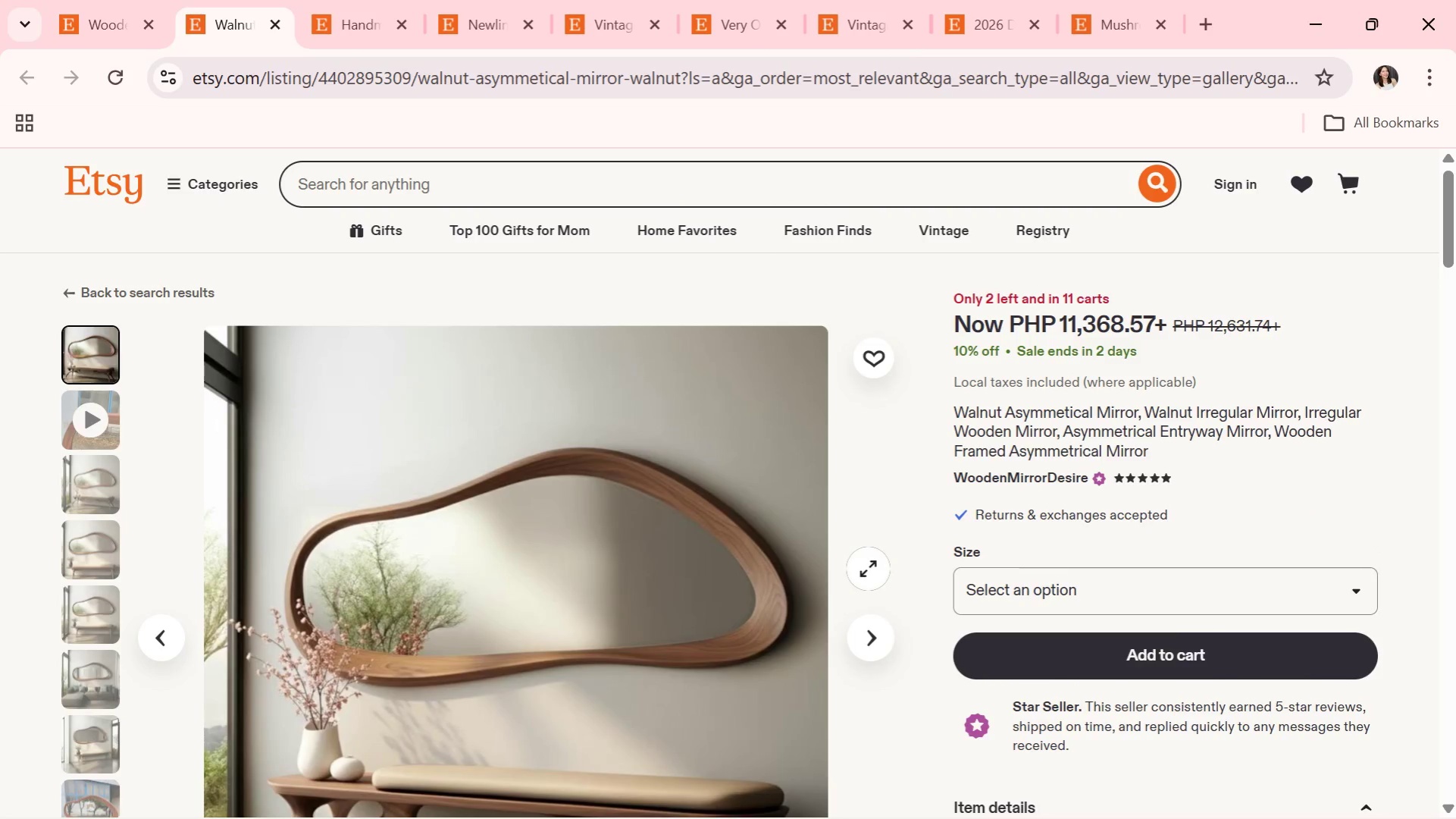 
wait(15.08)
 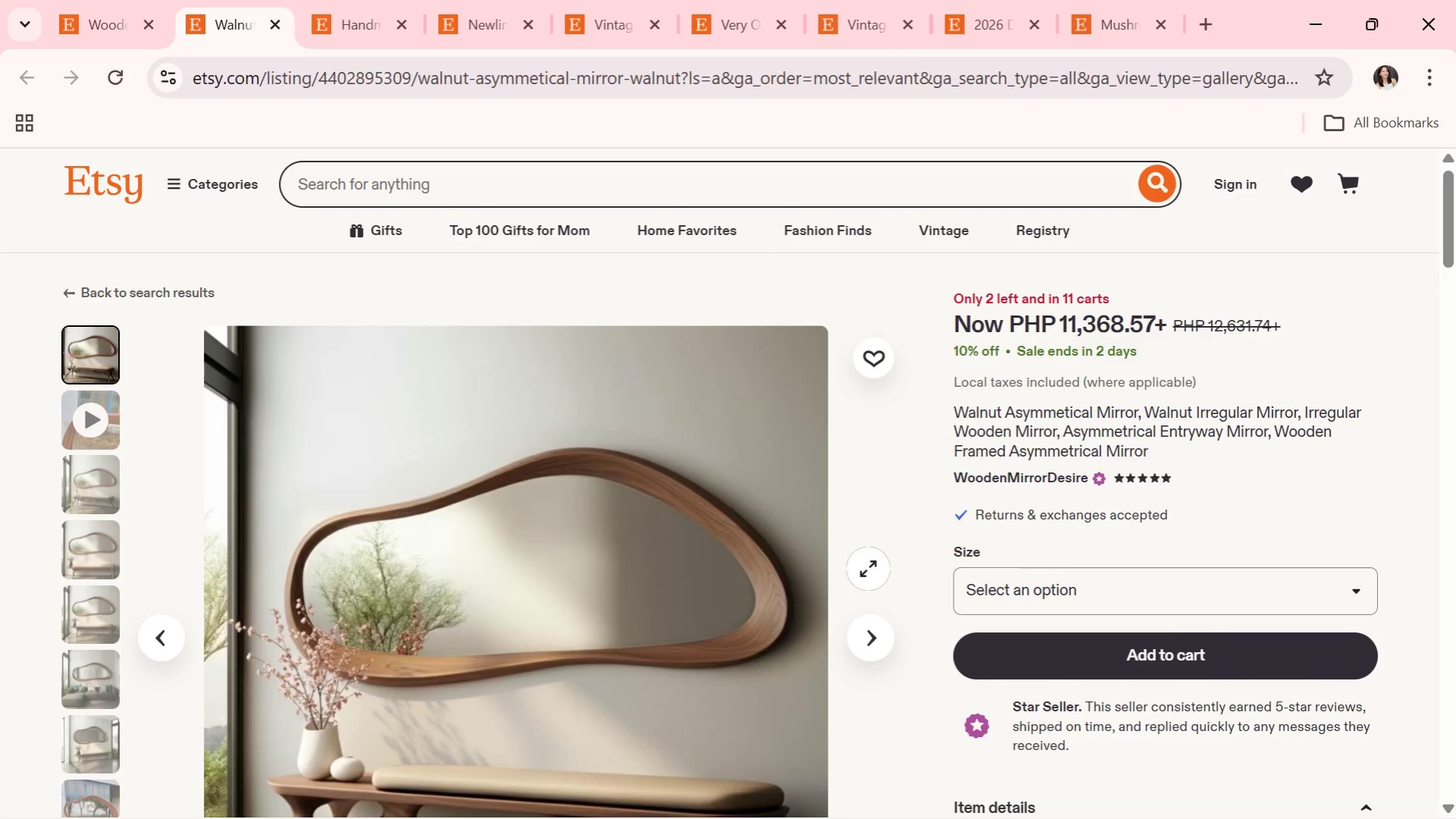 
left_click([865, 634])
 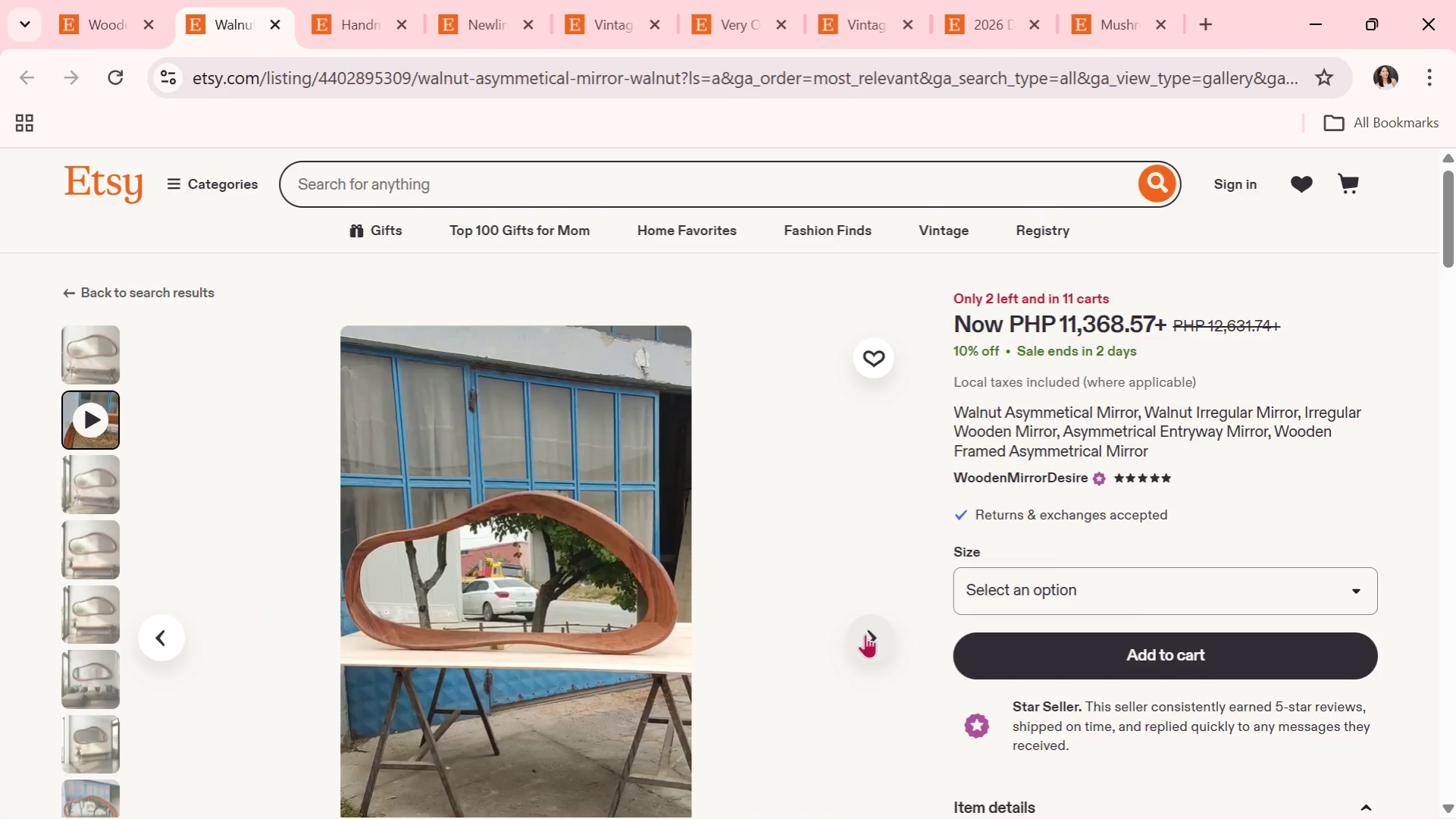 
left_click([865, 634])
 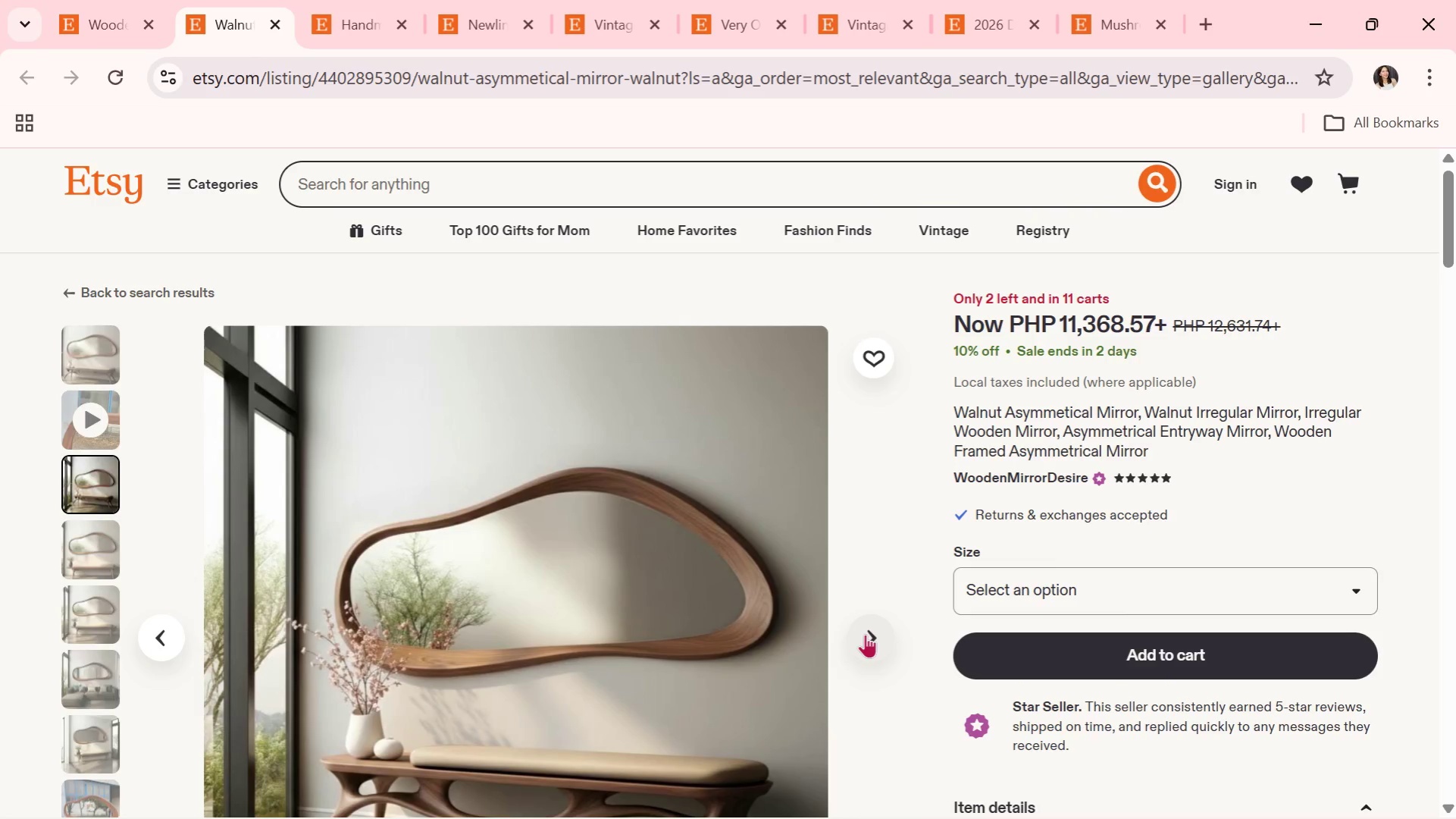 
wait(5.77)
 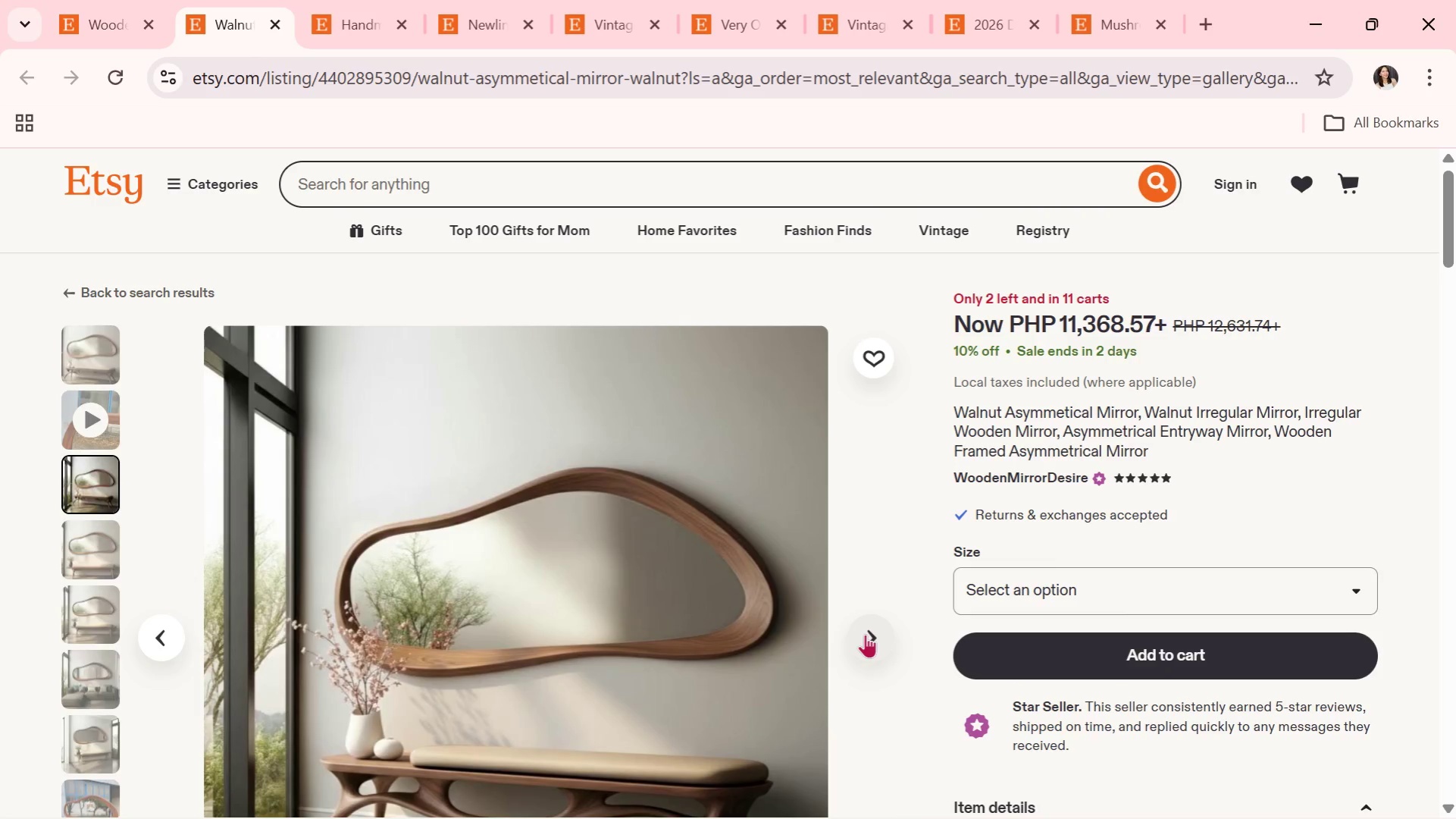 
left_click([865, 634])
 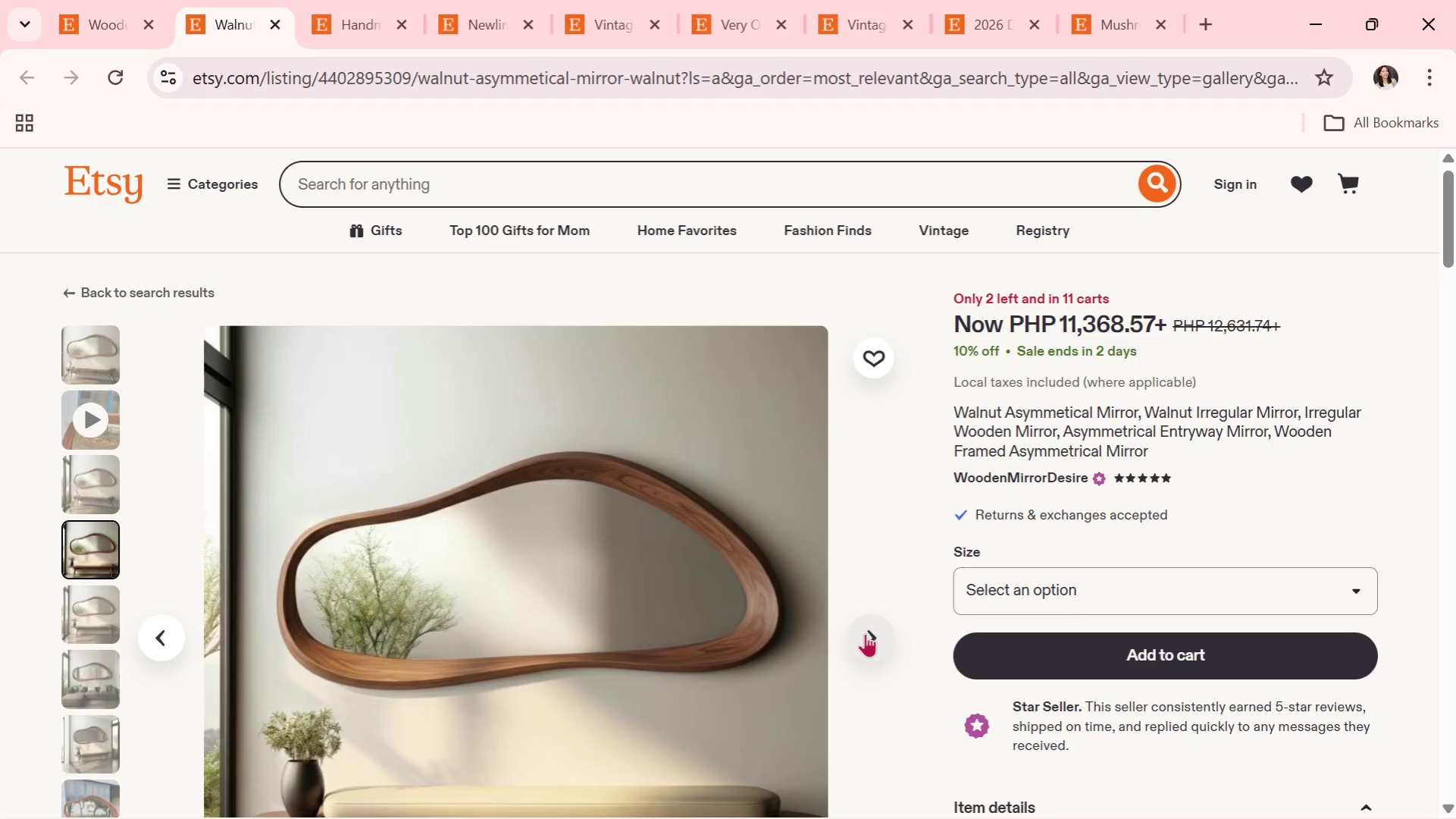 
scroll: coordinate [865, 633], scroll_direction: down, amount: 1.0
 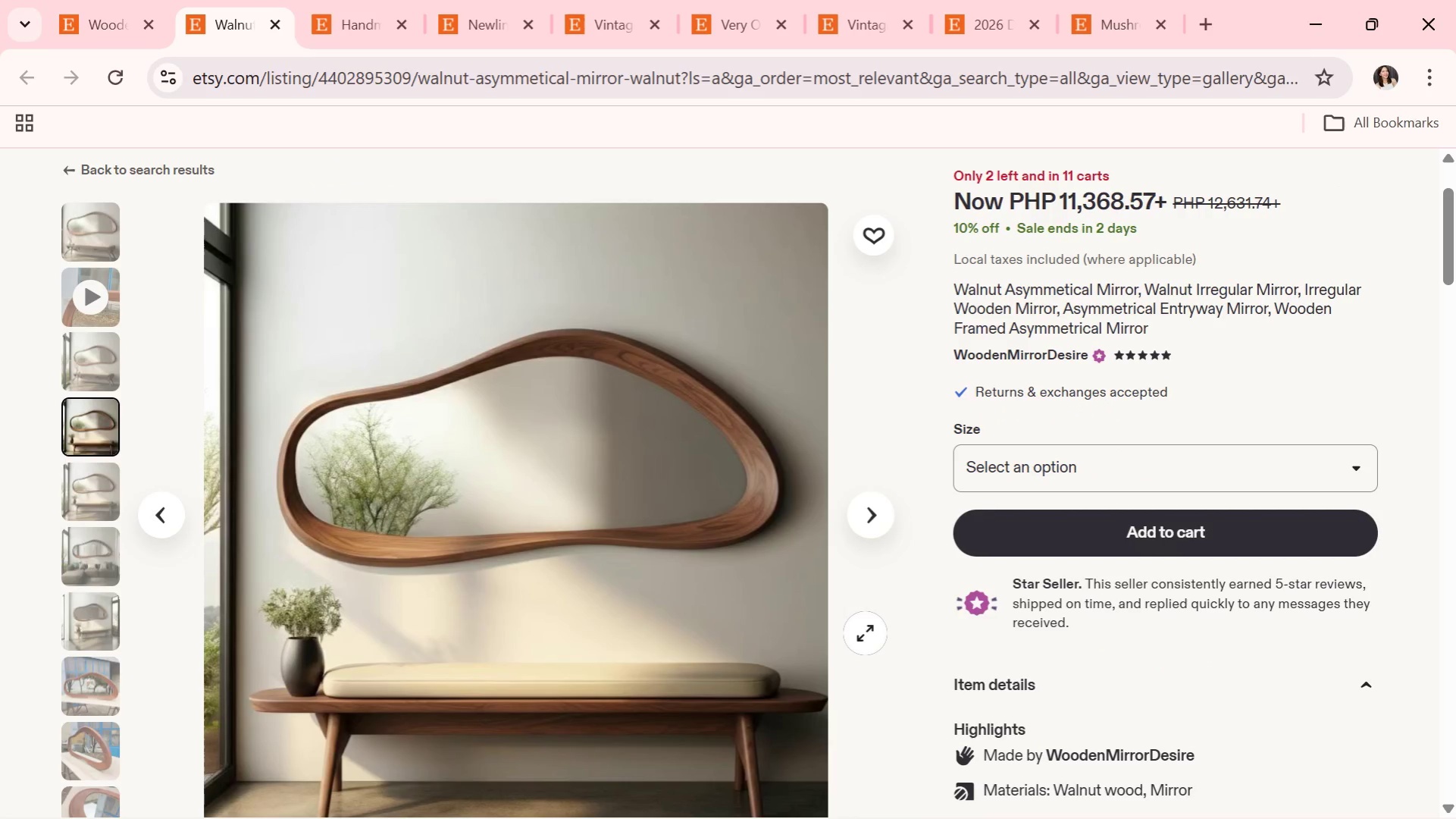 
wait(5.11)
 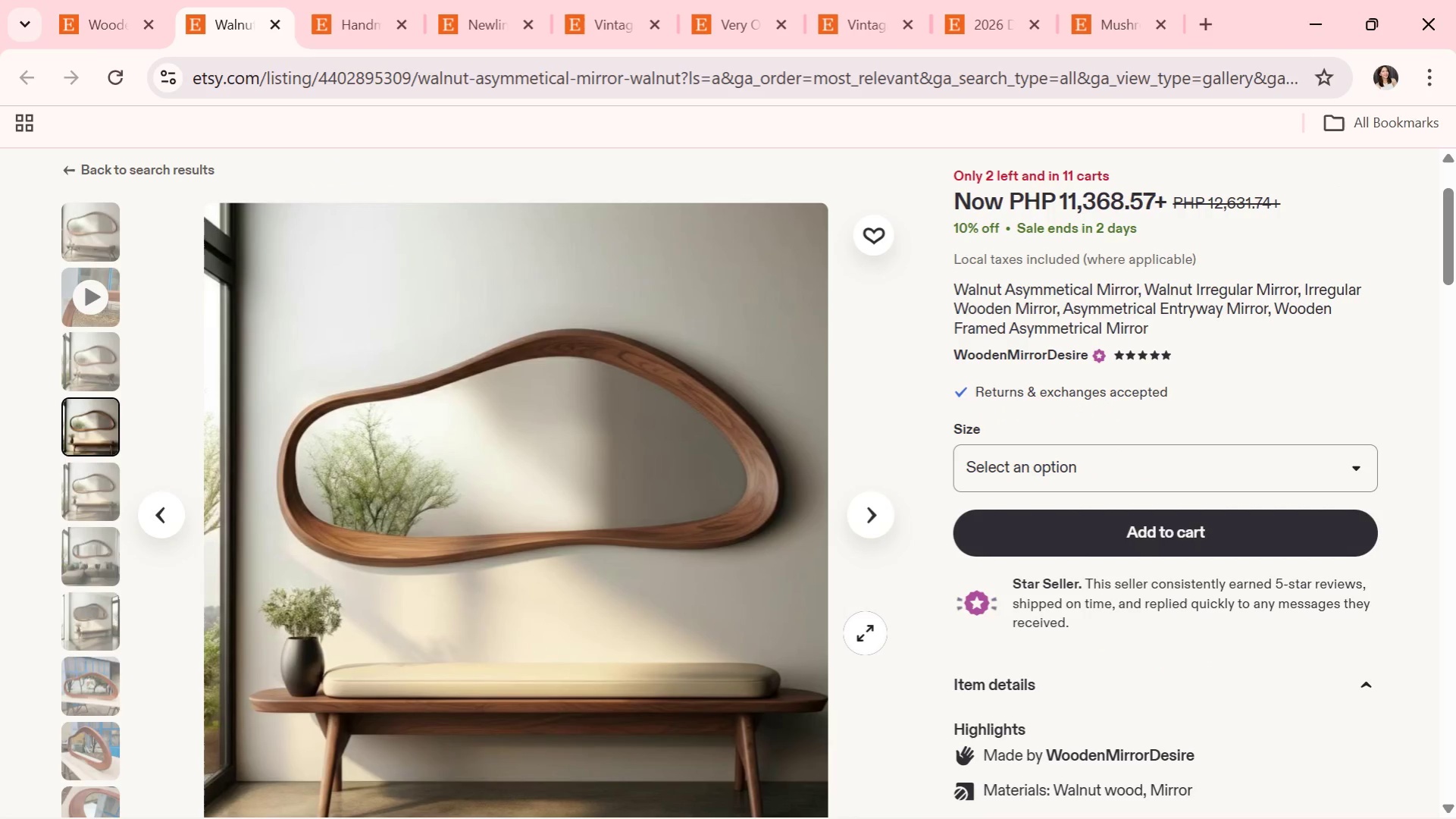 
left_click([876, 518])
 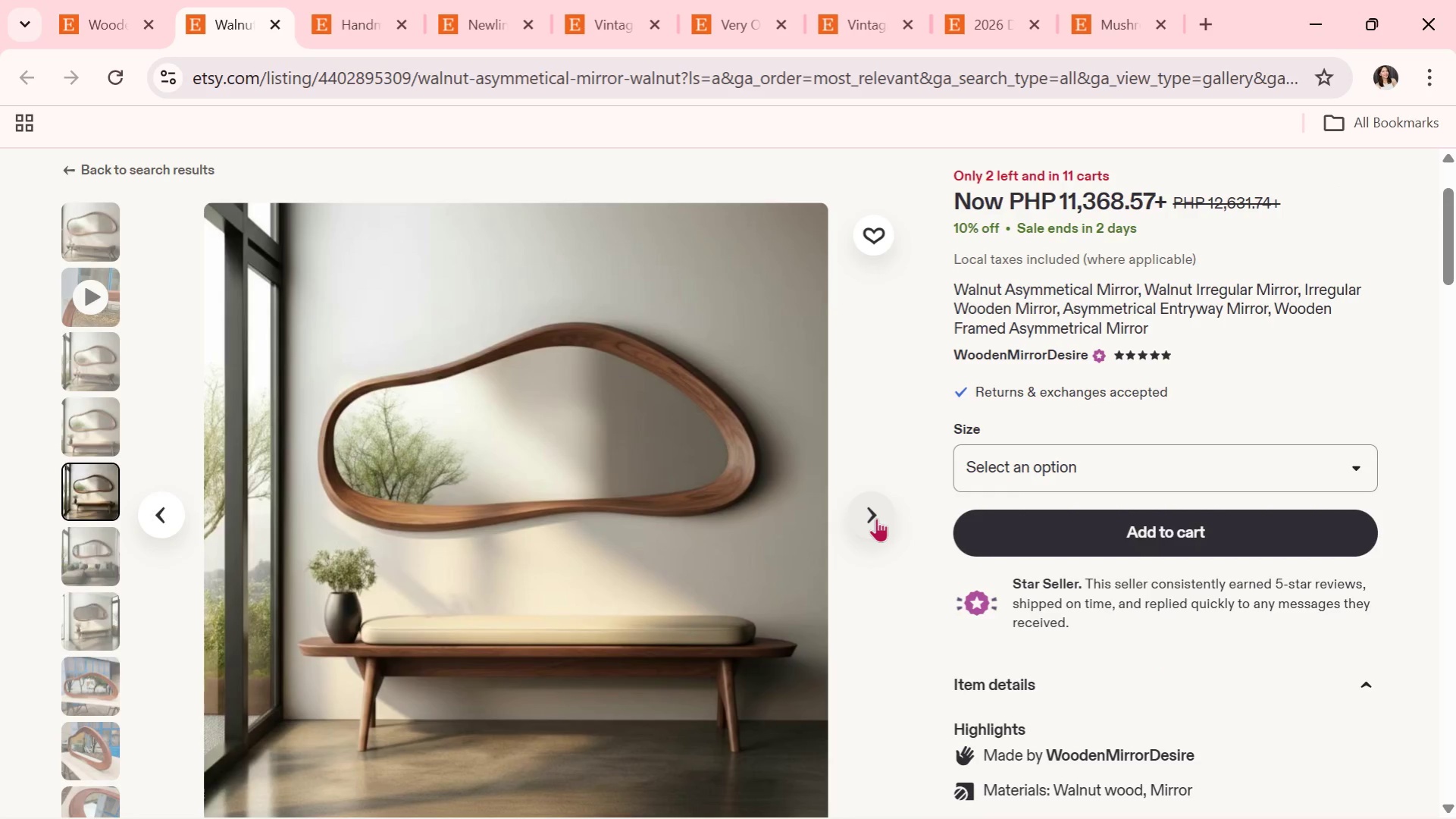 
wait(19.11)
 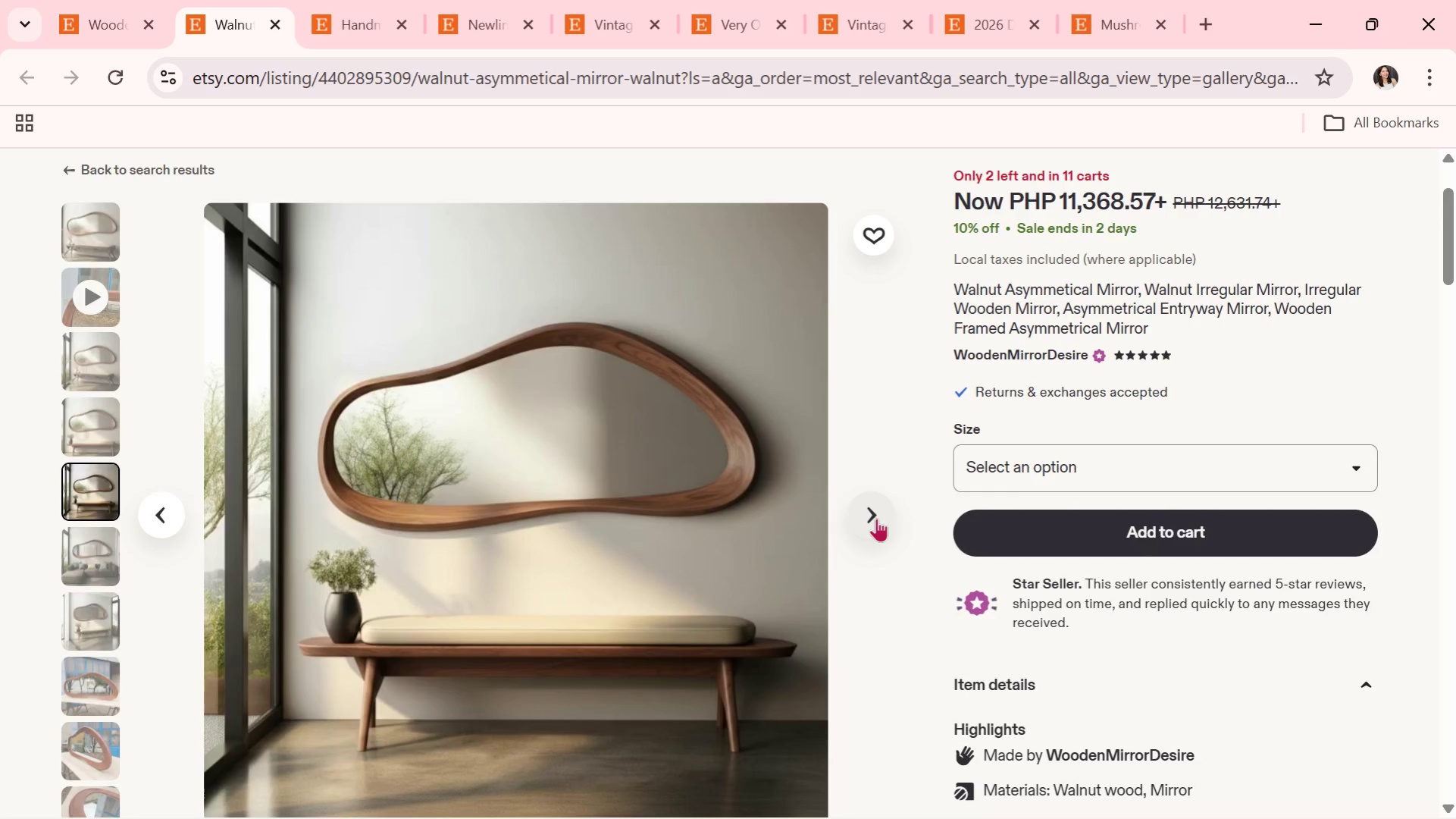 
left_click([876, 518])
 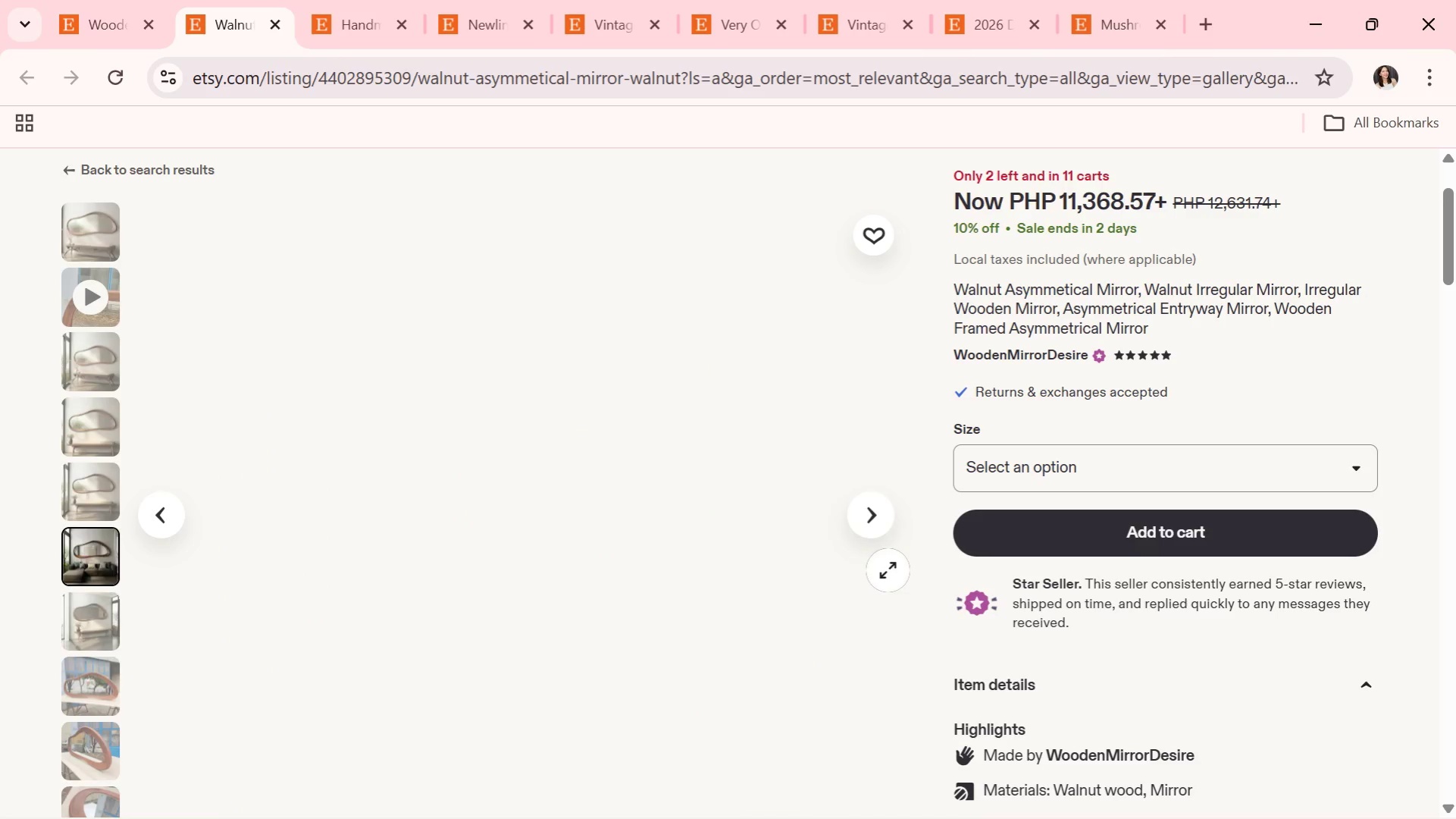 
left_click([877, 529])
 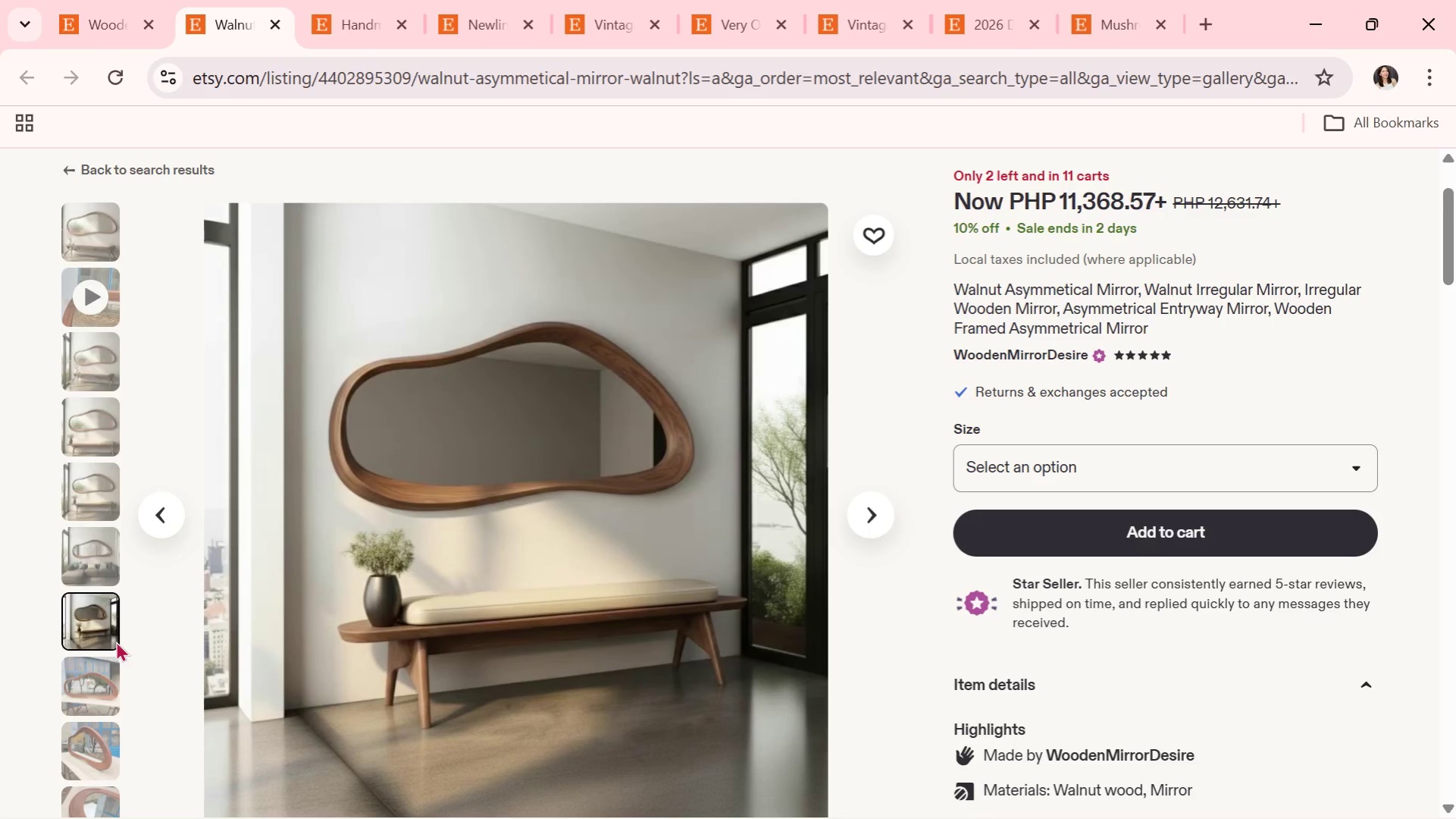 
scroll: coordinate [162, 615], scroll_direction: down, amount: 1.0
 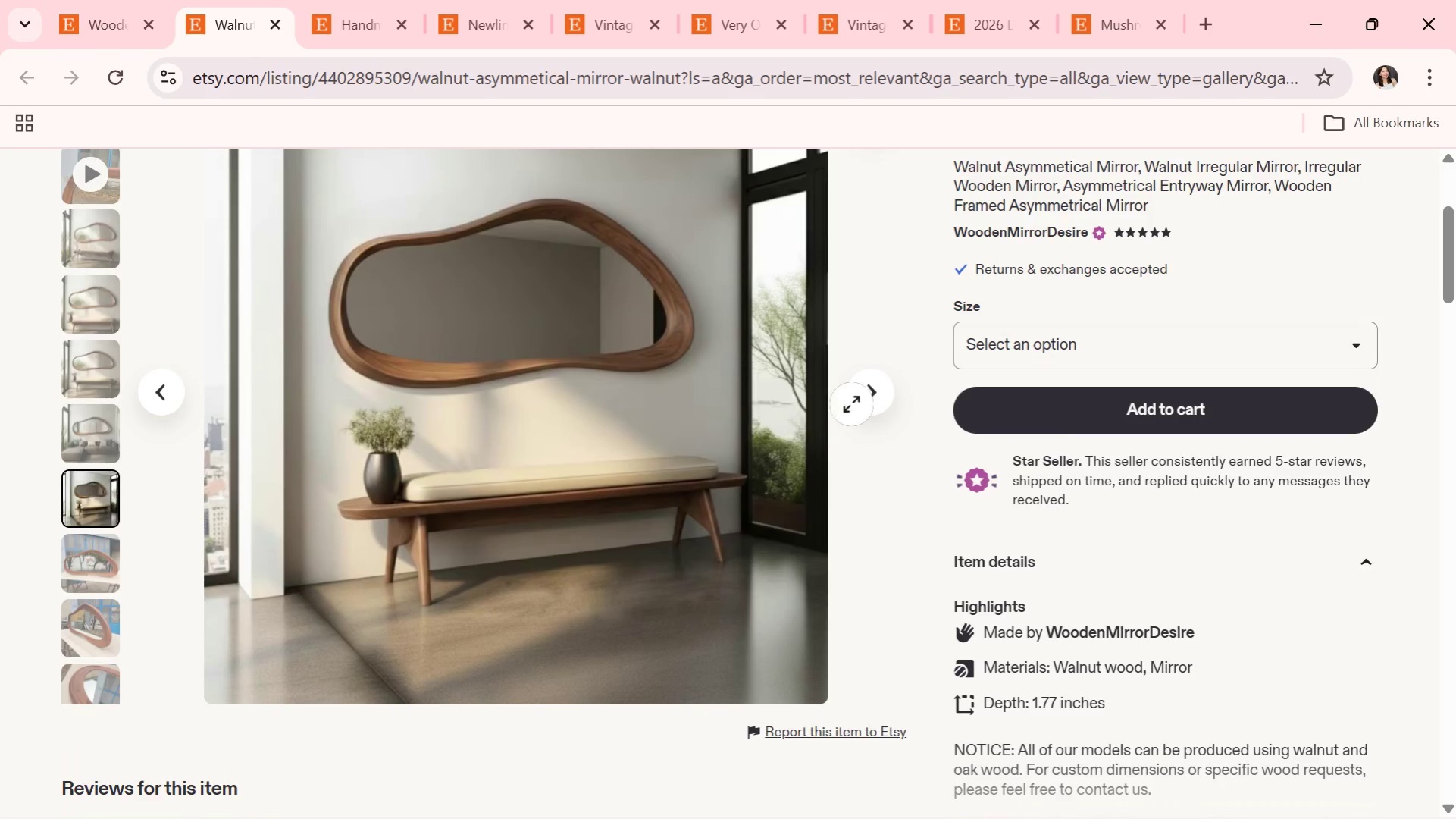 
left_click([851, 404])
 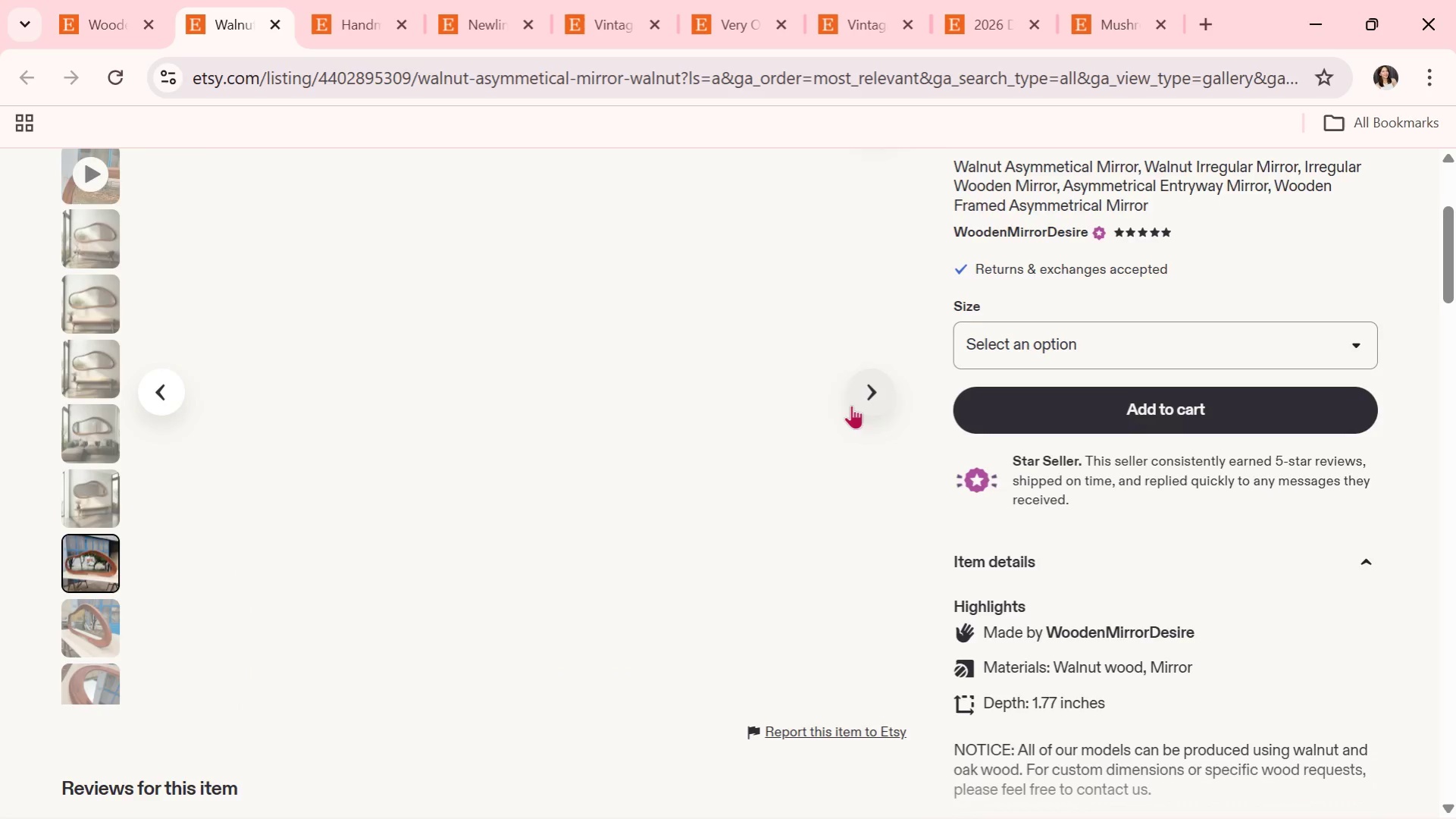 
scroll: coordinate [851, 405], scroll_direction: up, amount: 1.0
 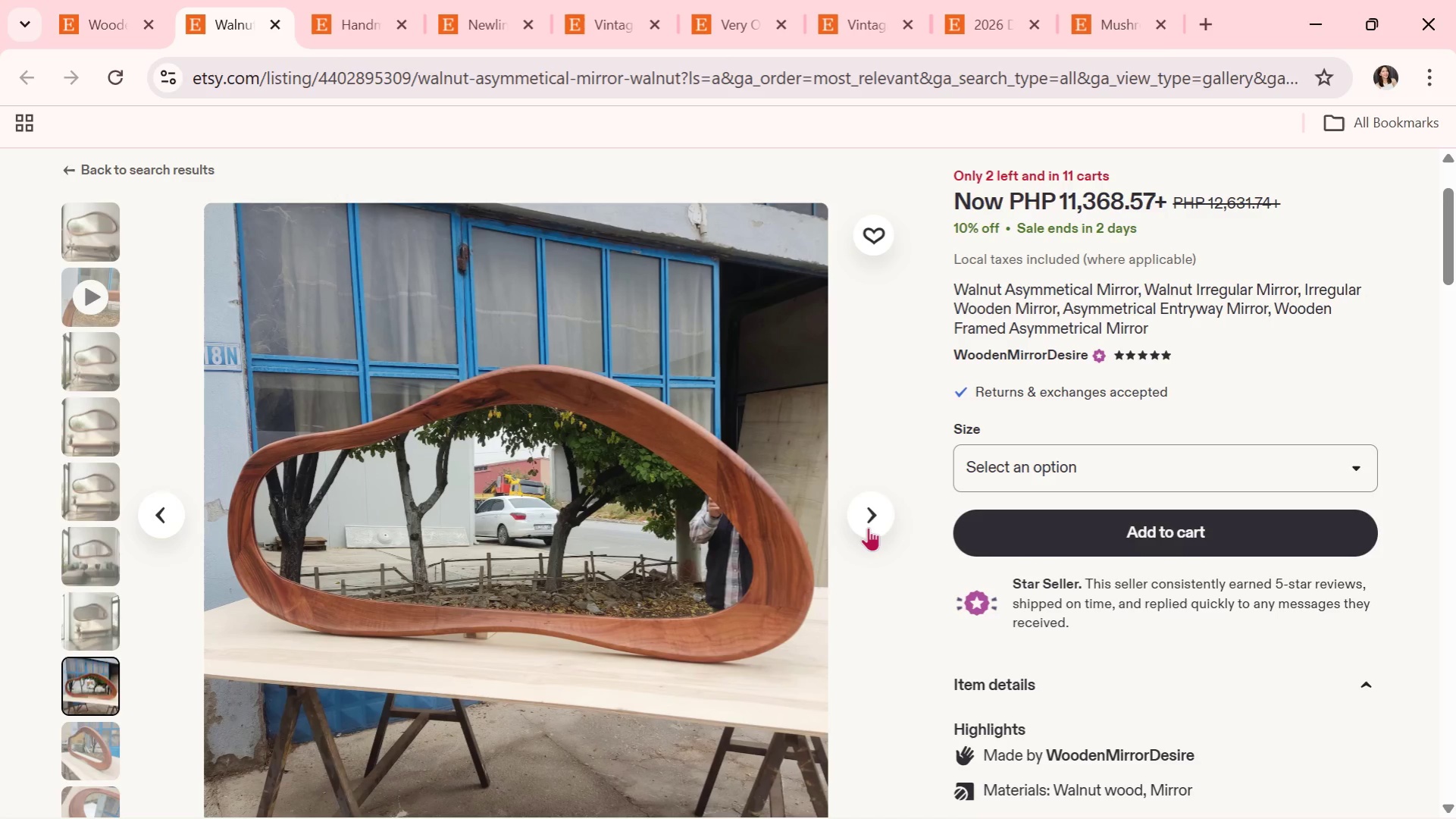 
left_click([868, 527])
 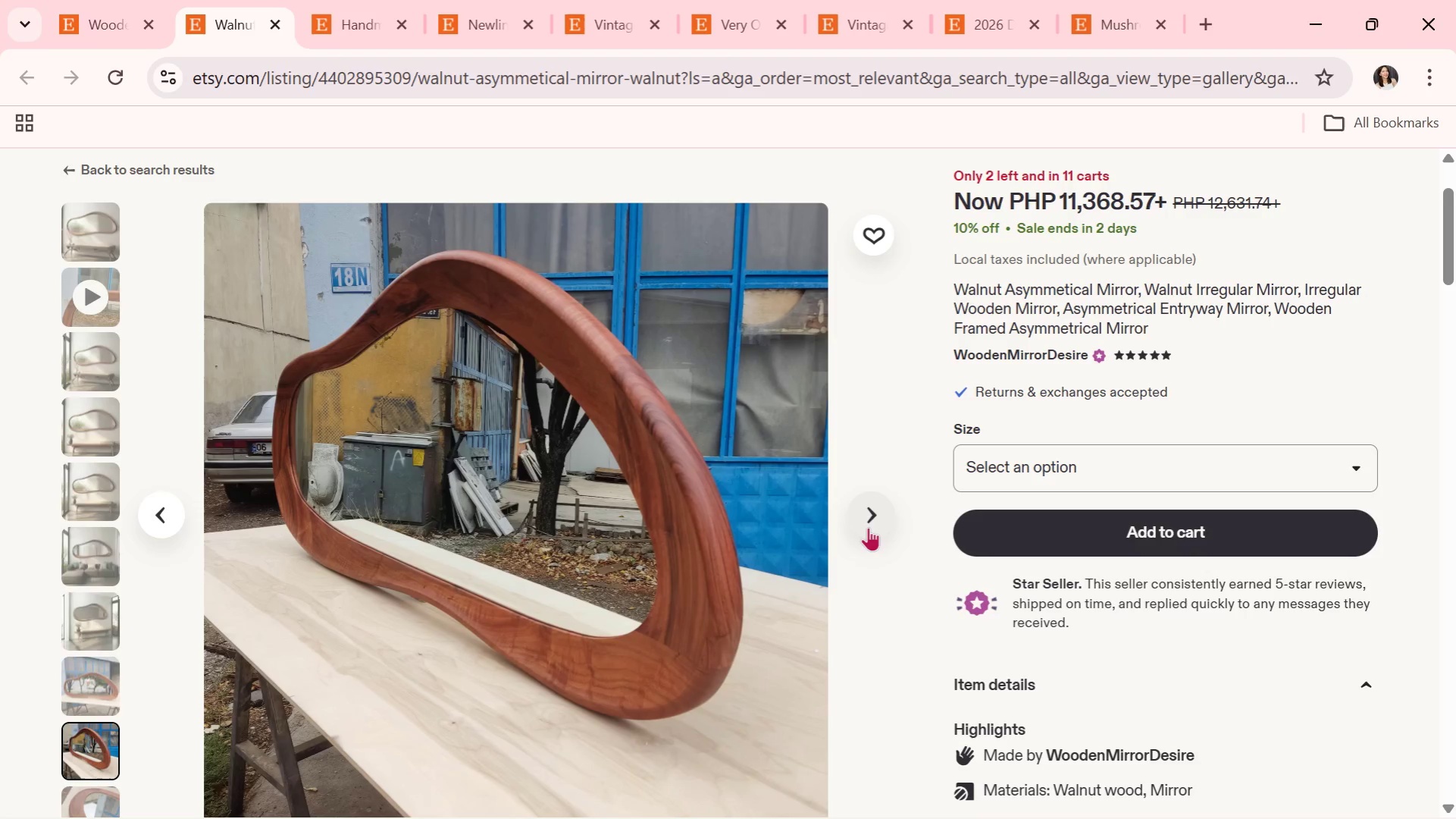 
left_click([868, 527])
 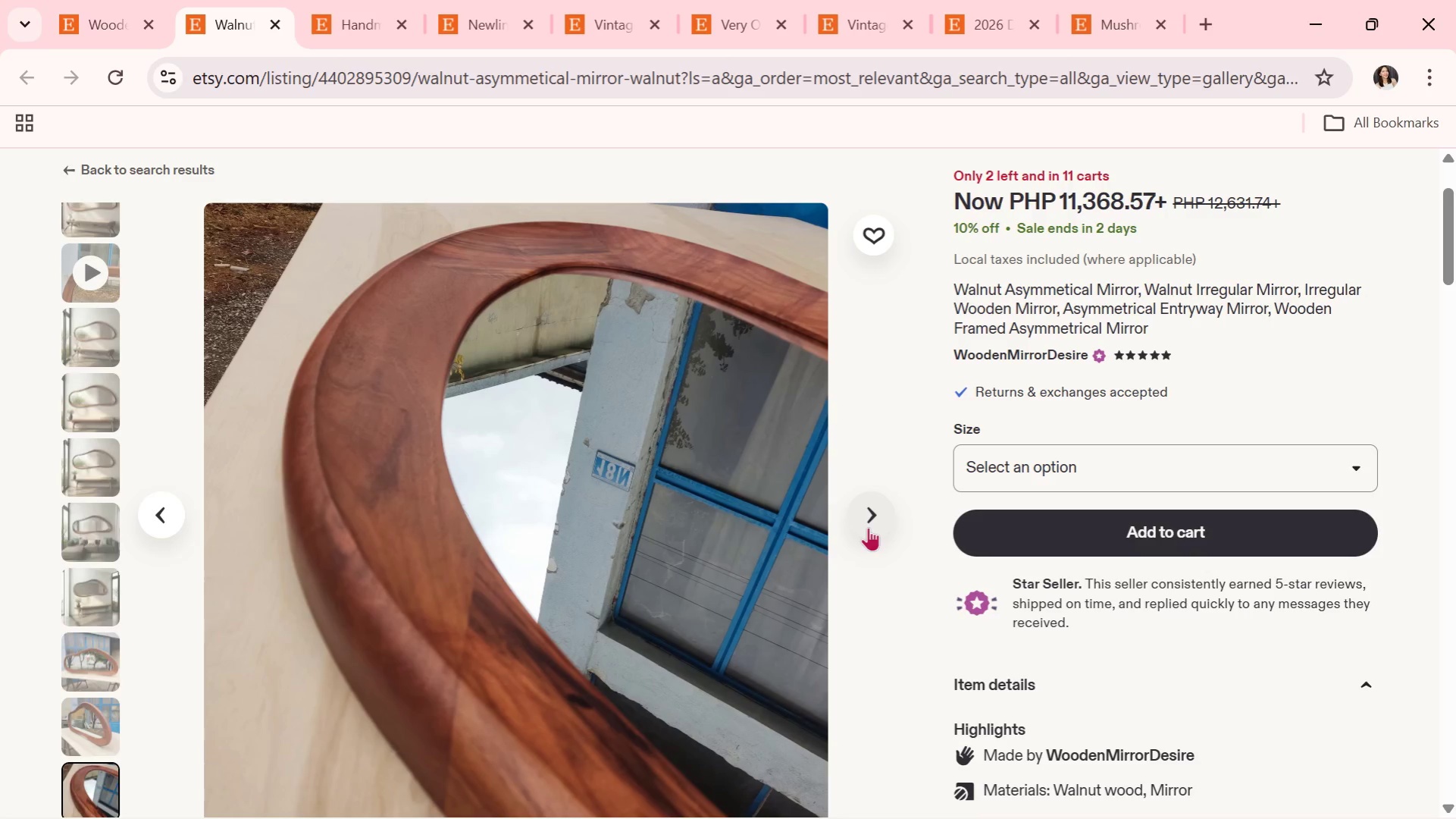 
left_click([868, 527])
 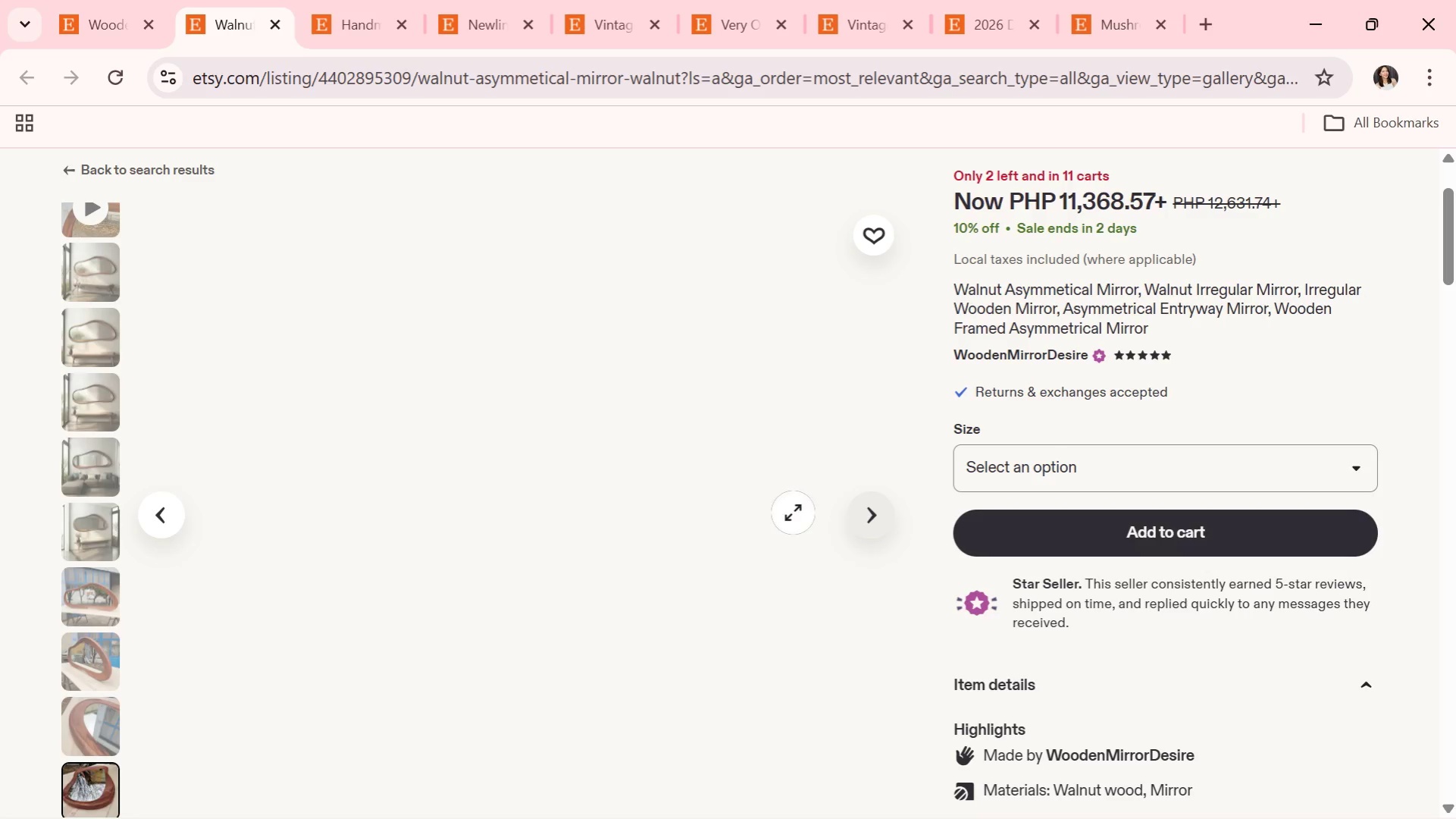 
scroll: coordinate [793, 513], scroll_direction: down, amount: 1.0
 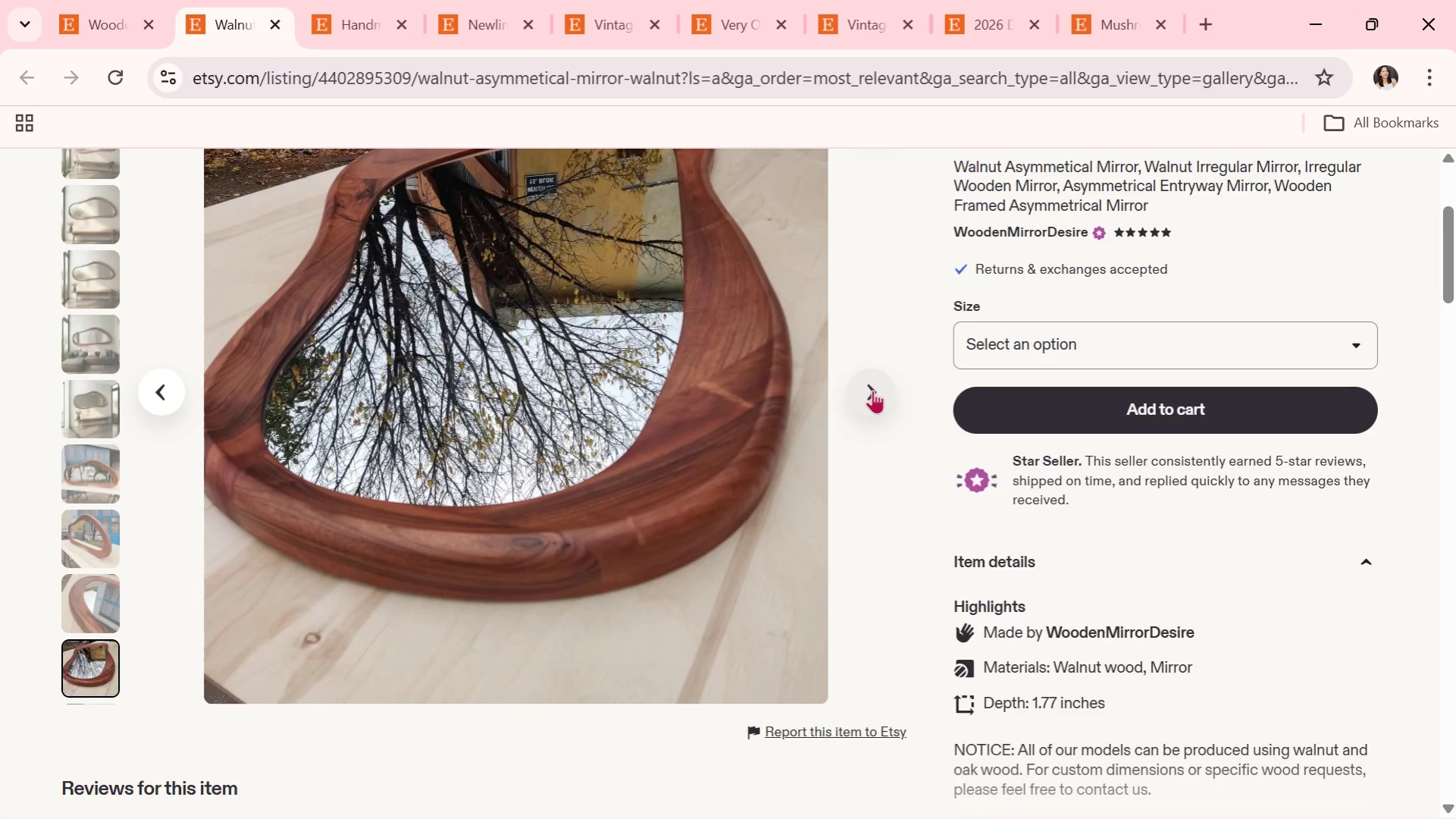 
left_click([872, 390])
 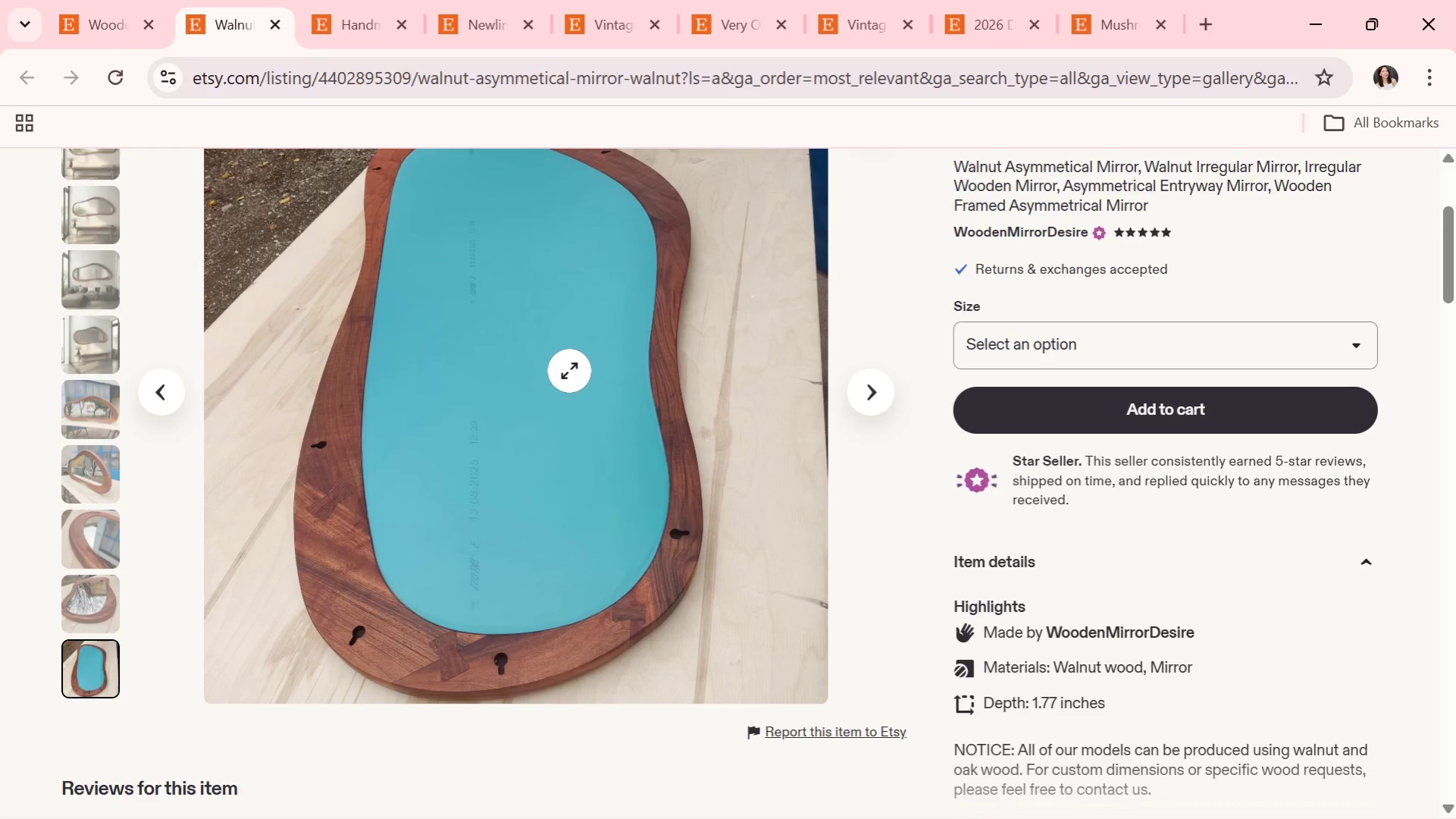 
scroll: coordinate [865, 396], scroll_direction: up, amount: 1.0
 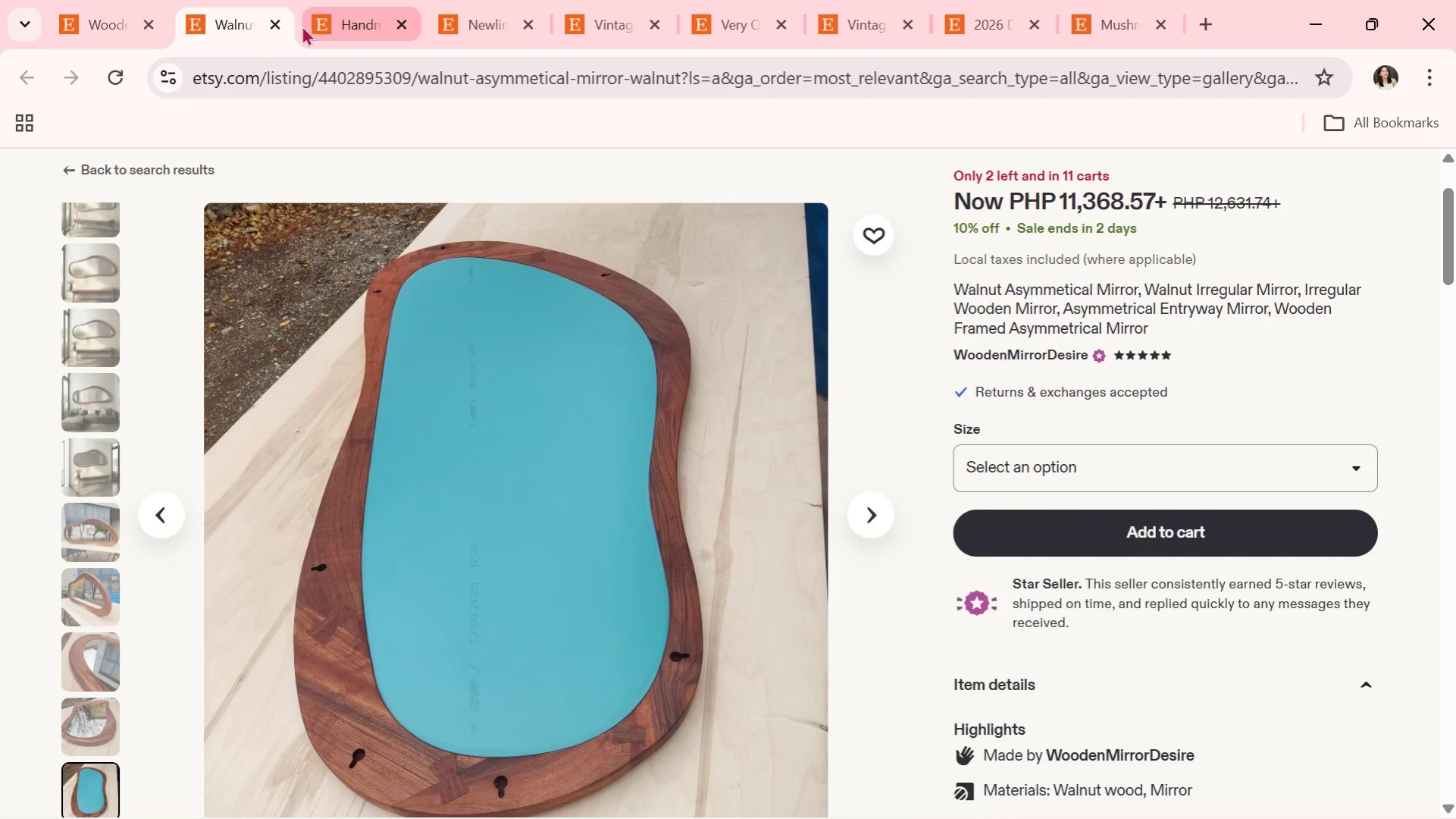 
left_click([280, 26])
 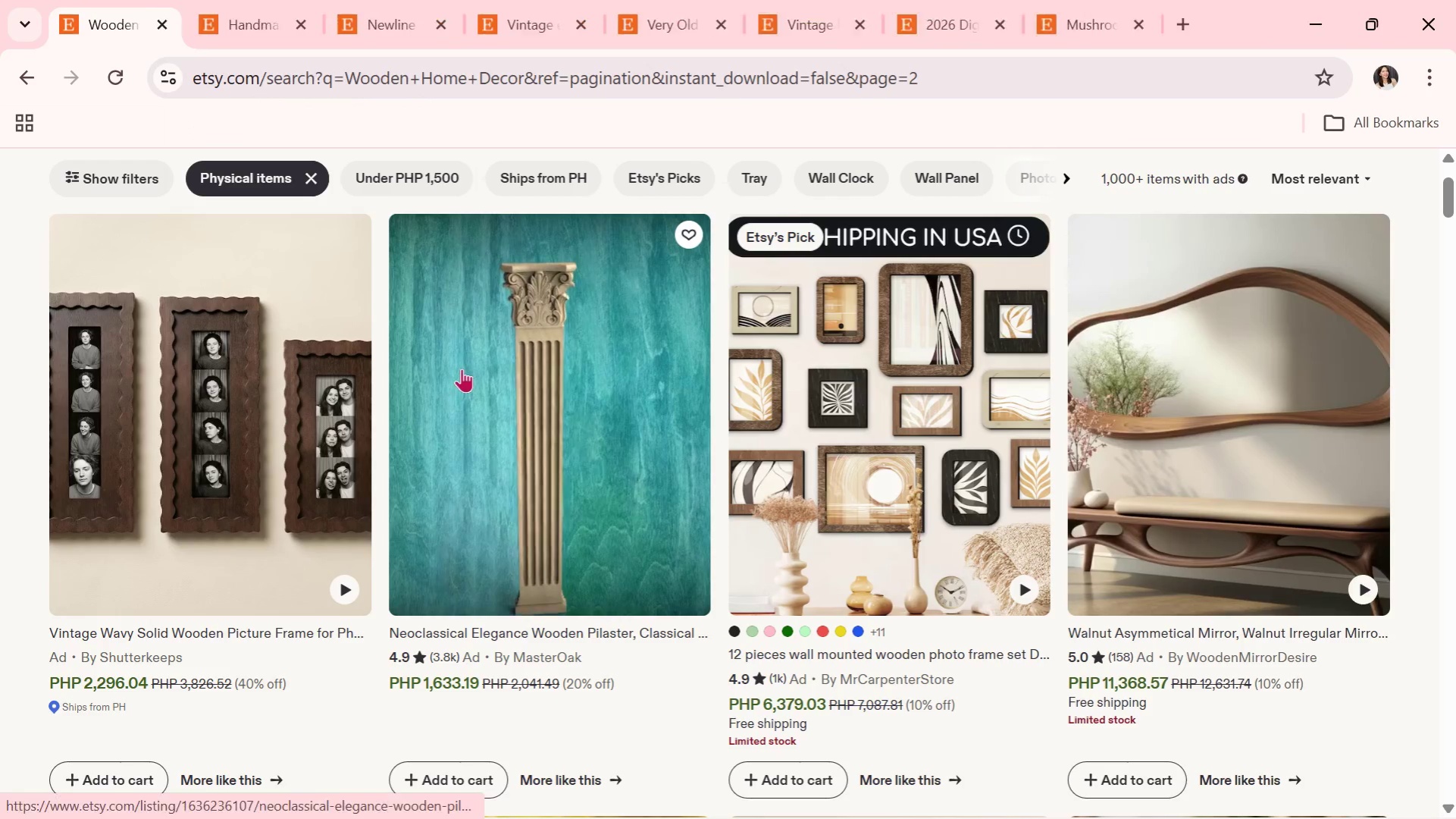 
scroll: coordinate [462, 369], scroll_direction: down, amount: 1.0
 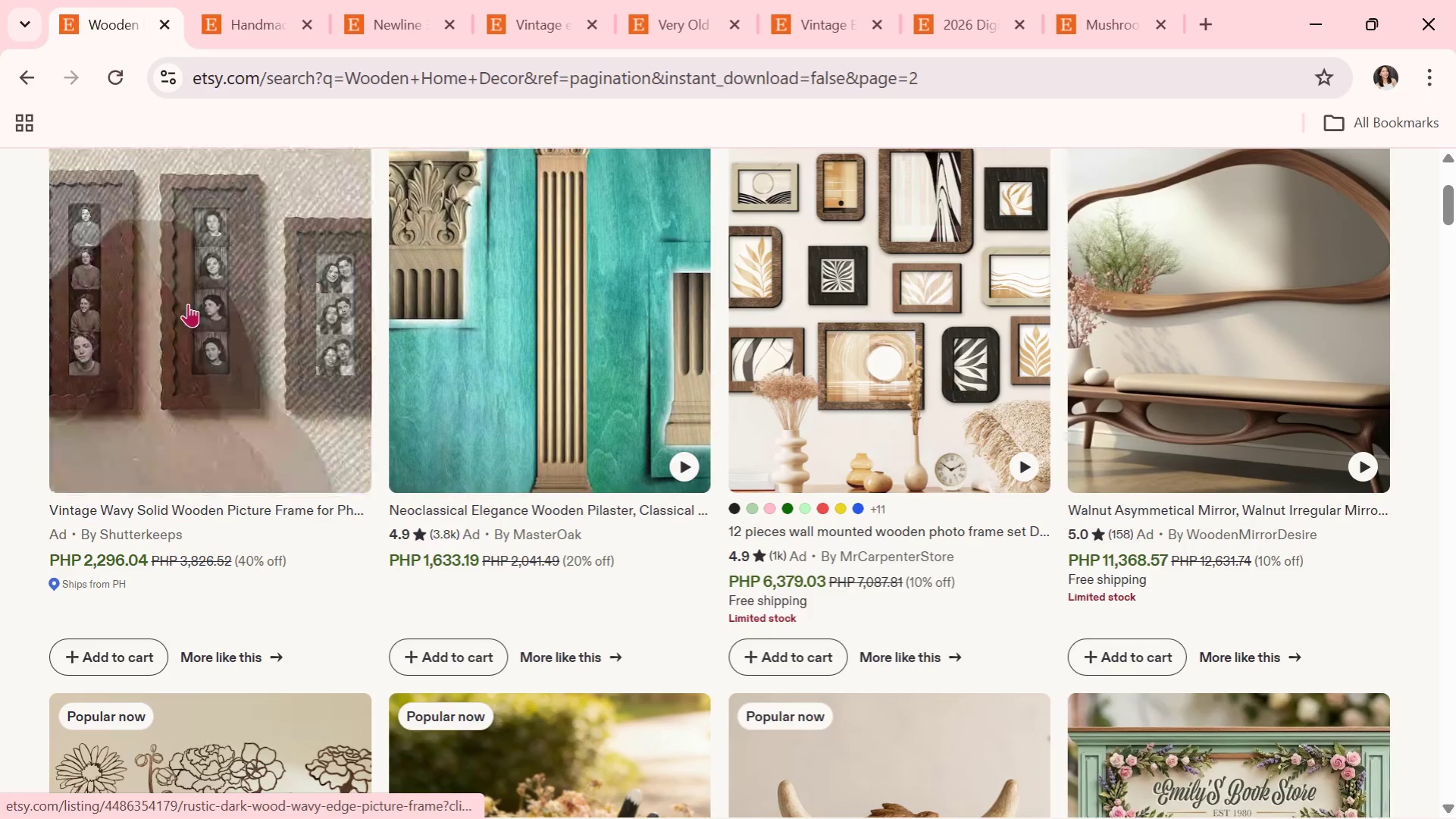 
left_click([188, 303])
 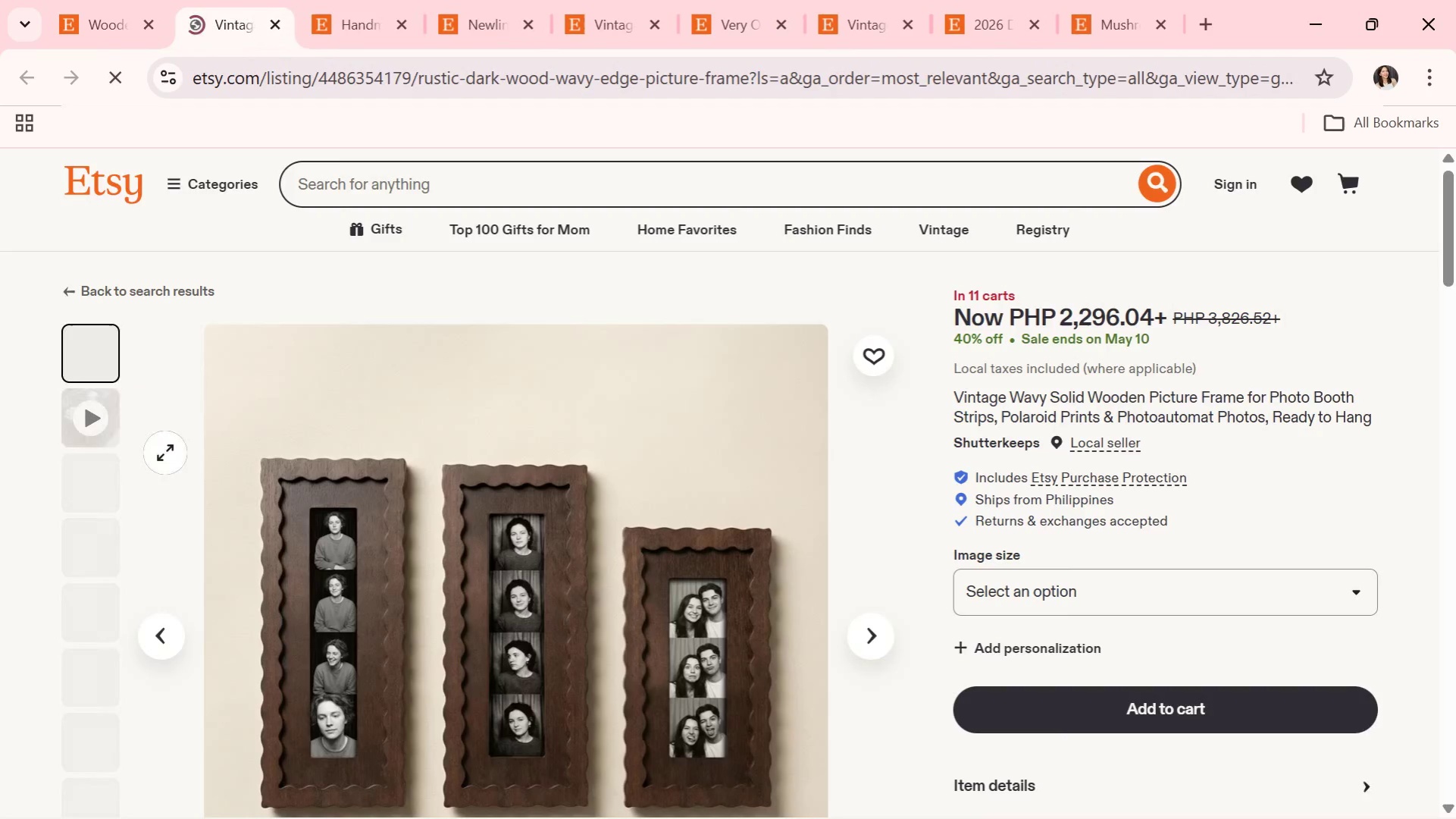 
scroll: coordinate [234, 593], scroll_direction: down, amount: 1.0
 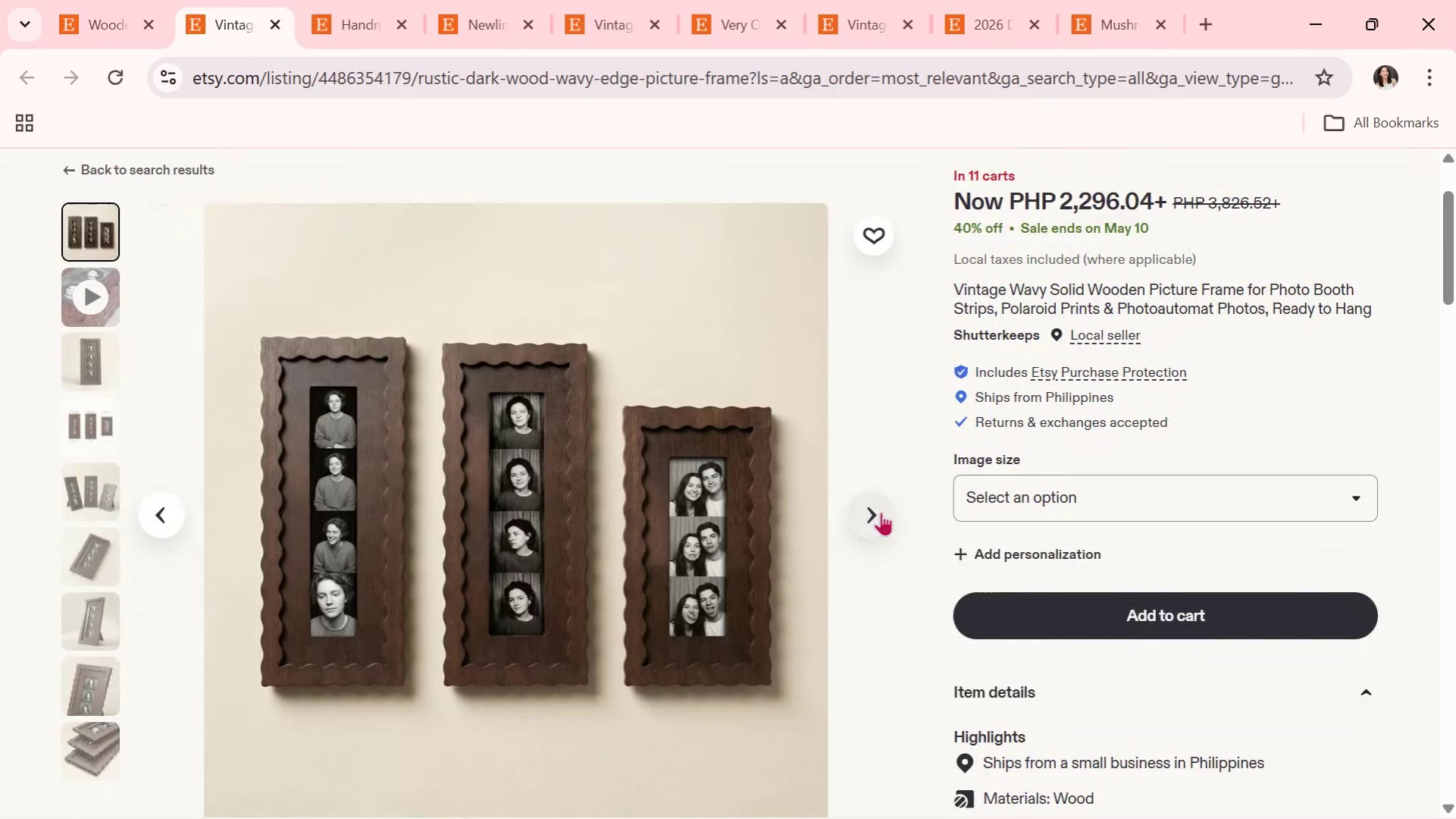 
left_click([881, 512])
 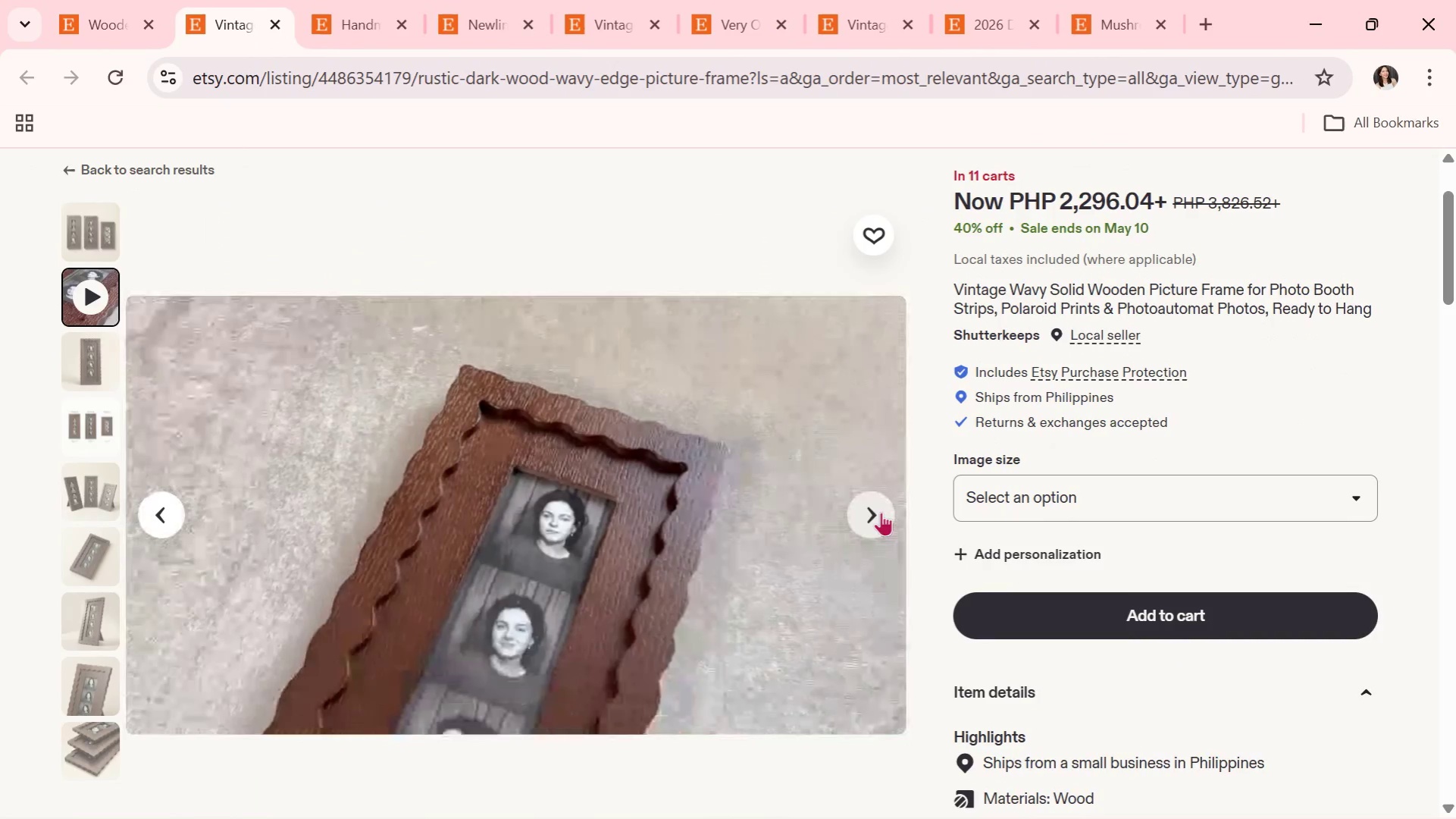 
left_click([881, 512])
 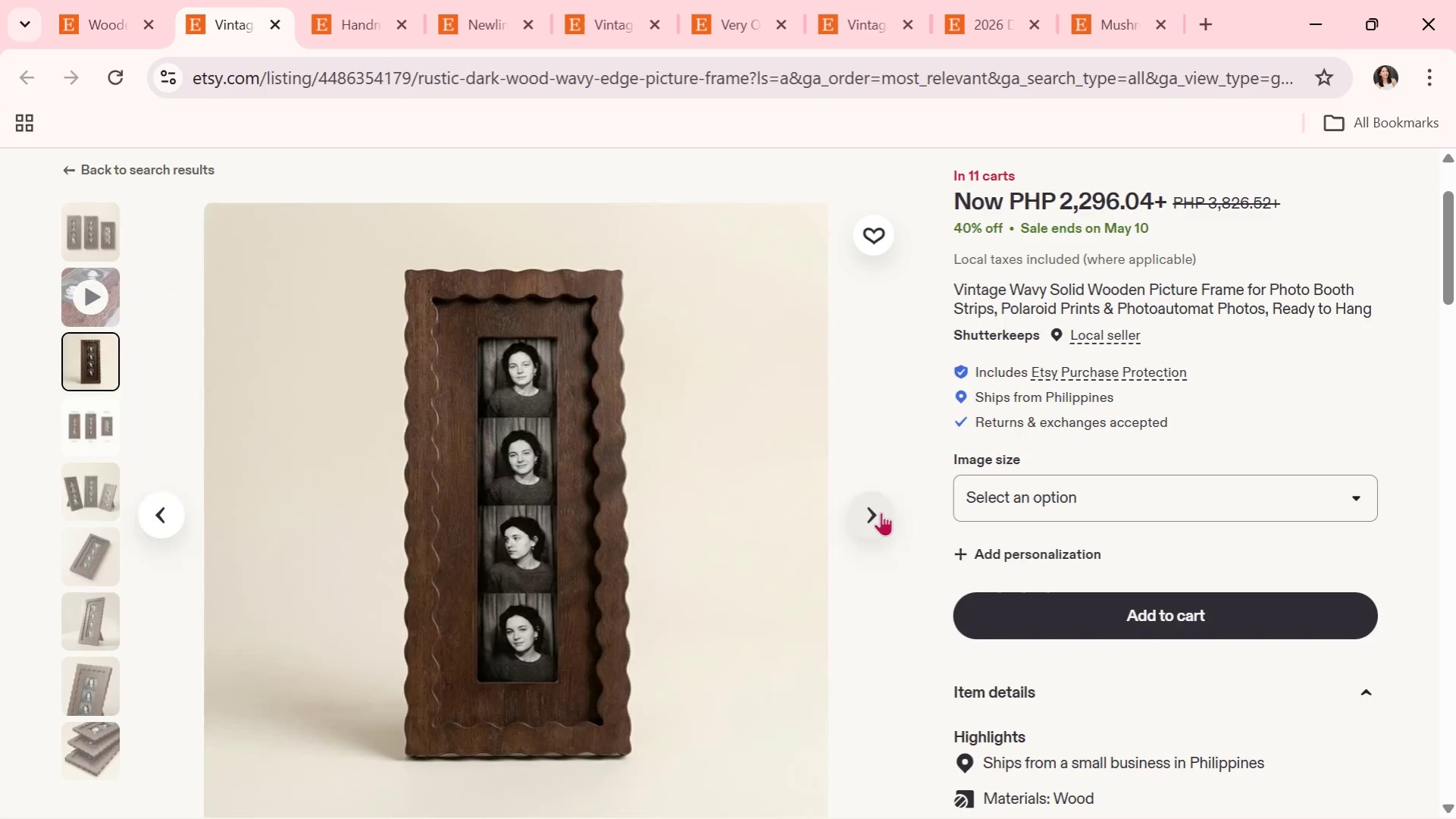 
left_click([881, 512])
 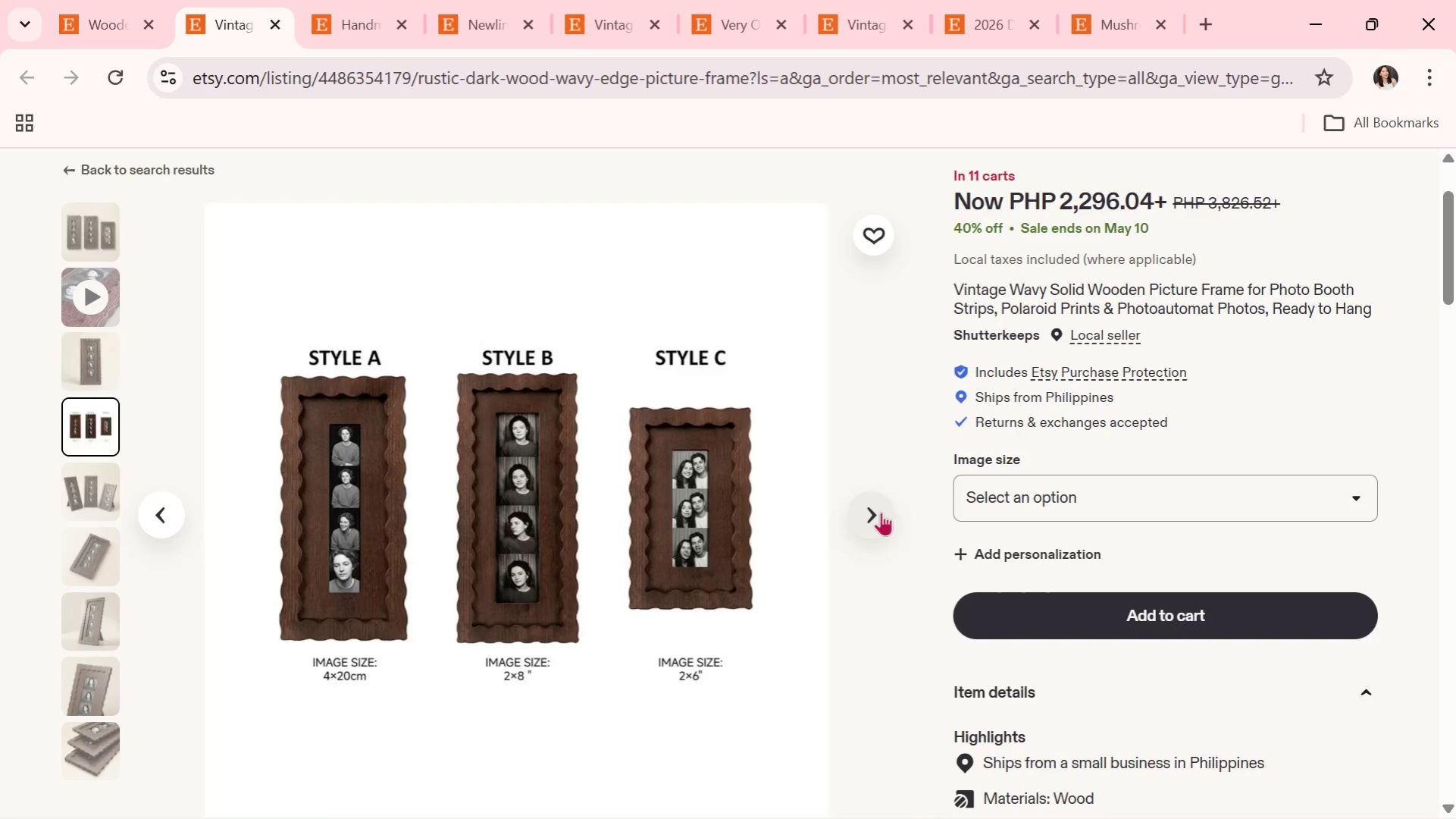 
left_click([881, 512])
 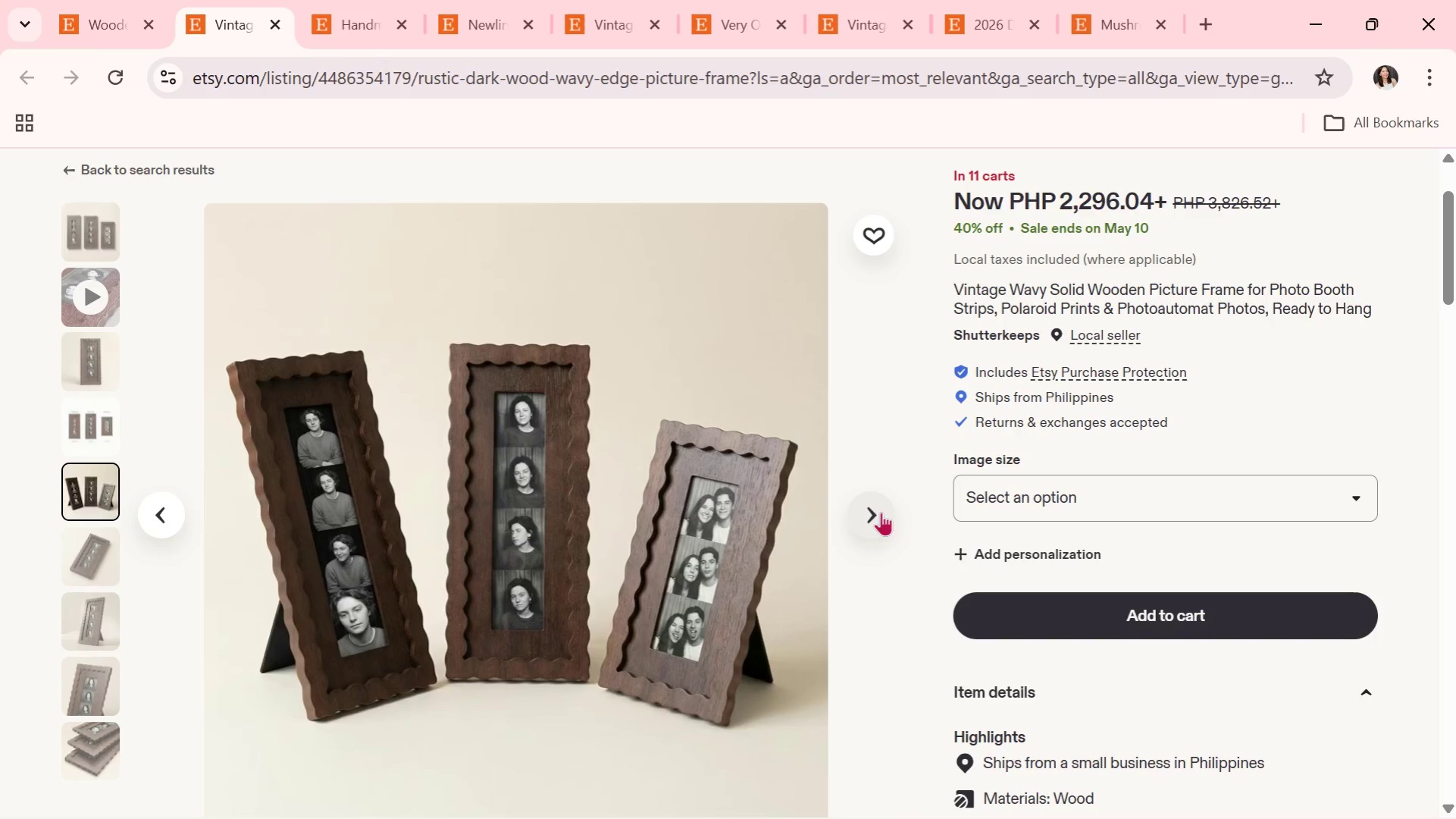 
scroll: coordinate [784, 541], scroll_direction: down, amount: 14.0
 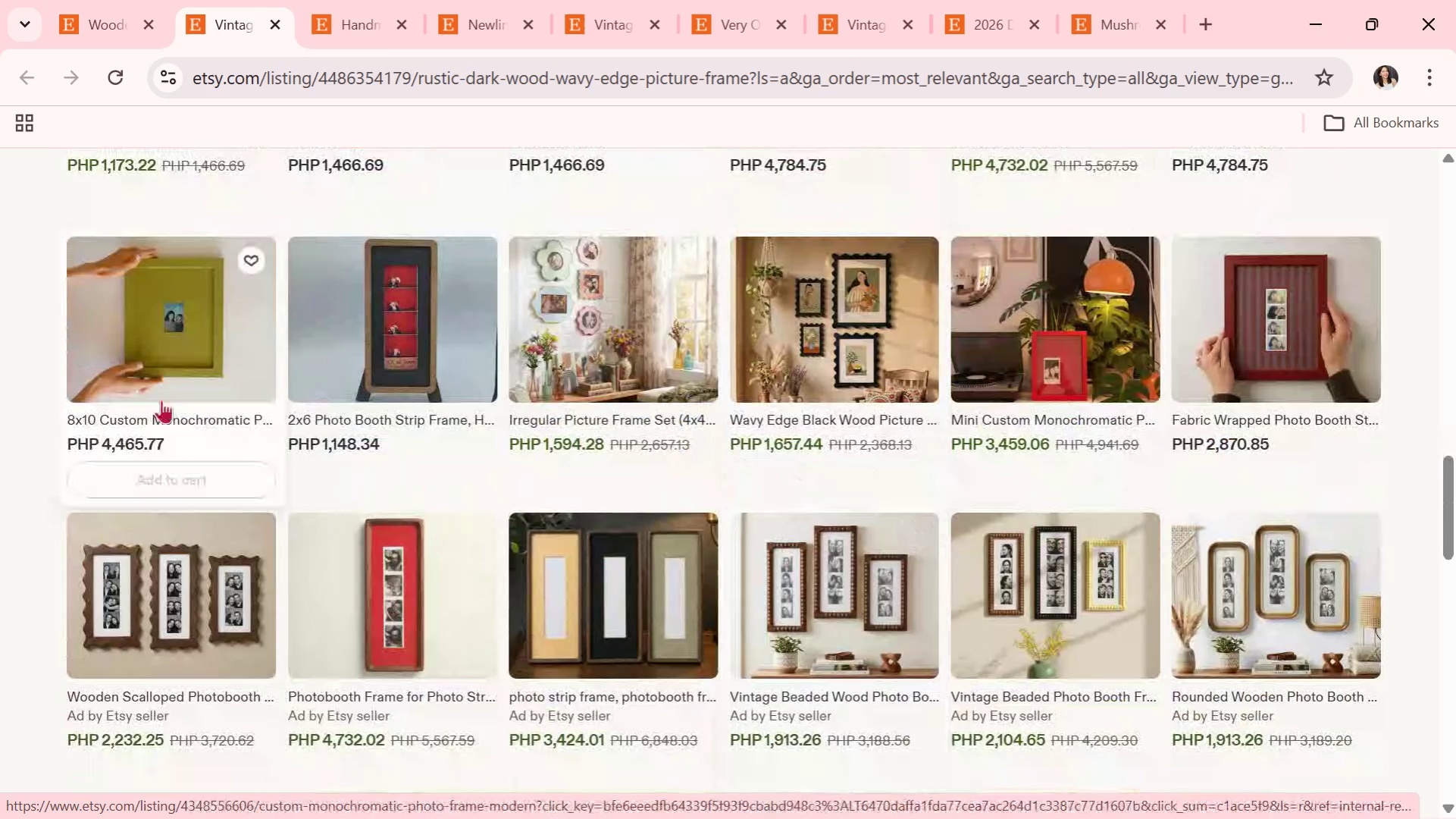 
scroll: coordinate [212, 406], scroll_direction: up, amount: 16.0
 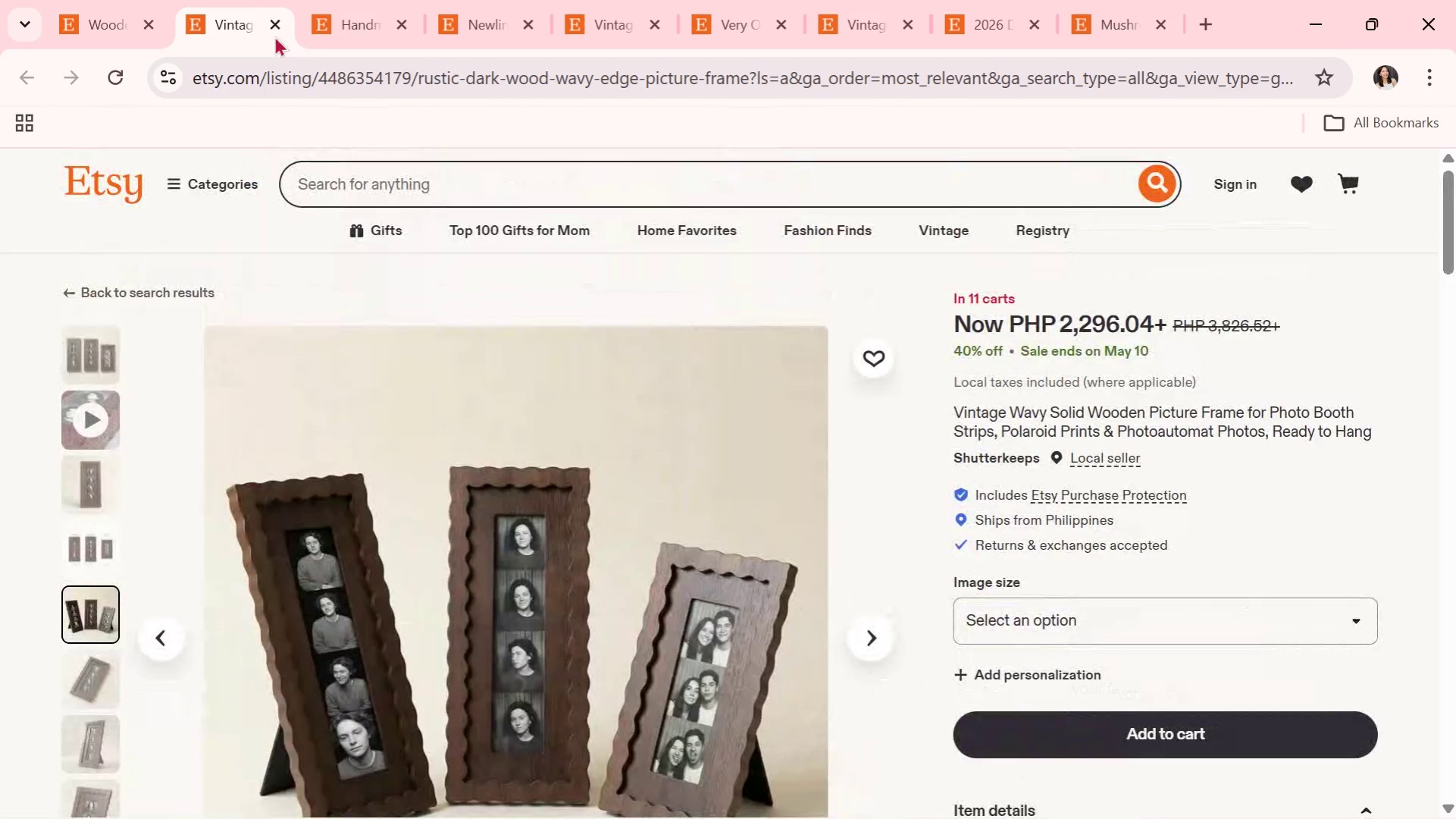 
left_click([275, 25])
 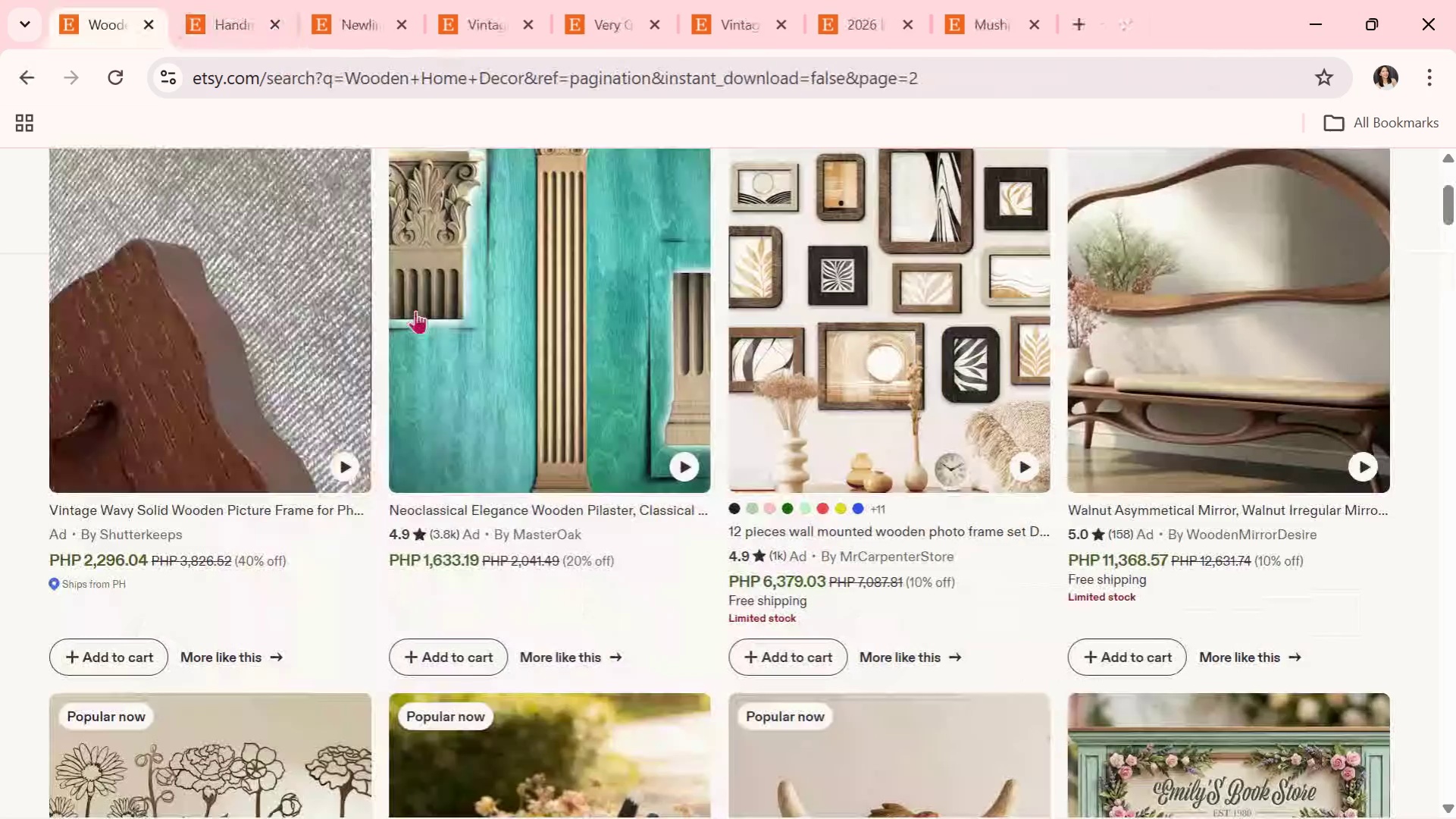 
scroll: coordinate [937, 563], scroll_direction: down, amount: 11.0
 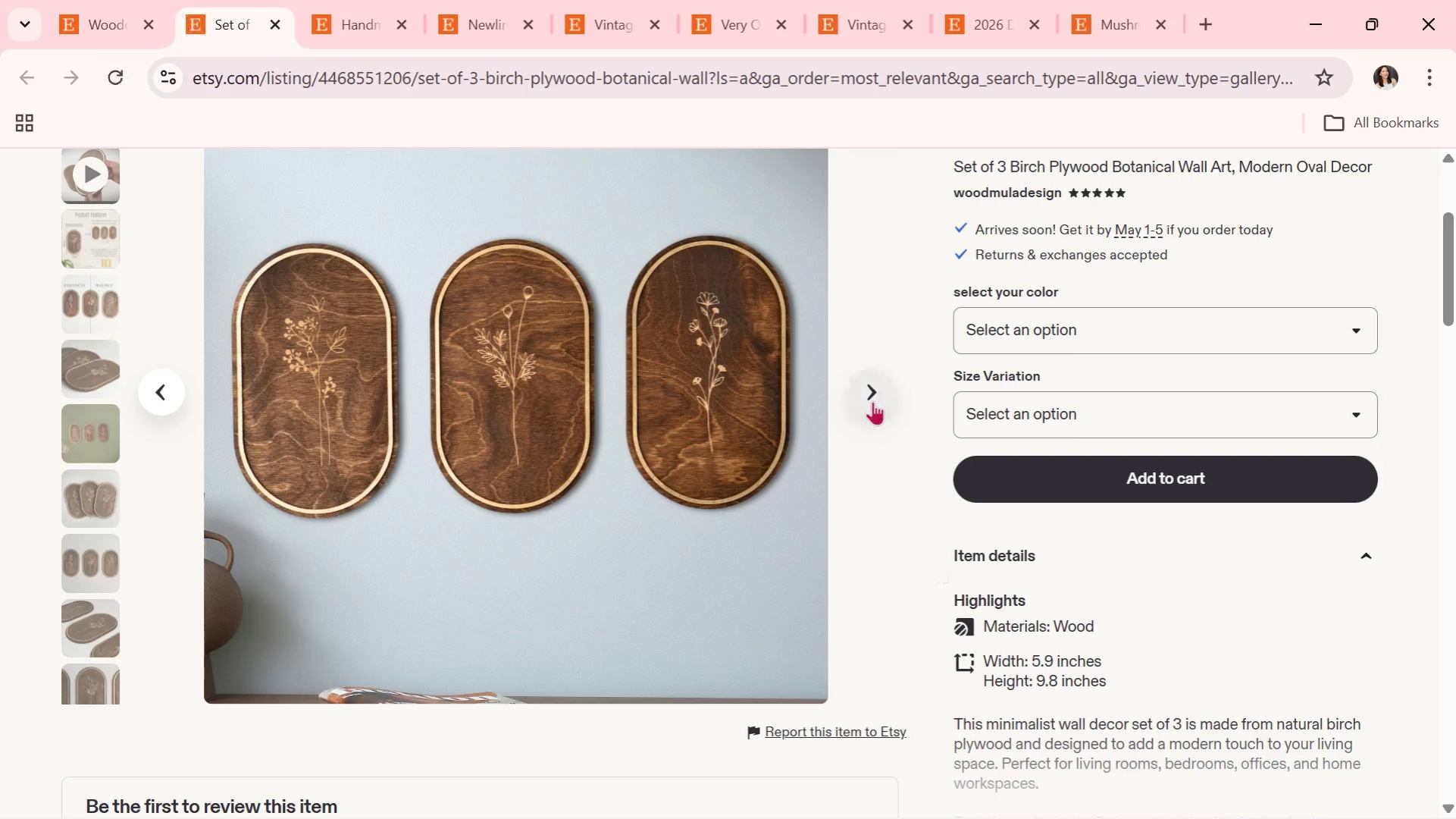 
scroll: coordinate [872, 401], scroll_direction: up, amount: 1.0
 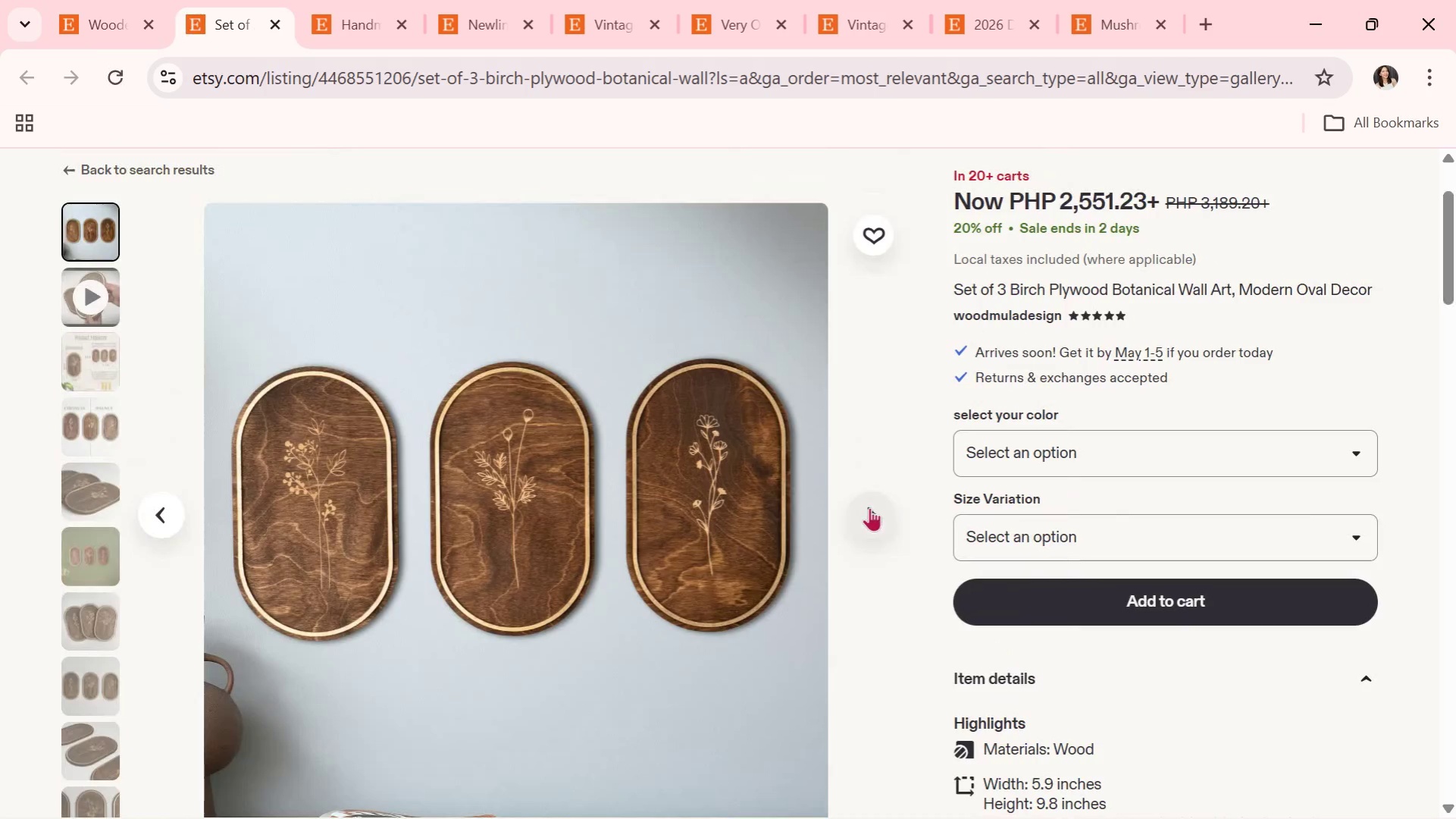 
left_click([869, 507])
 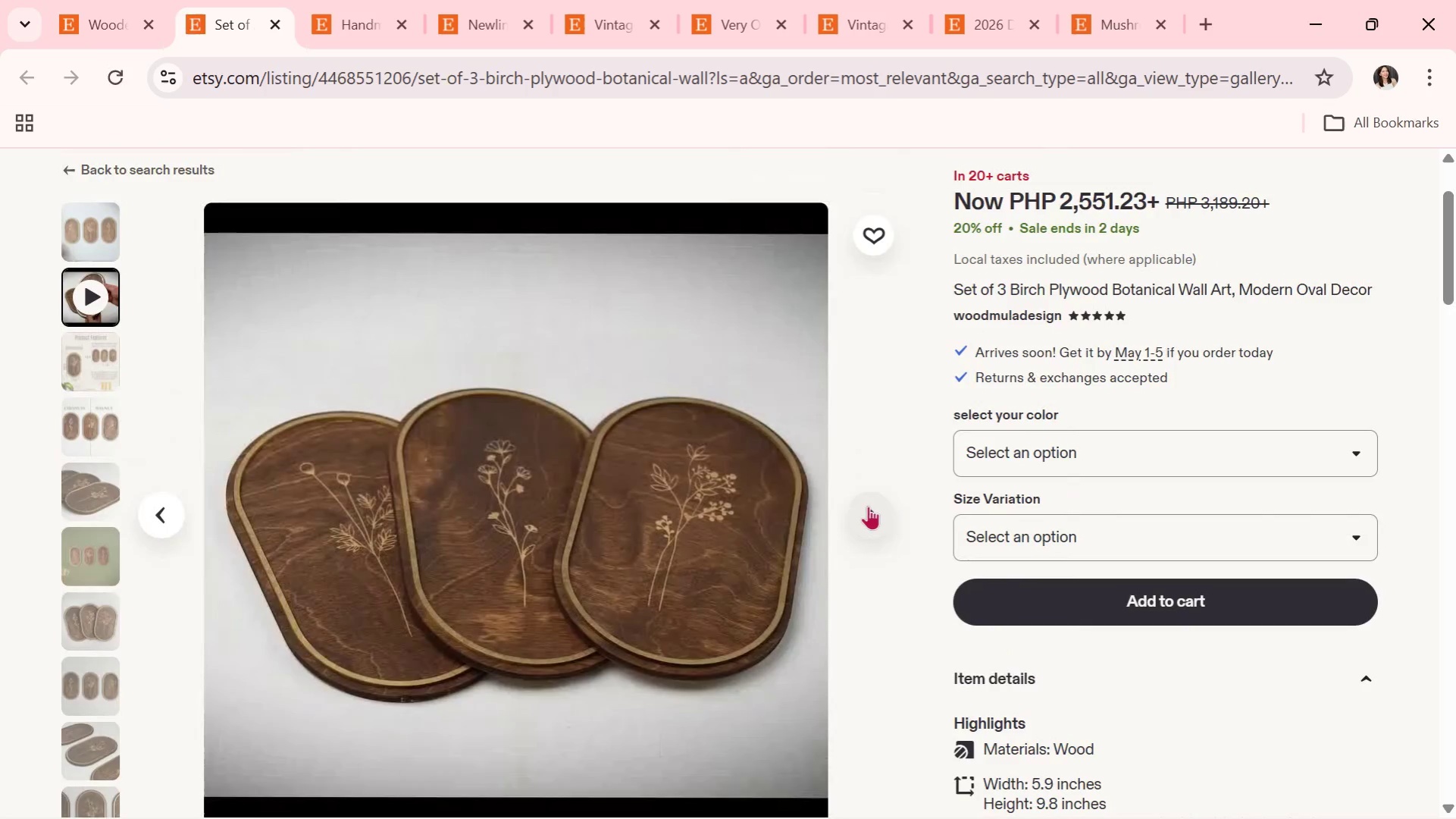 
left_click([868, 506])
 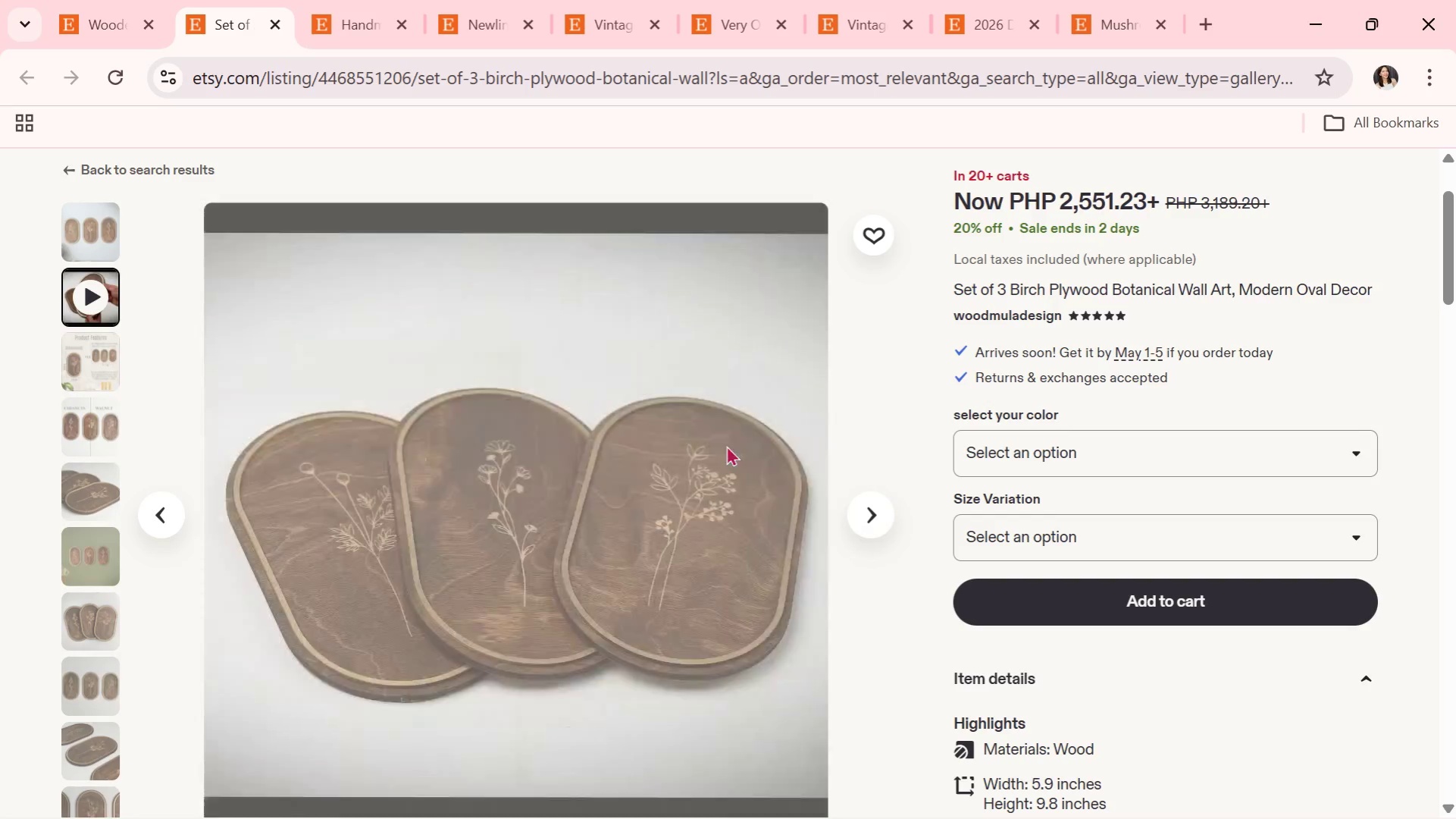 
scroll: coordinate [762, 461], scroll_direction: down, amount: 1.0
 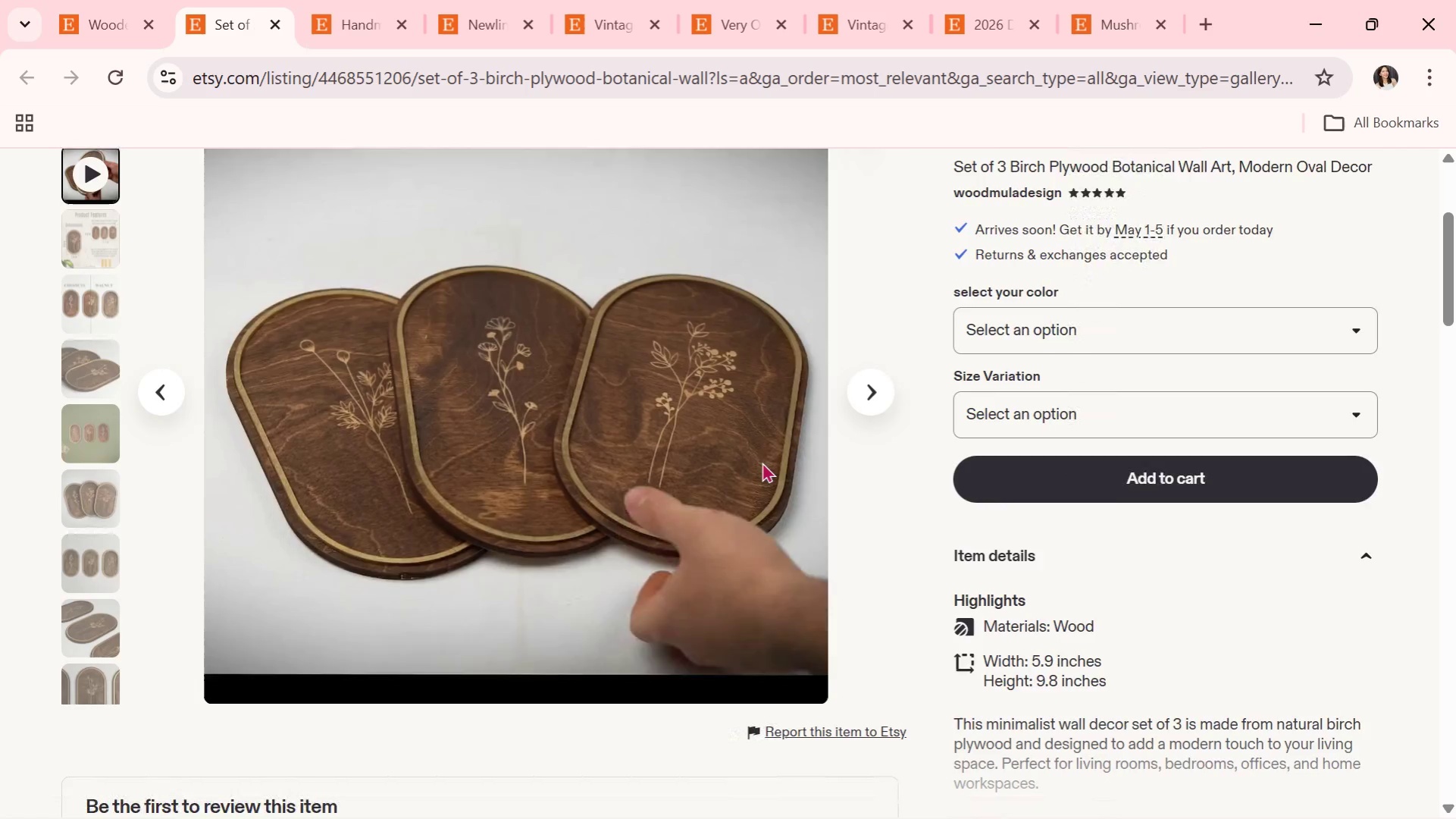 
scroll: coordinate [762, 462], scroll_direction: up, amount: 1.0
 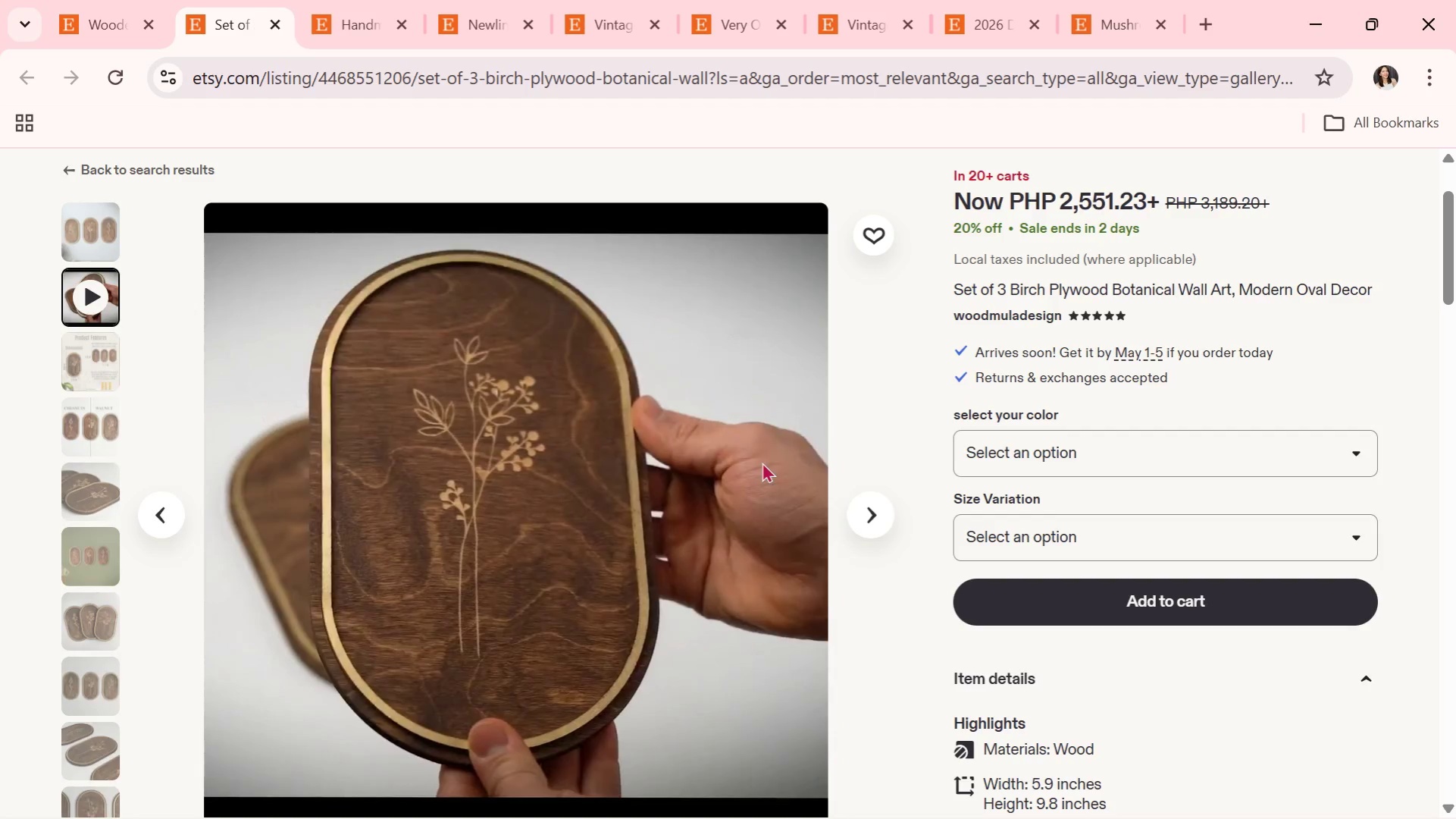 
wait(8.99)
 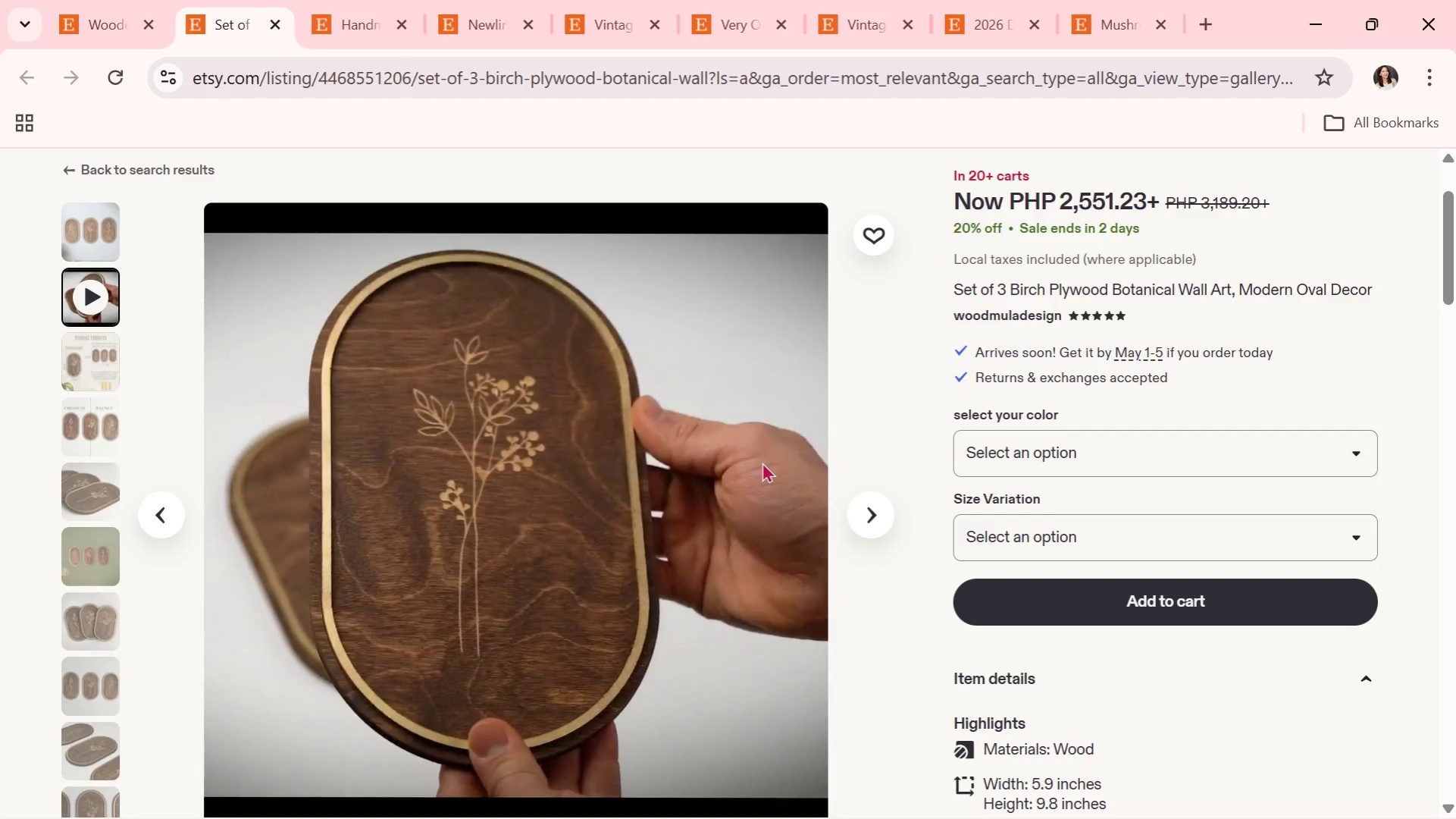 
left_click([869, 506])
 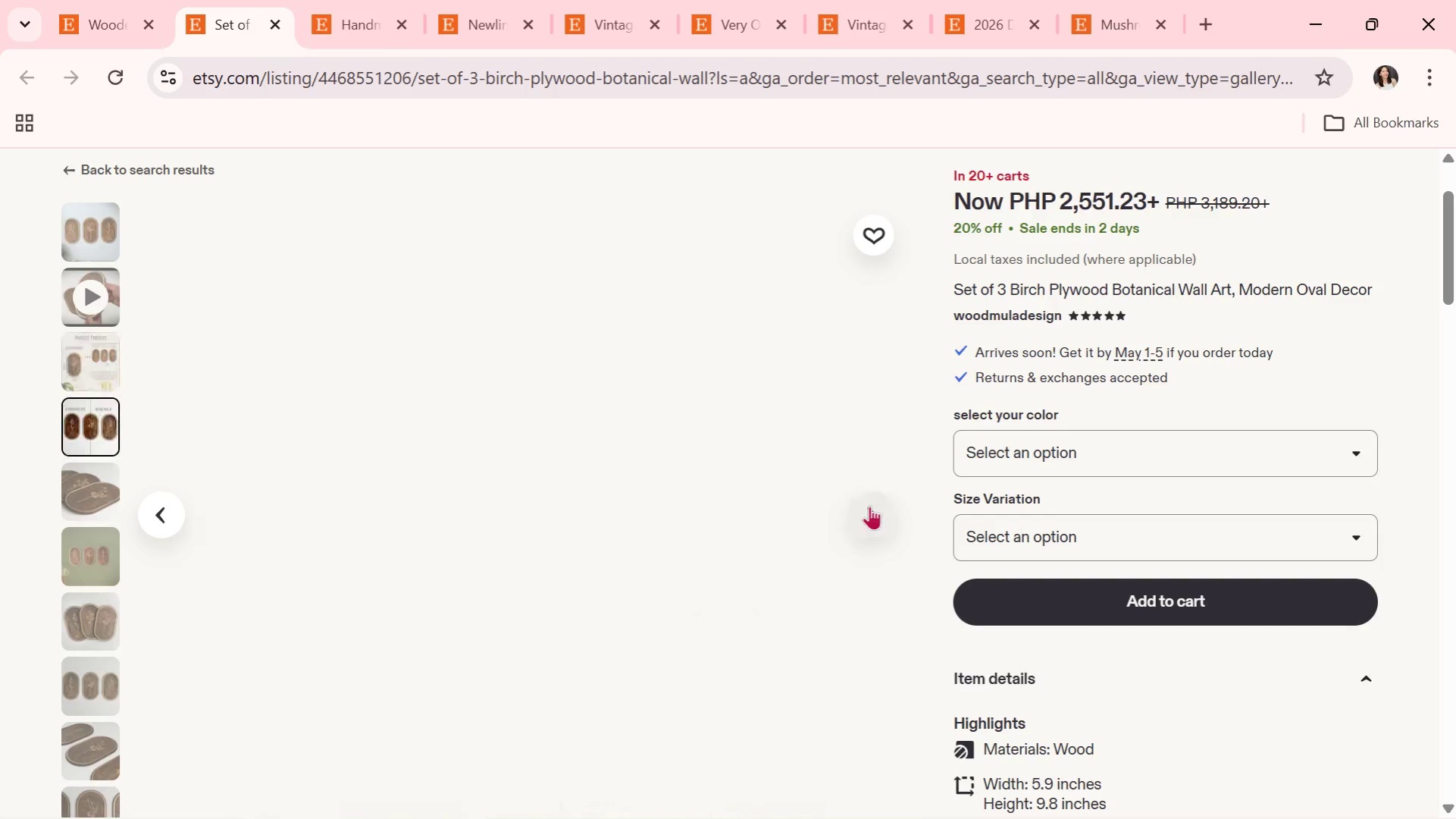 
double_click([869, 506])
 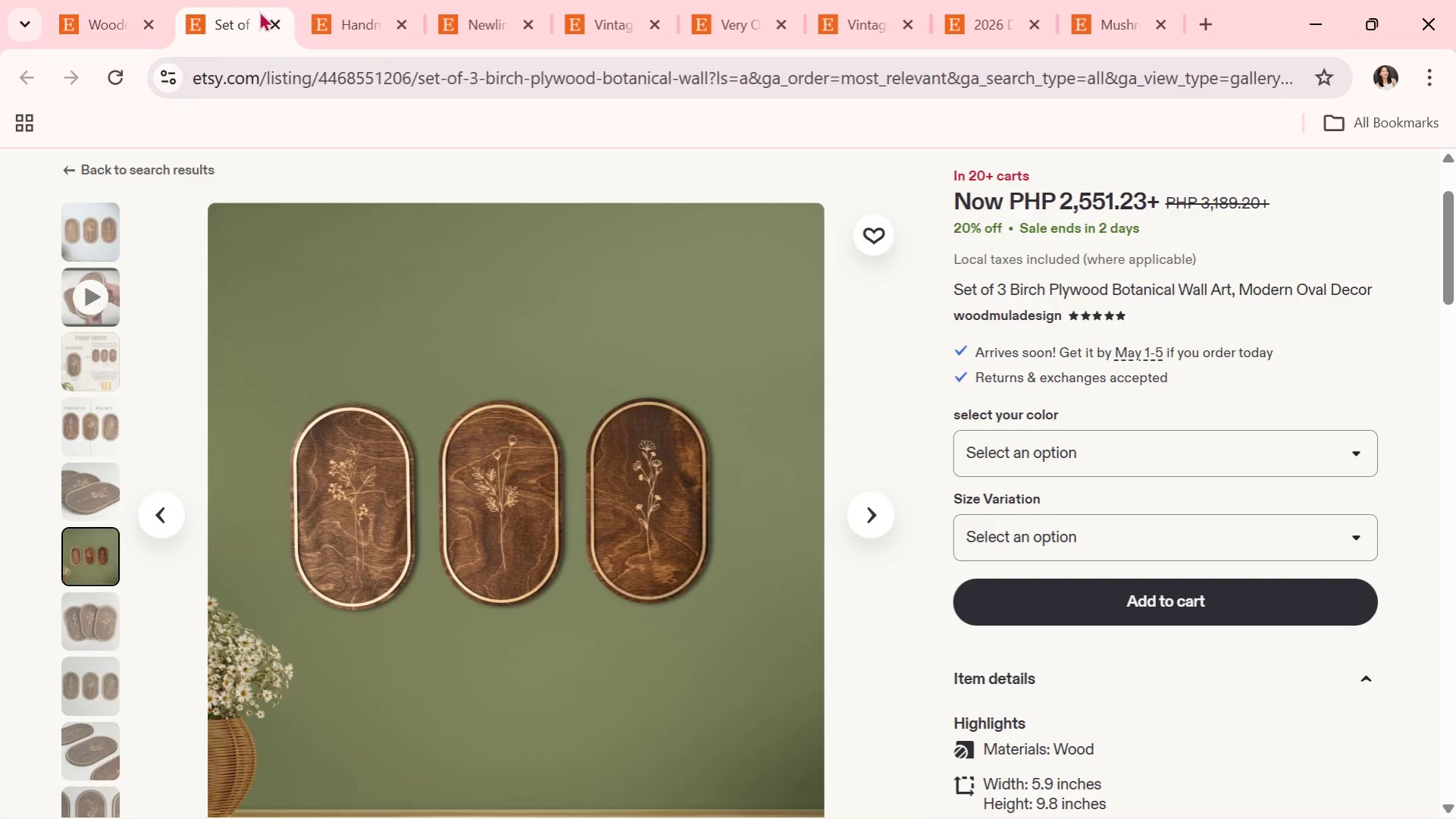 
left_click([271, 11])
 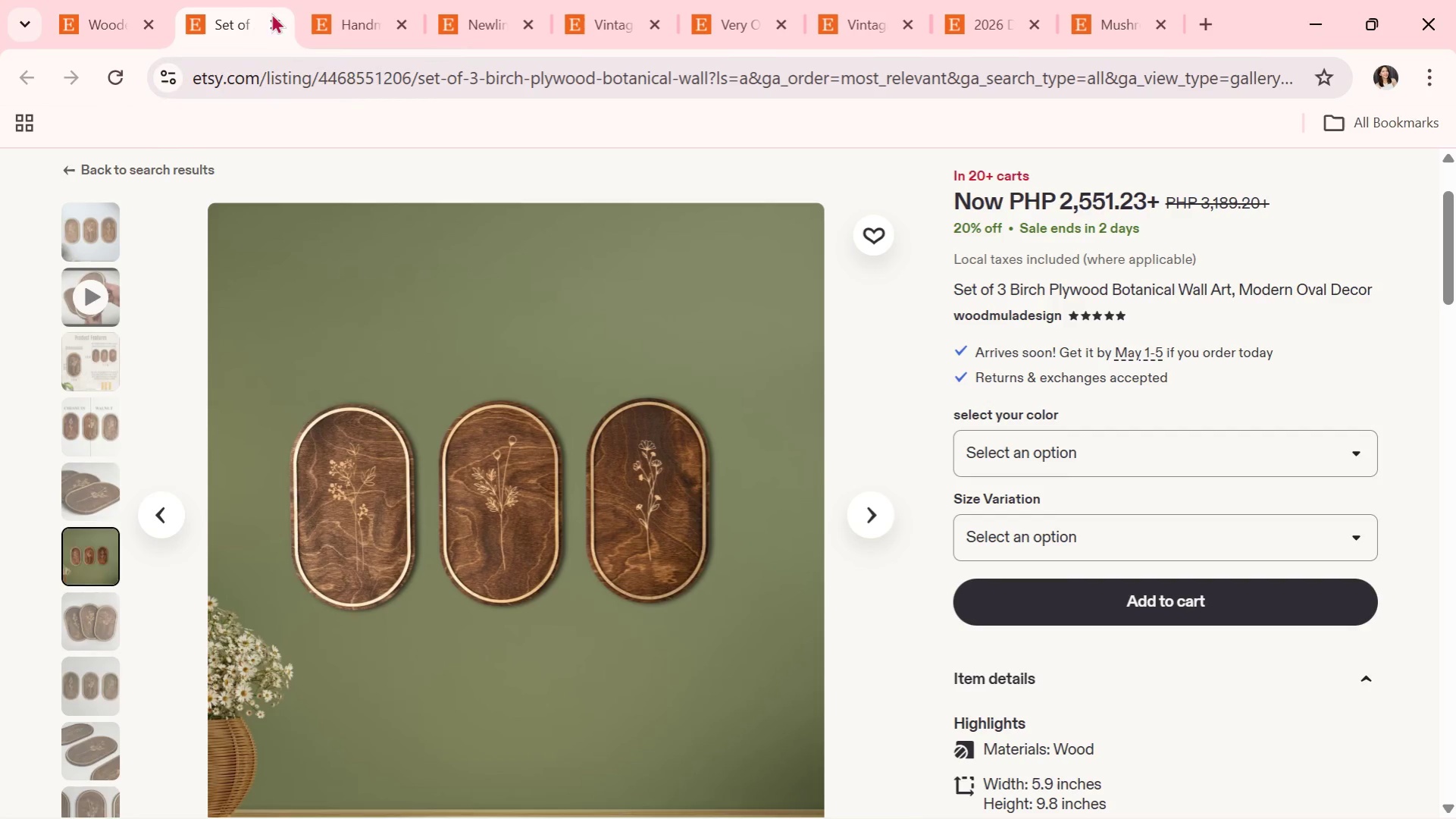 
left_click([271, 20])
 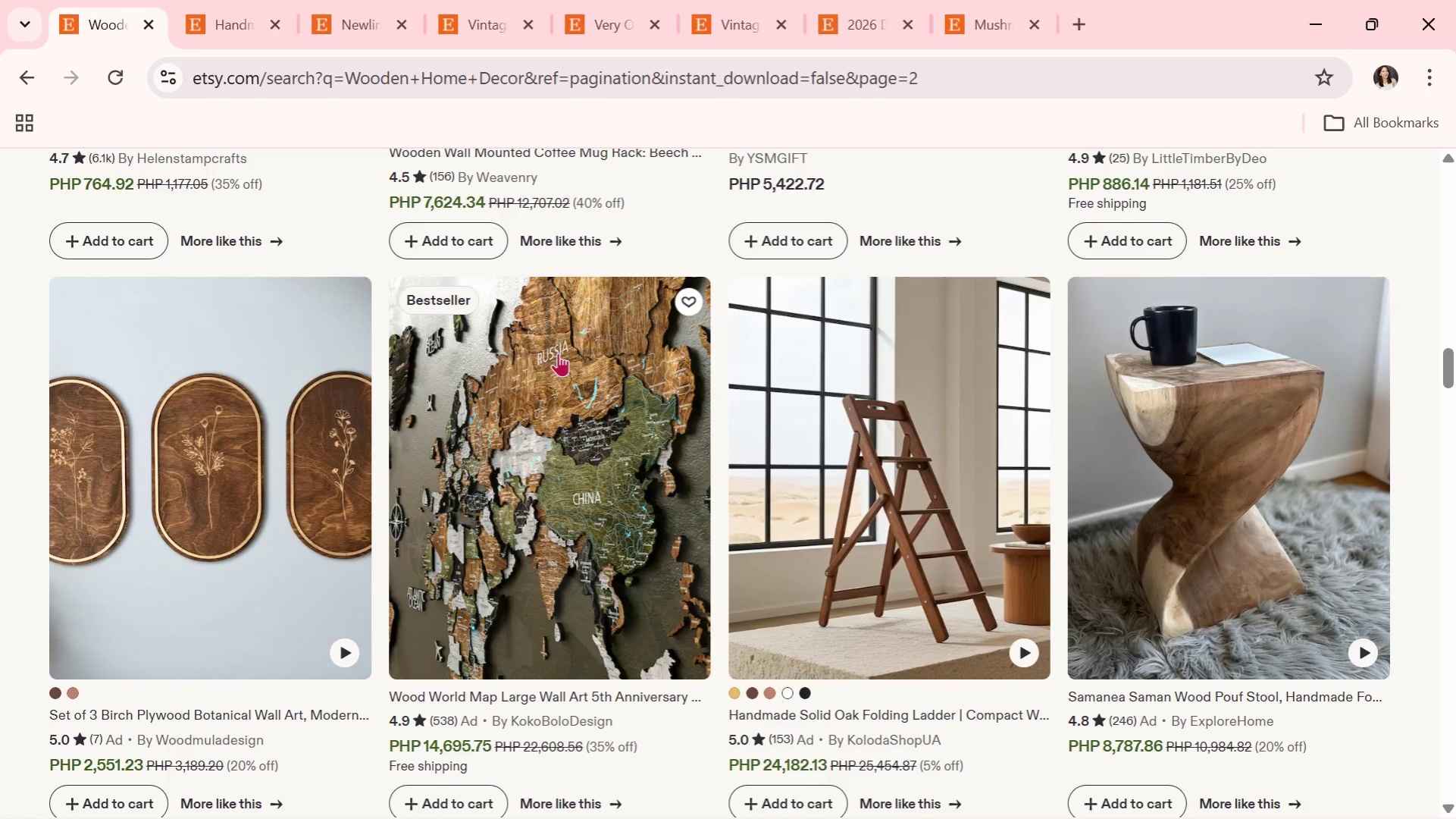 
scroll: coordinate [879, 375], scroll_direction: down, amount: 11.0
 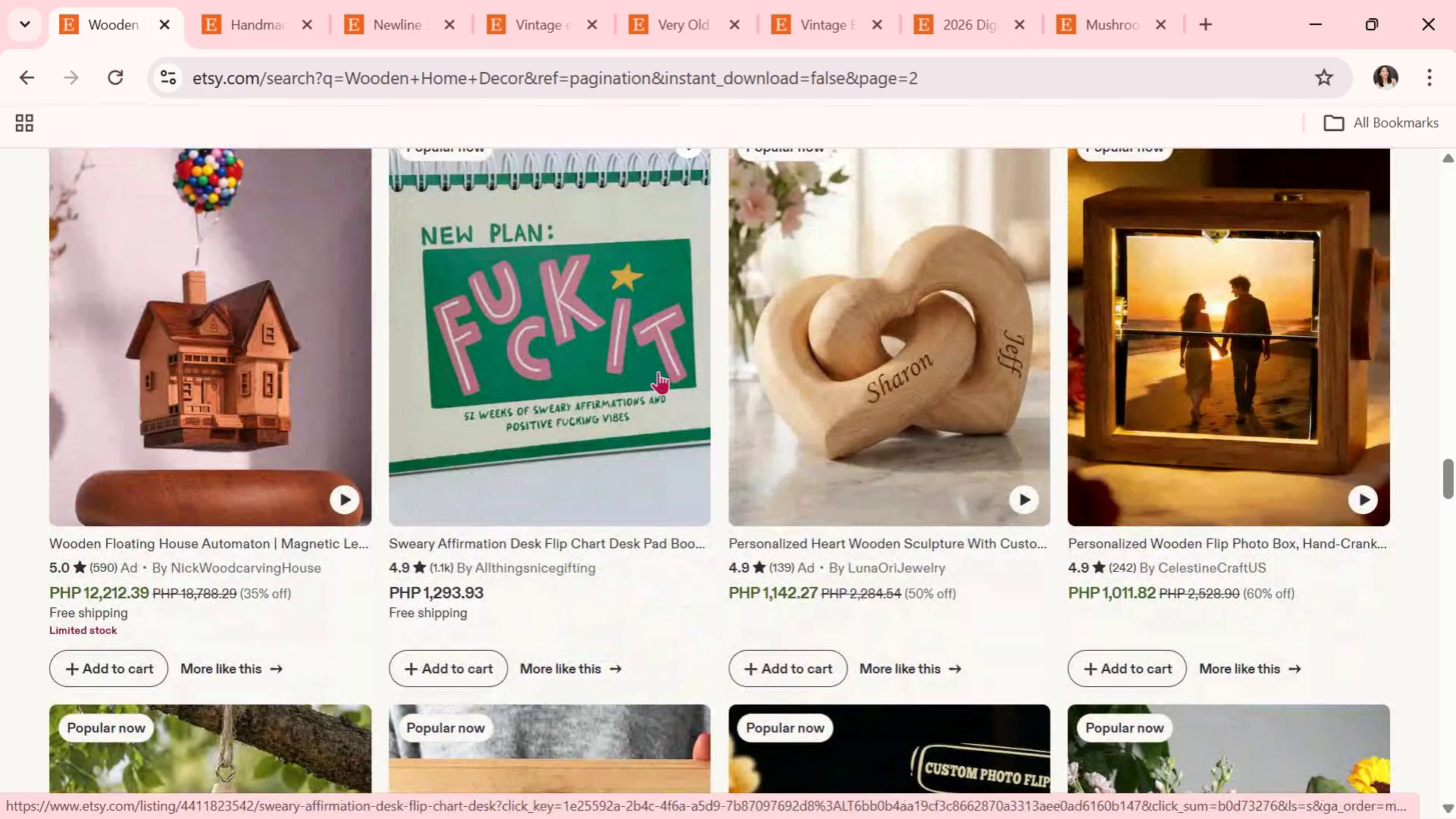 
scroll: coordinate [537, 344], scroll_direction: up, amount: 1.0
 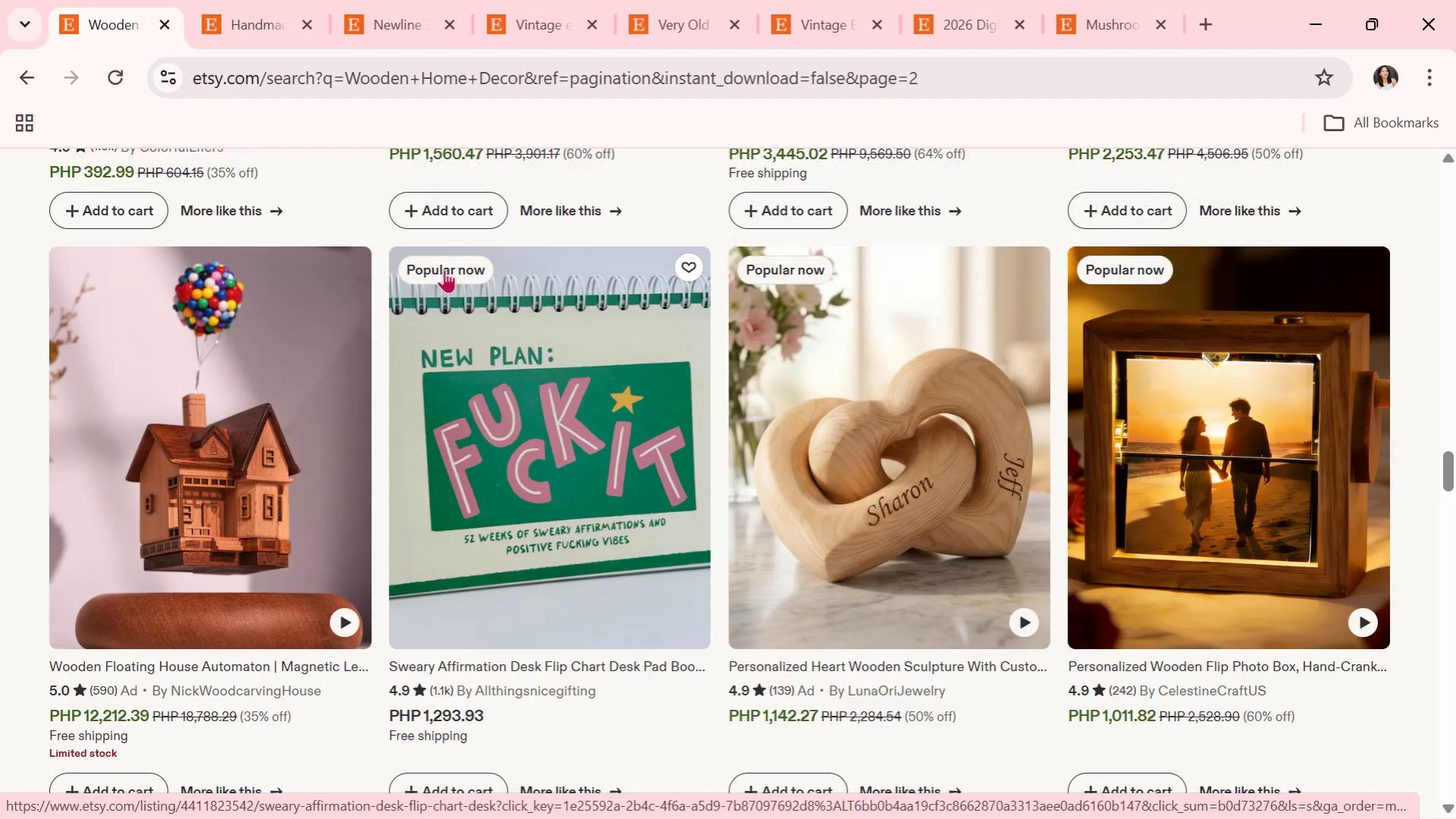 
scroll: coordinate [687, 430], scroll_direction: down, amount: 7.0
 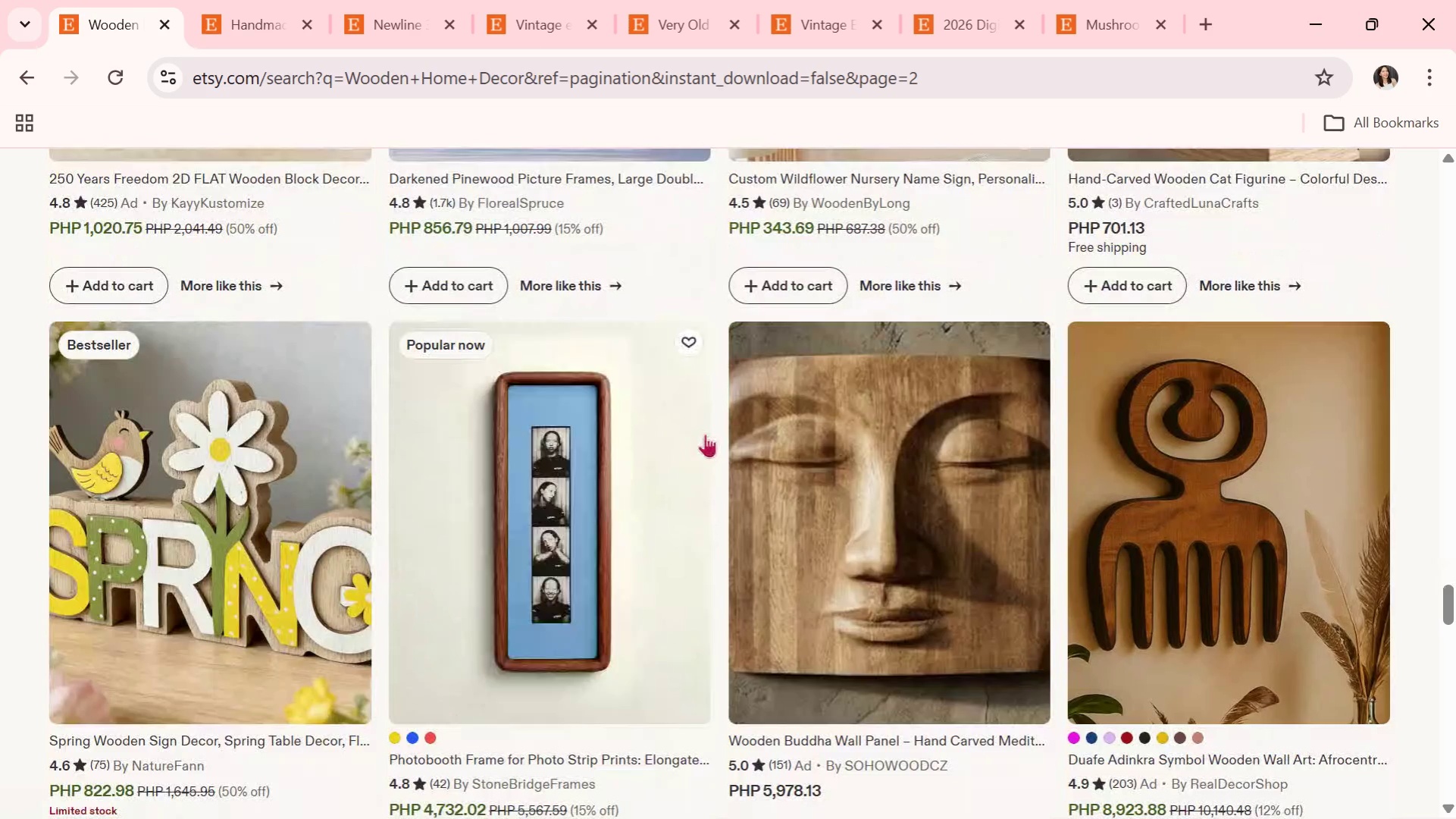 
left_click([532, 453])
 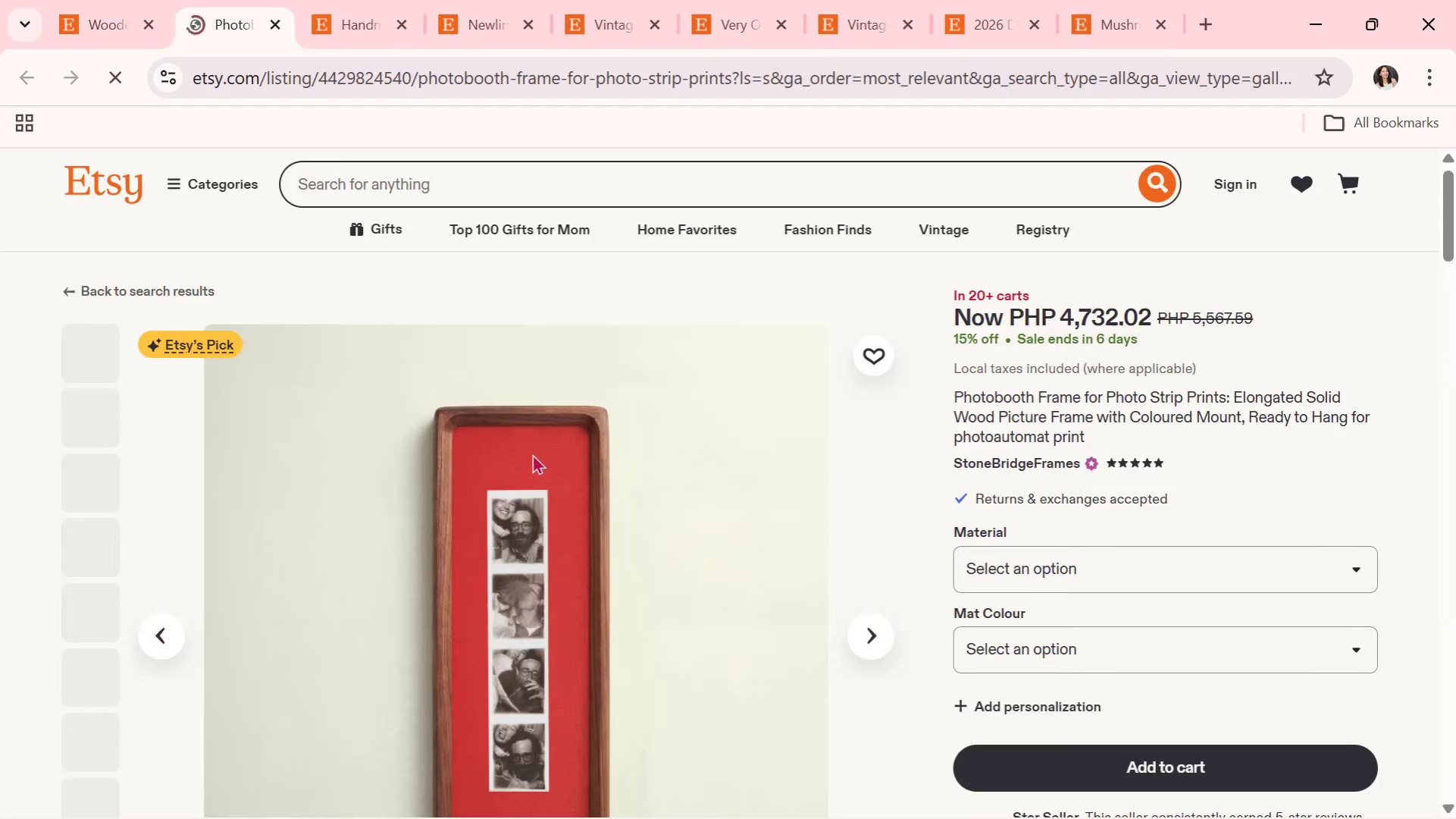 
scroll: coordinate [618, 454], scroll_direction: down, amount: 2.0
 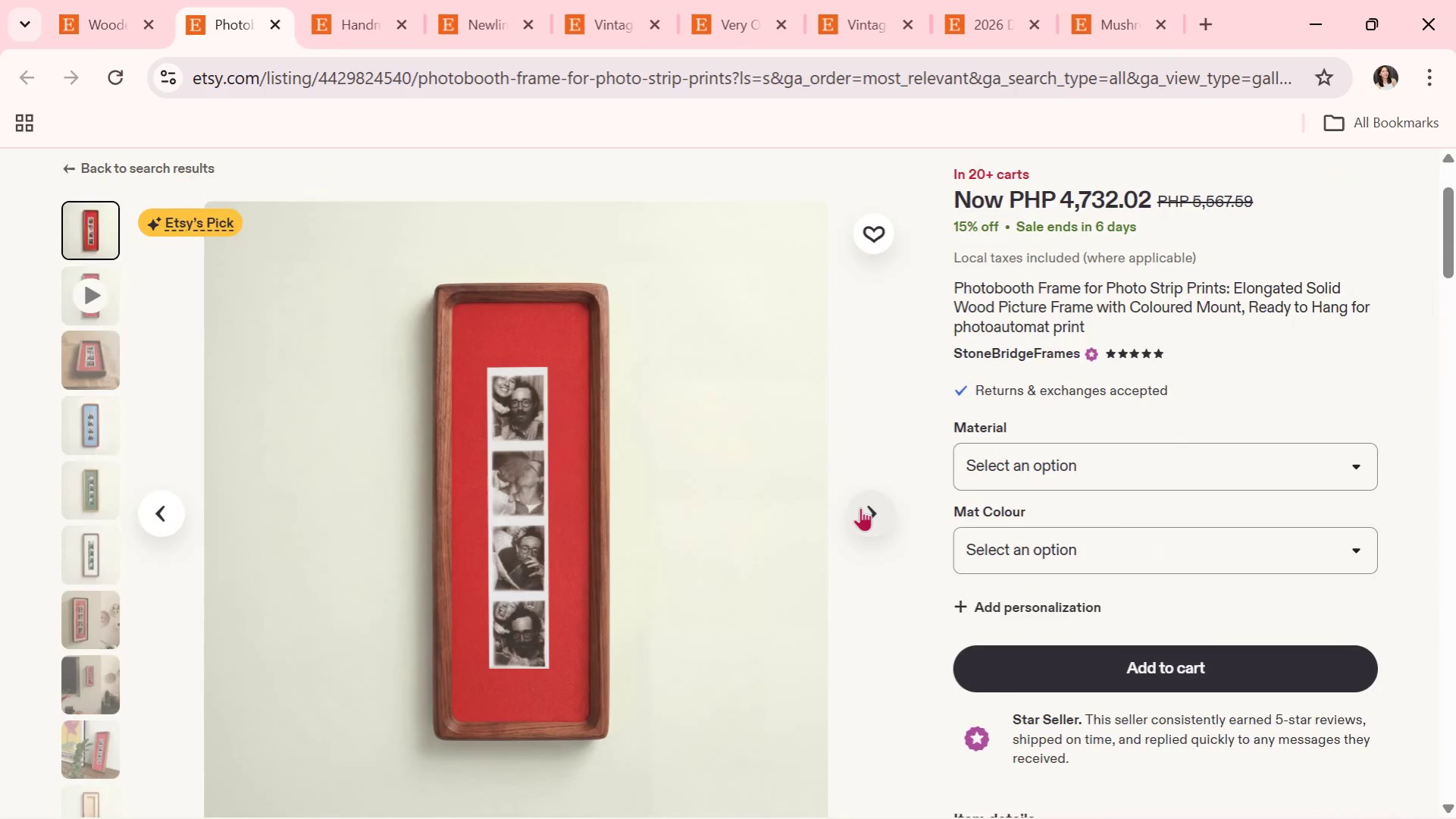 
left_click([860, 507])
 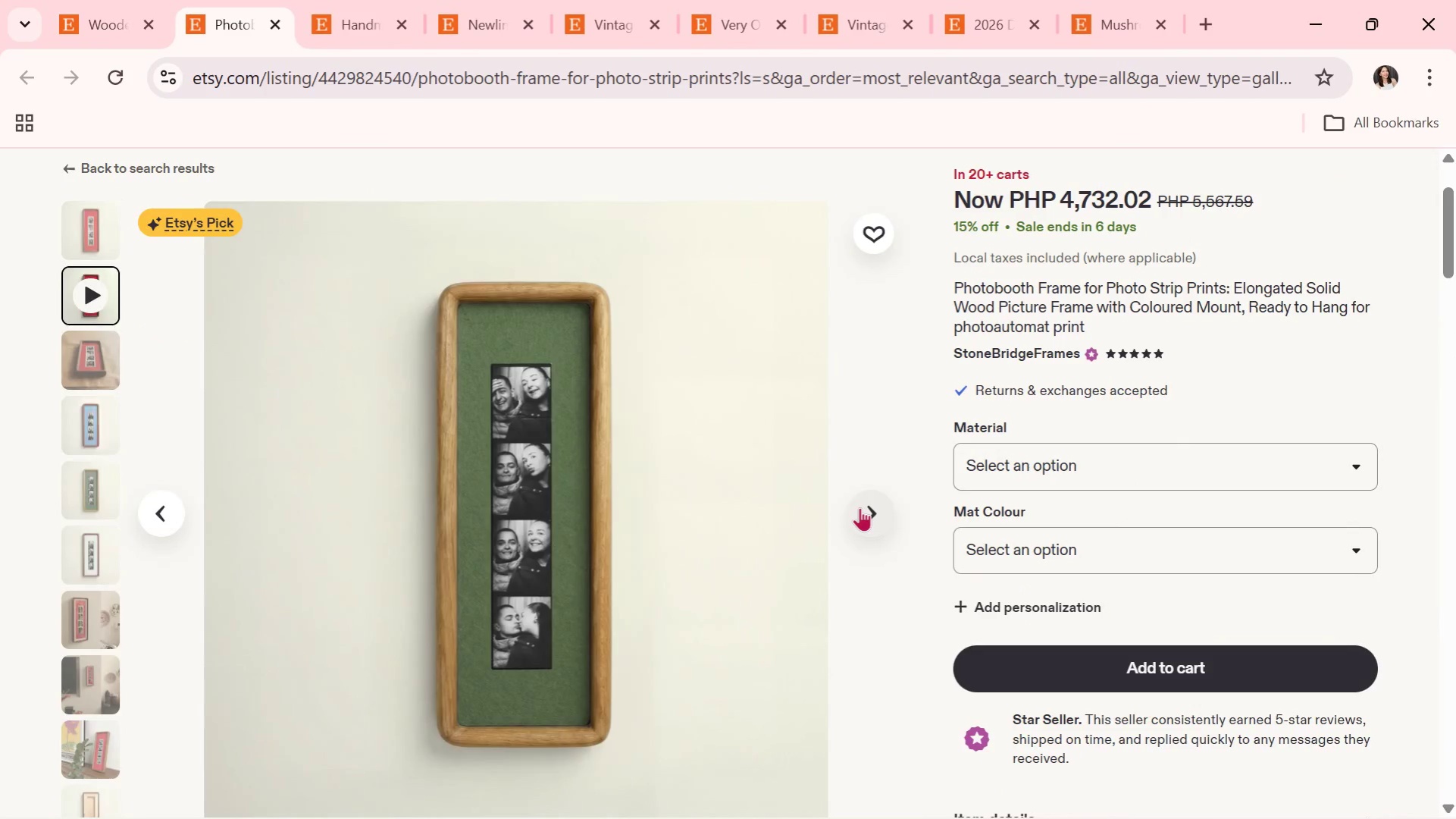 
left_click([860, 507])
 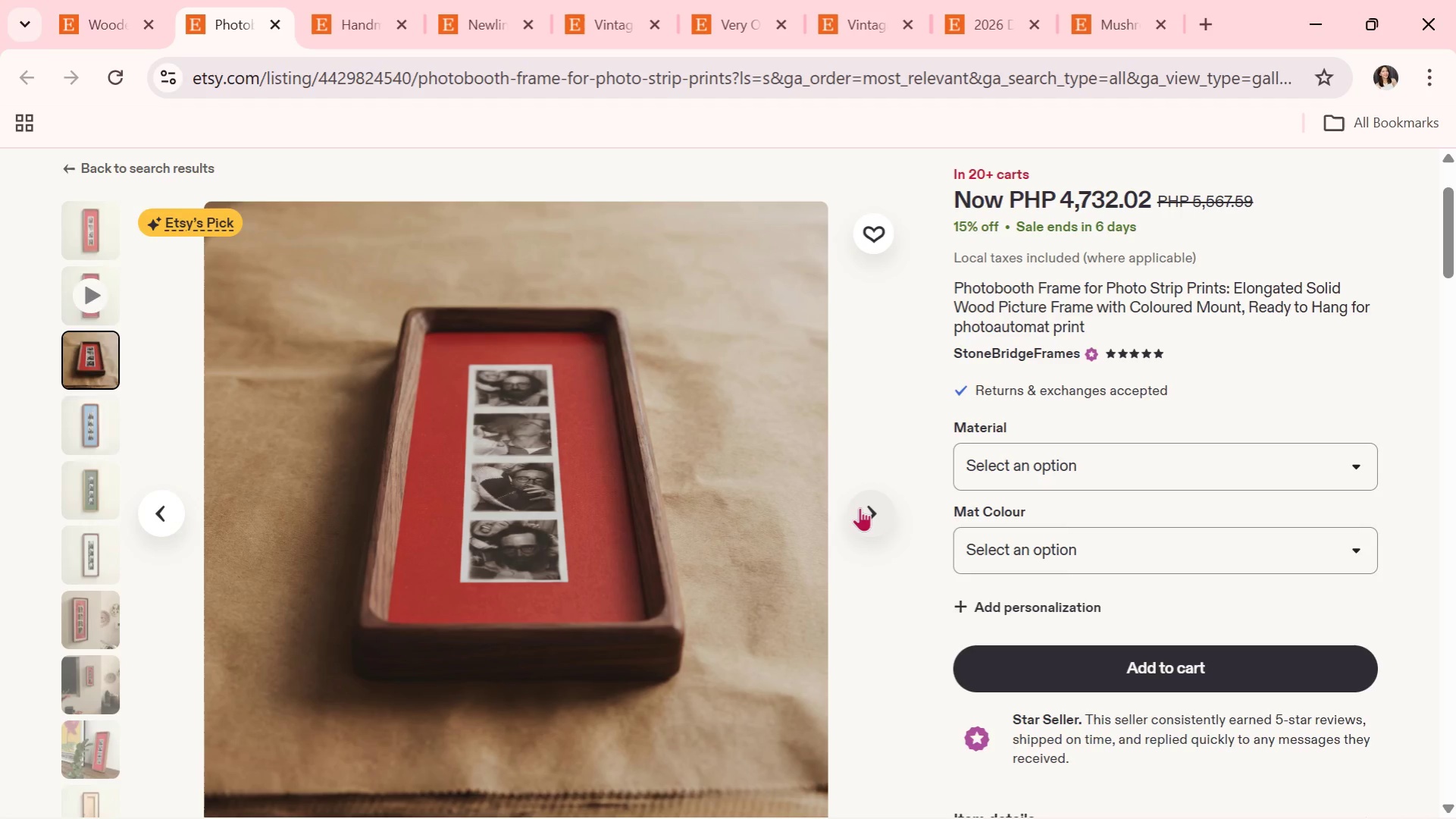 
left_click([860, 507])
 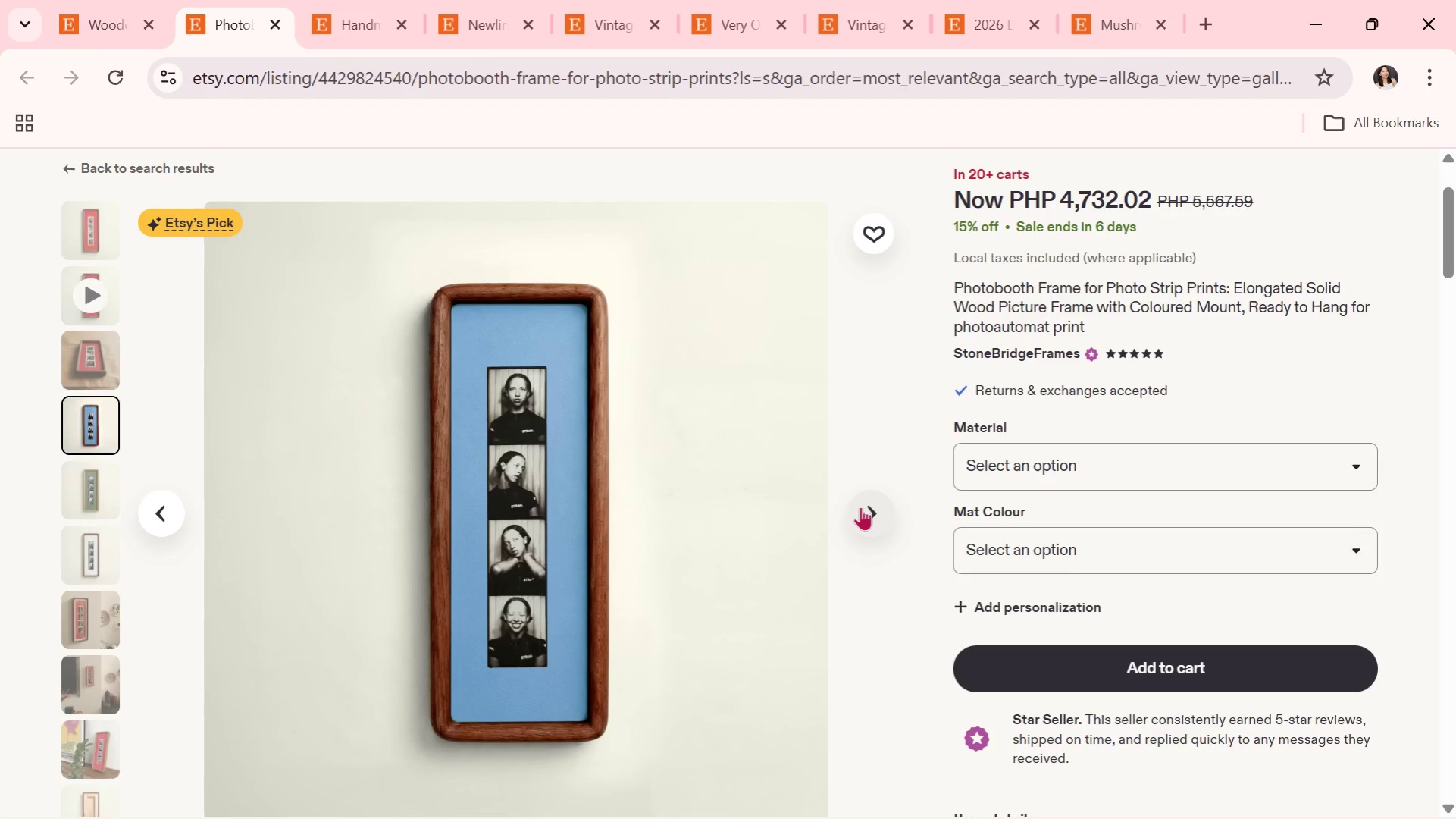 
left_click([860, 507])
 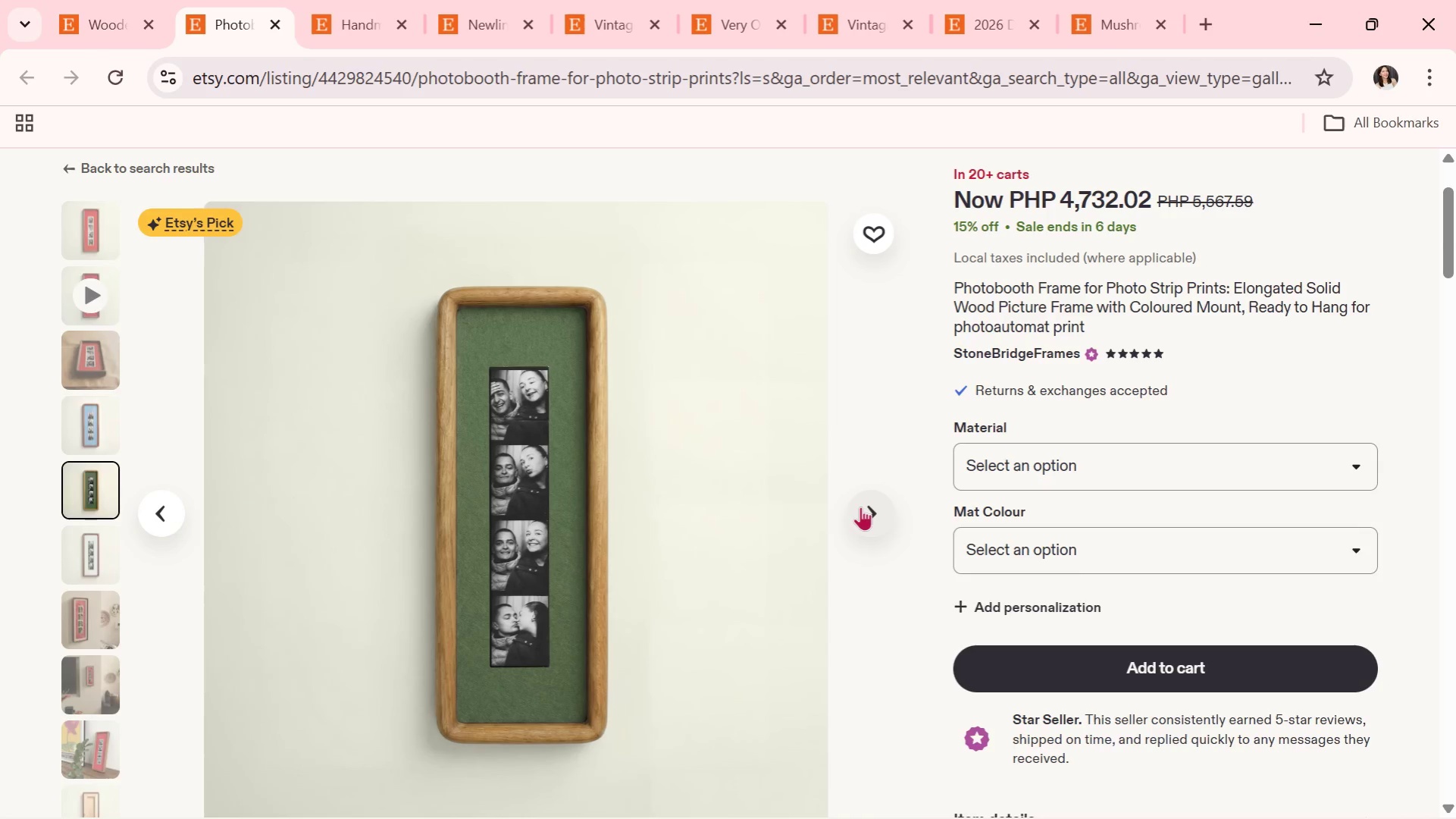 
left_click([860, 507])
 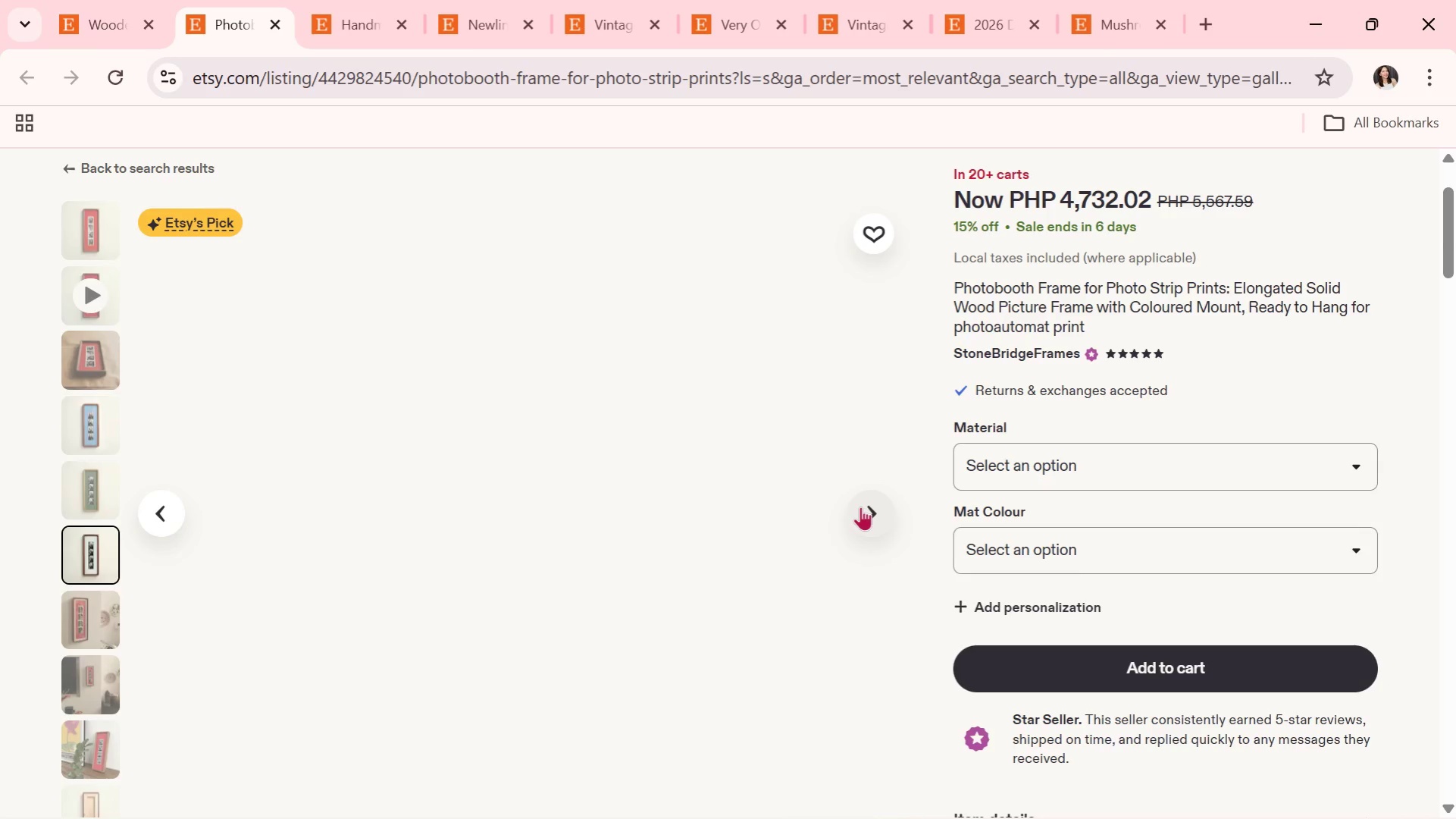 
left_click([860, 507])
 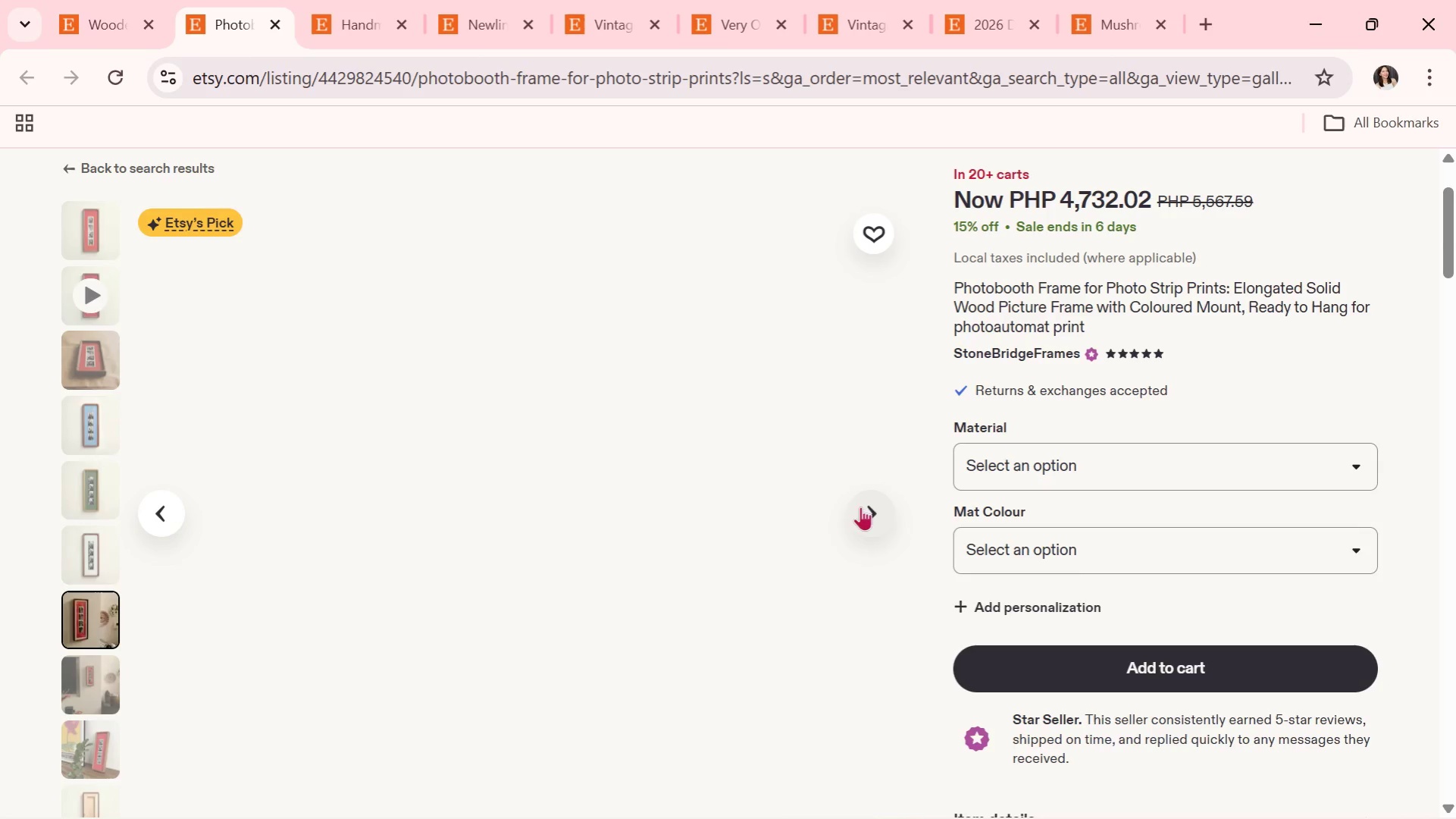 
double_click([860, 507])
 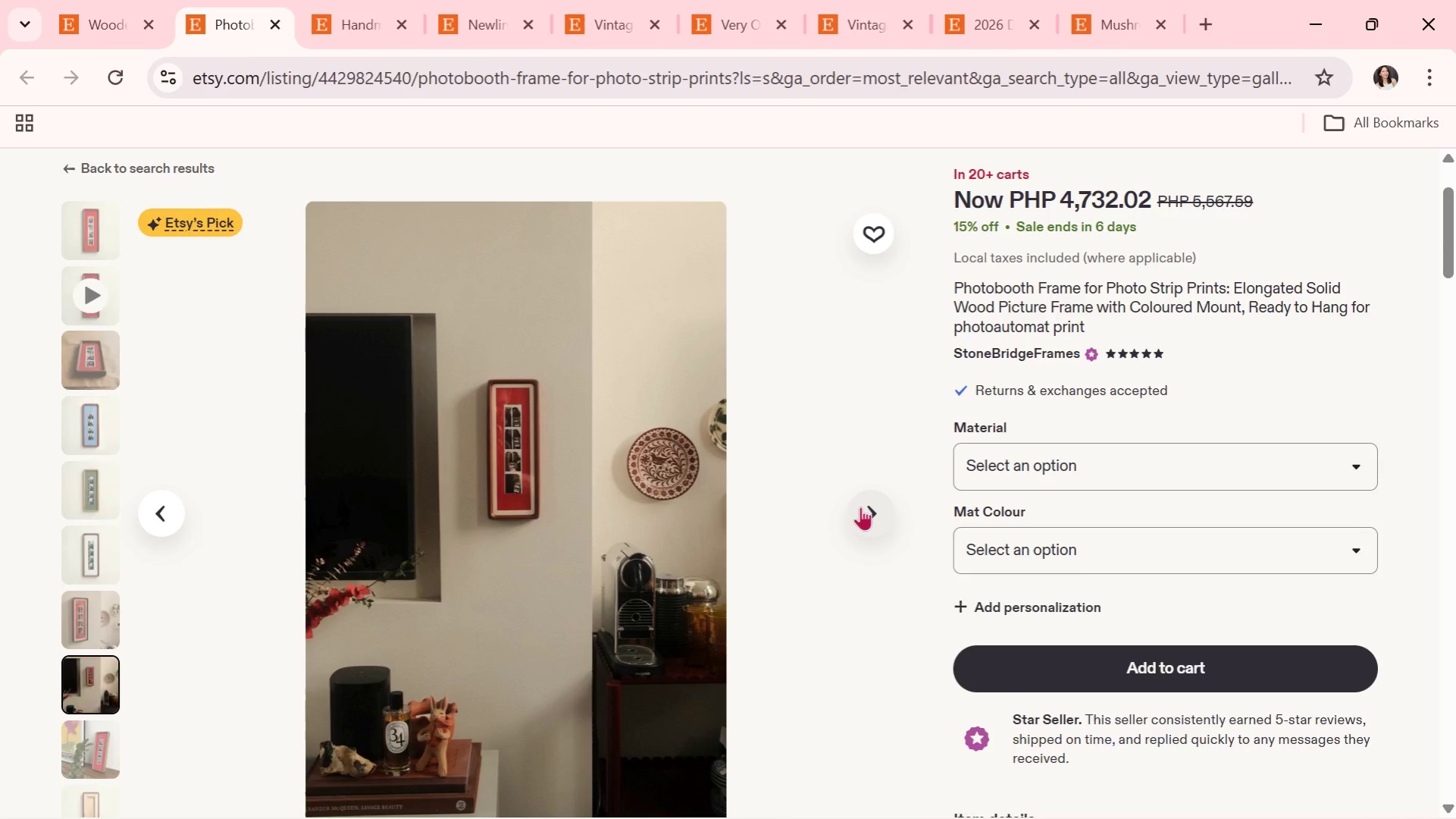 
scroll: coordinate [860, 507], scroll_direction: down, amount: 2.0
 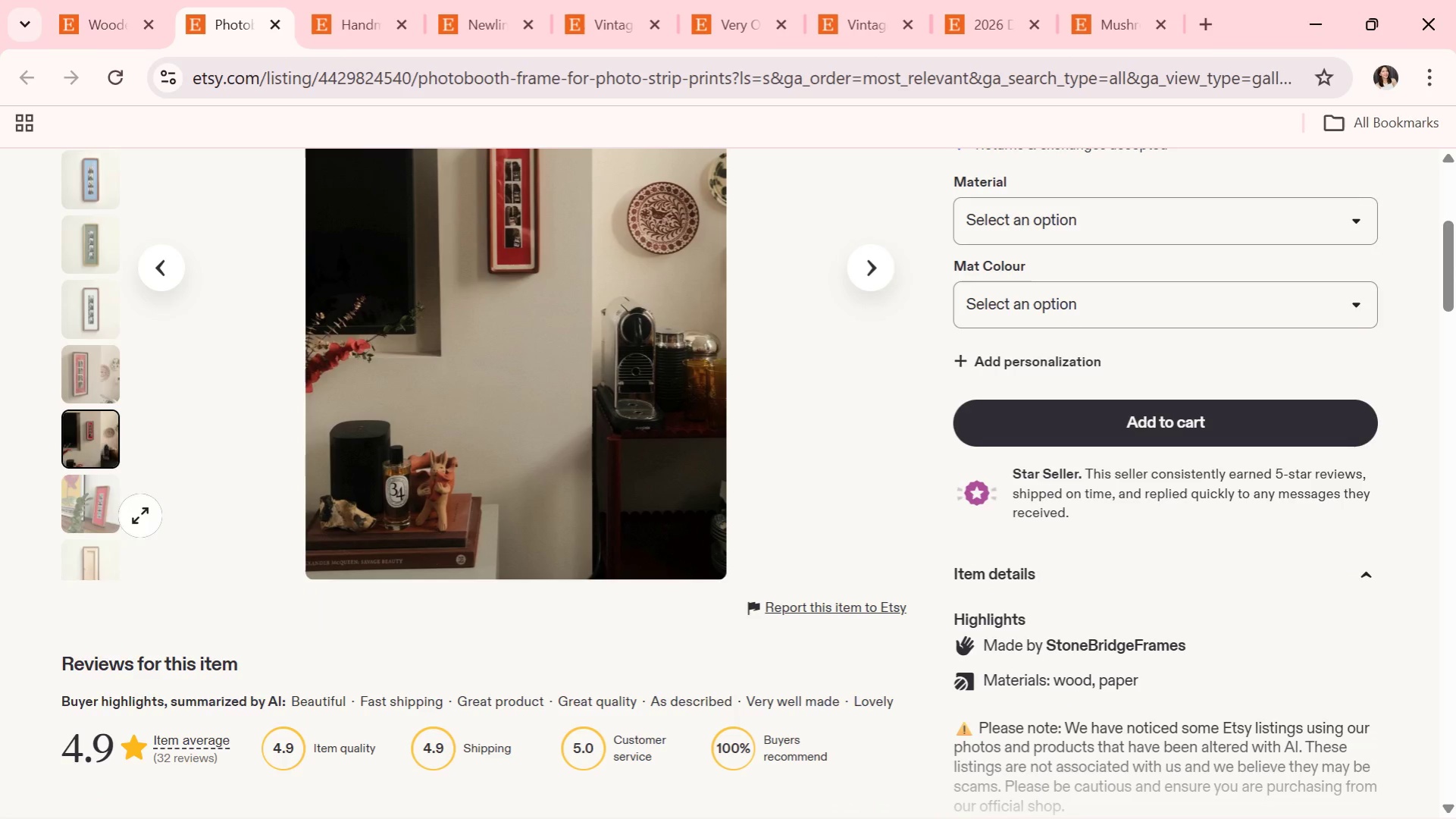 
left_click([83, 513])
 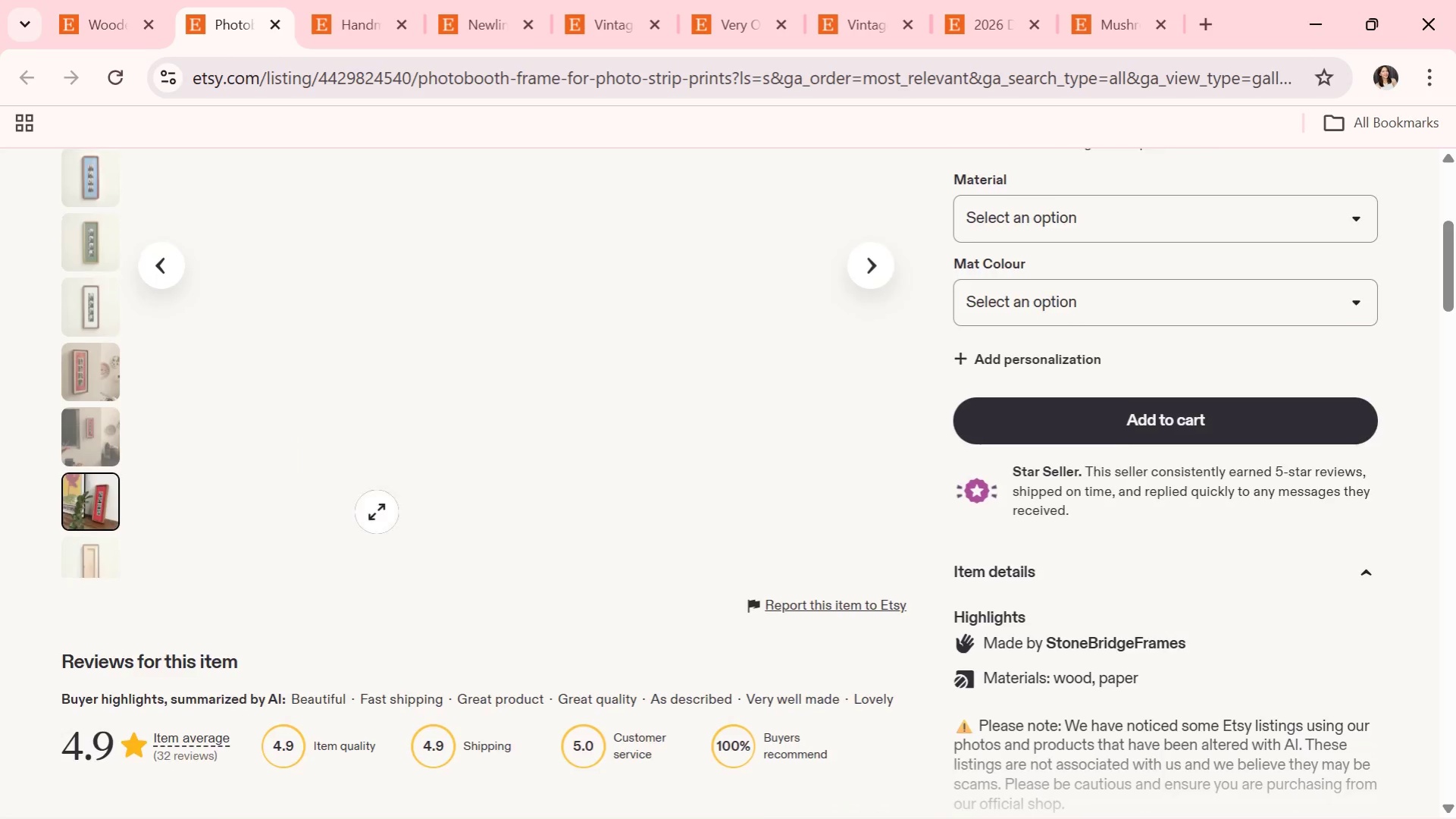 
scroll: coordinate [419, 511], scroll_direction: down, amount: 8.0
 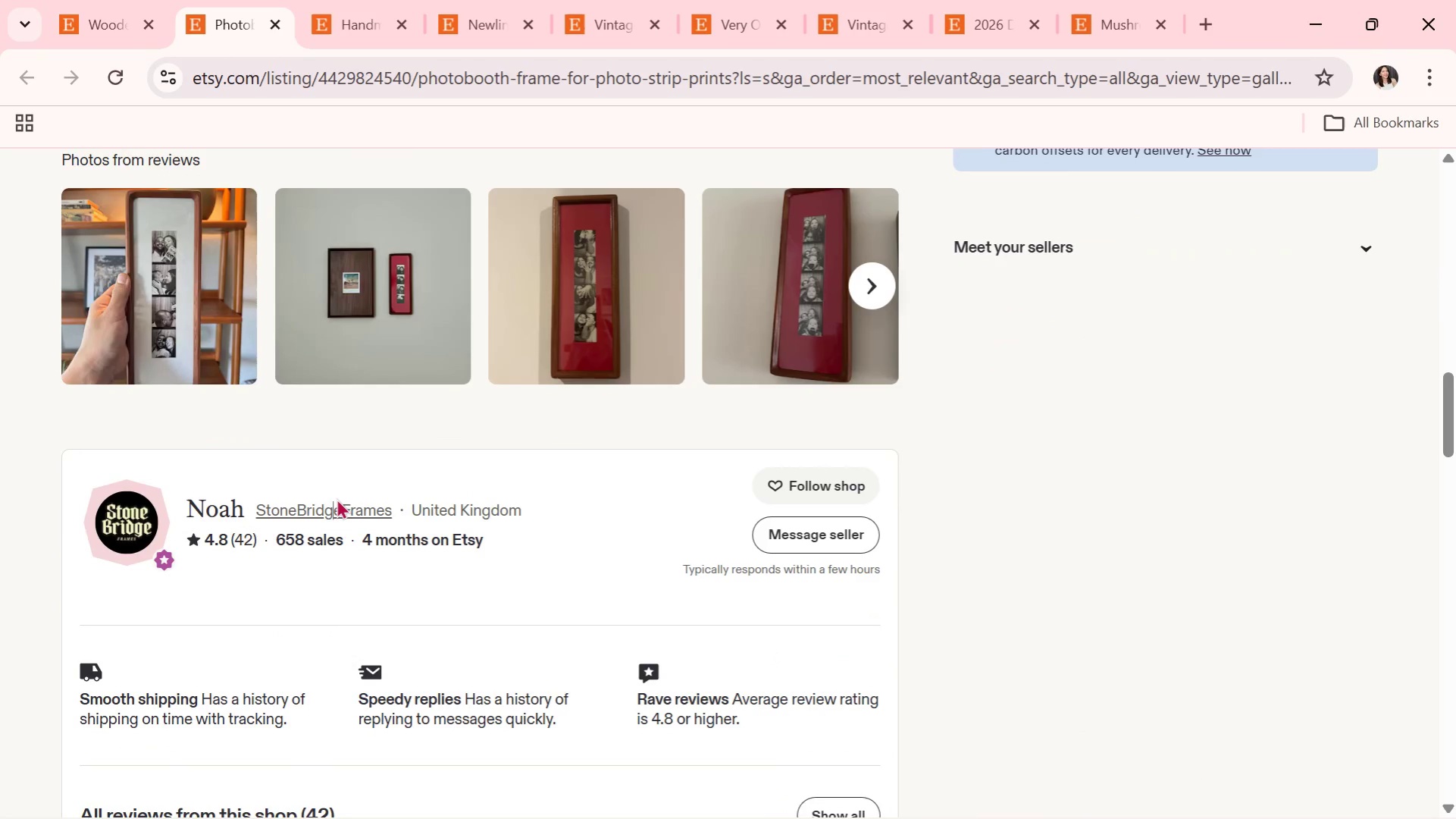 
double_click([352, 508])
 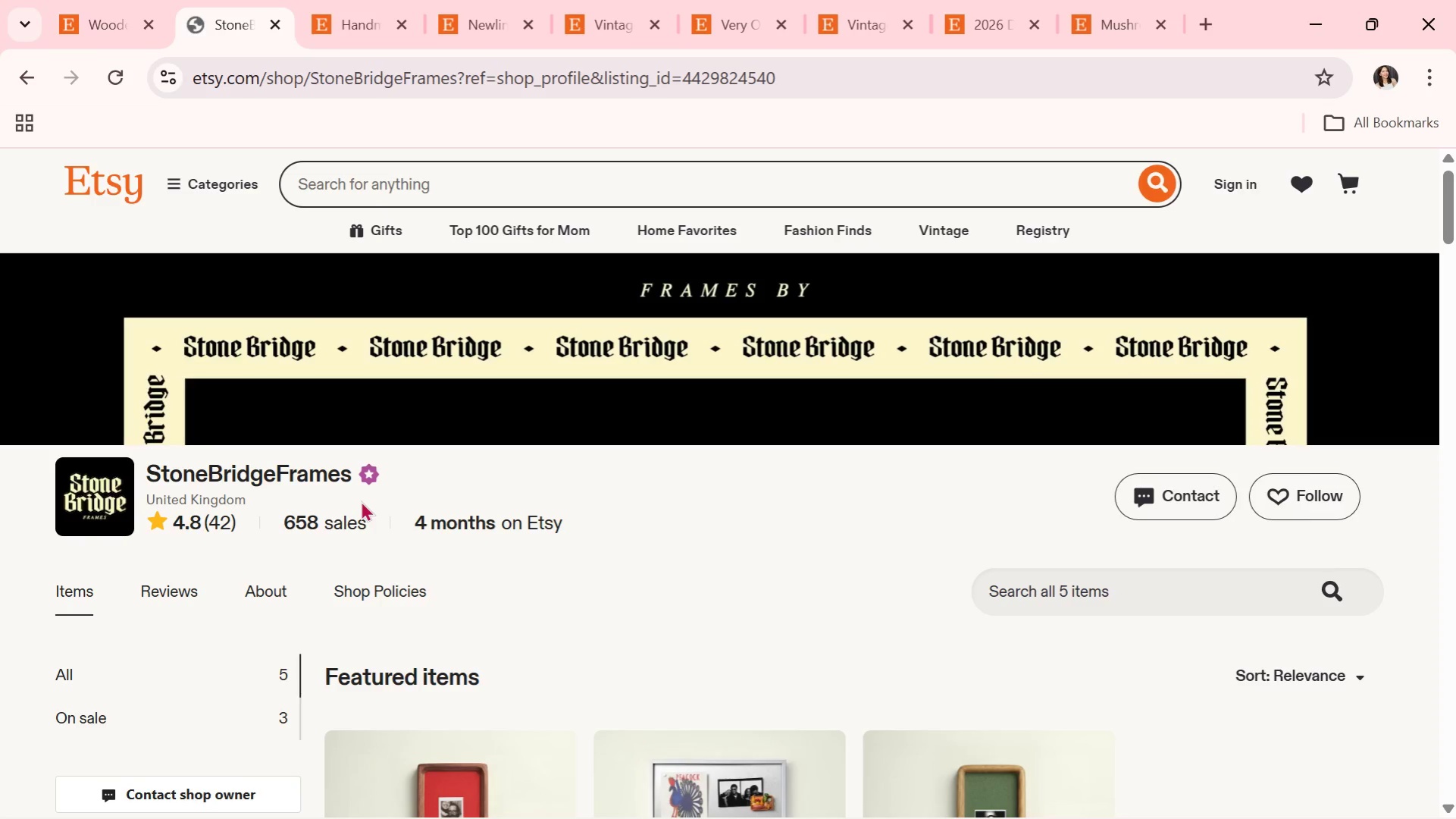 
scroll: coordinate [398, 523], scroll_direction: down, amount: 3.0
 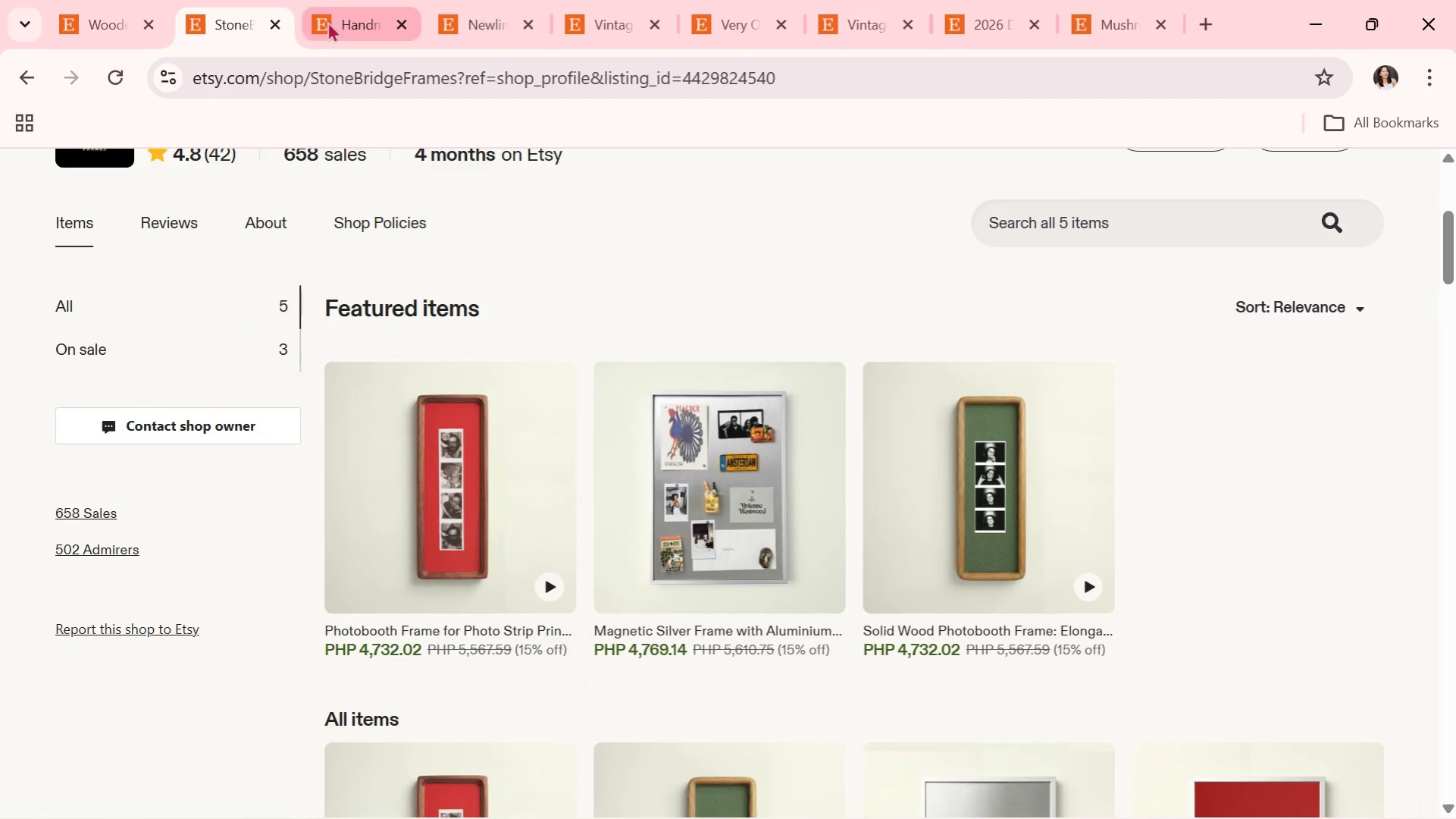 
left_click([277, 23])
 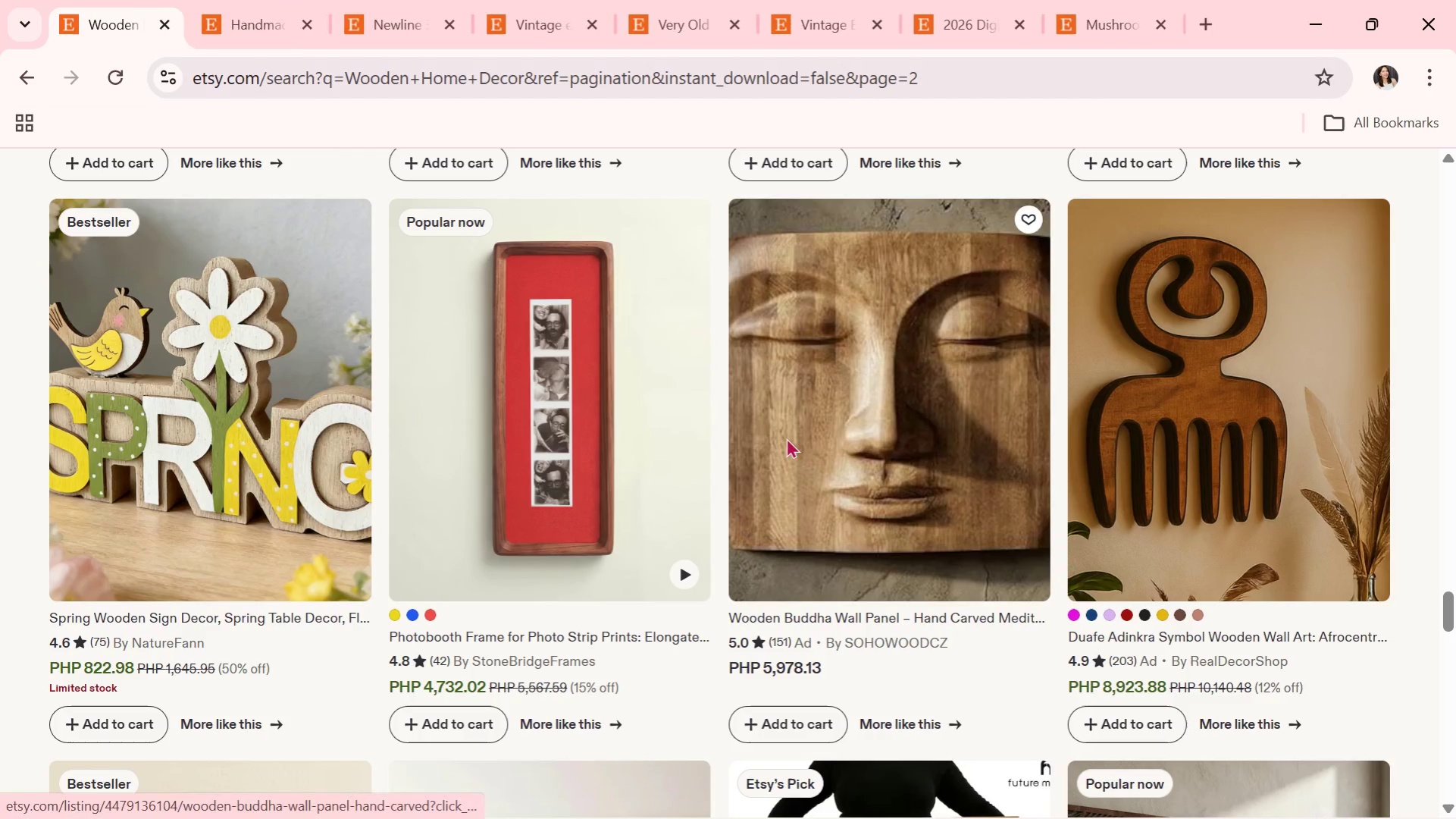 
scroll: coordinate [832, 488], scroll_direction: down, amount: 15.0
 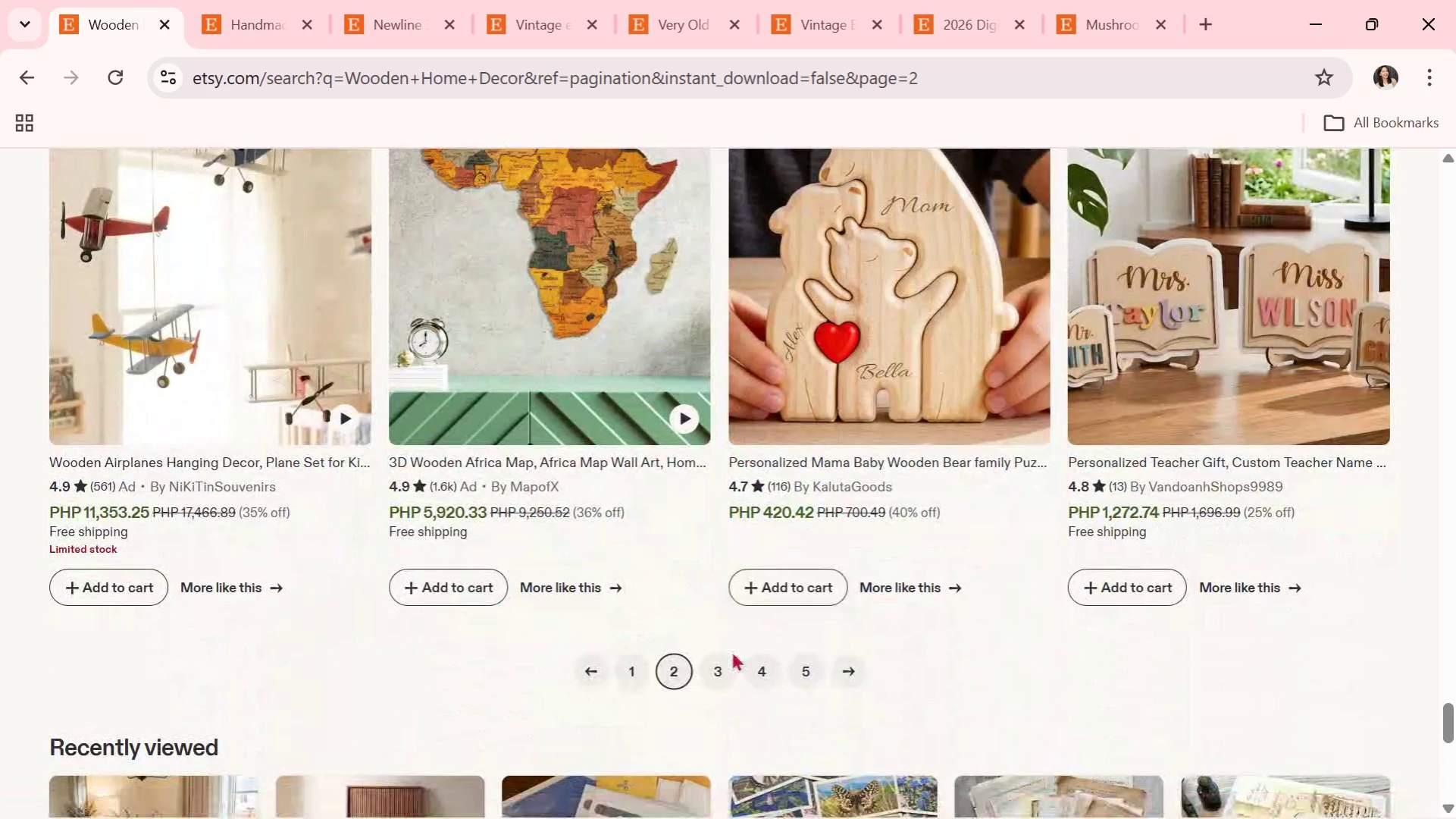 
left_click([727, 654])
 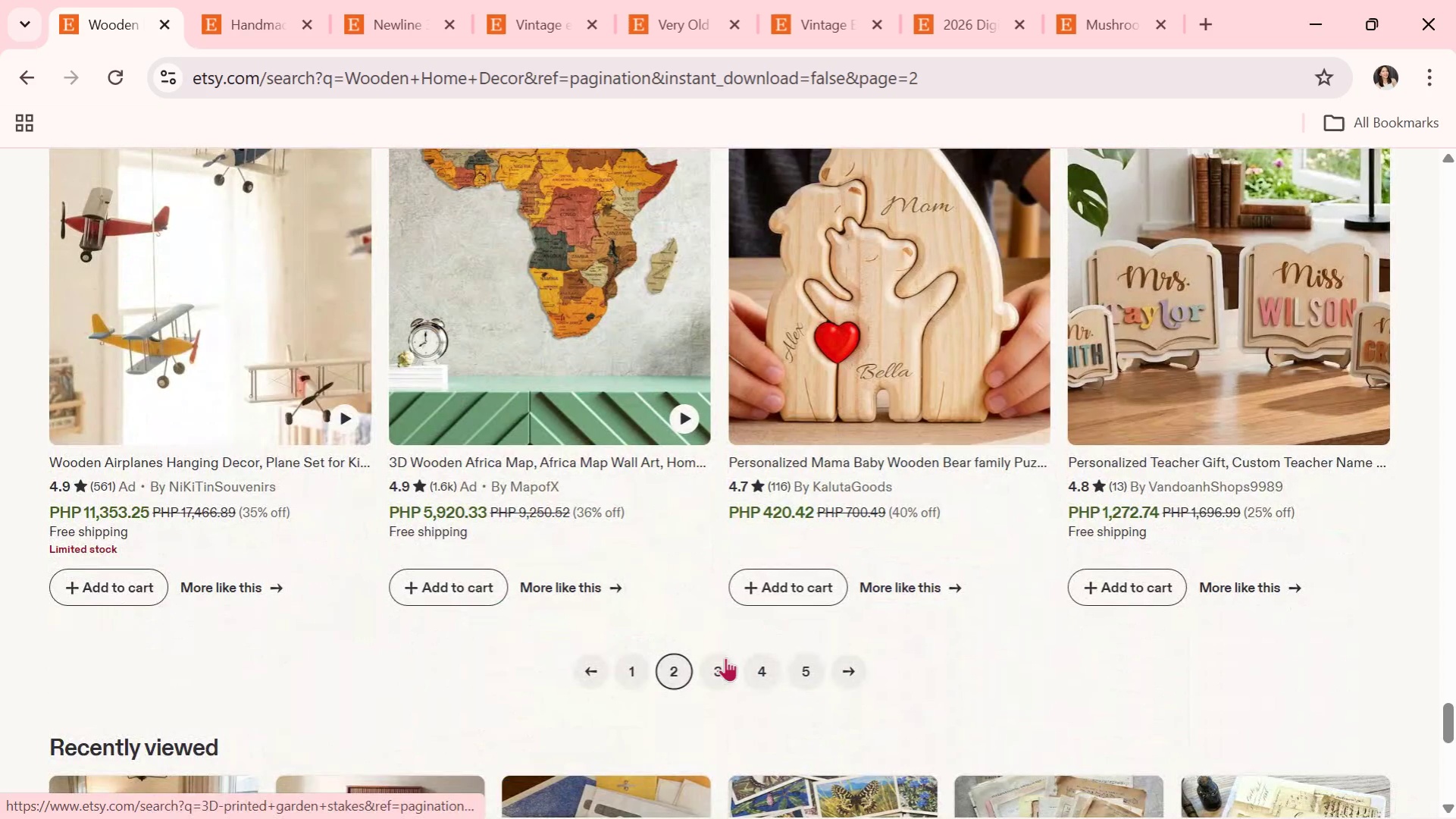 
left_click([722, 661])
 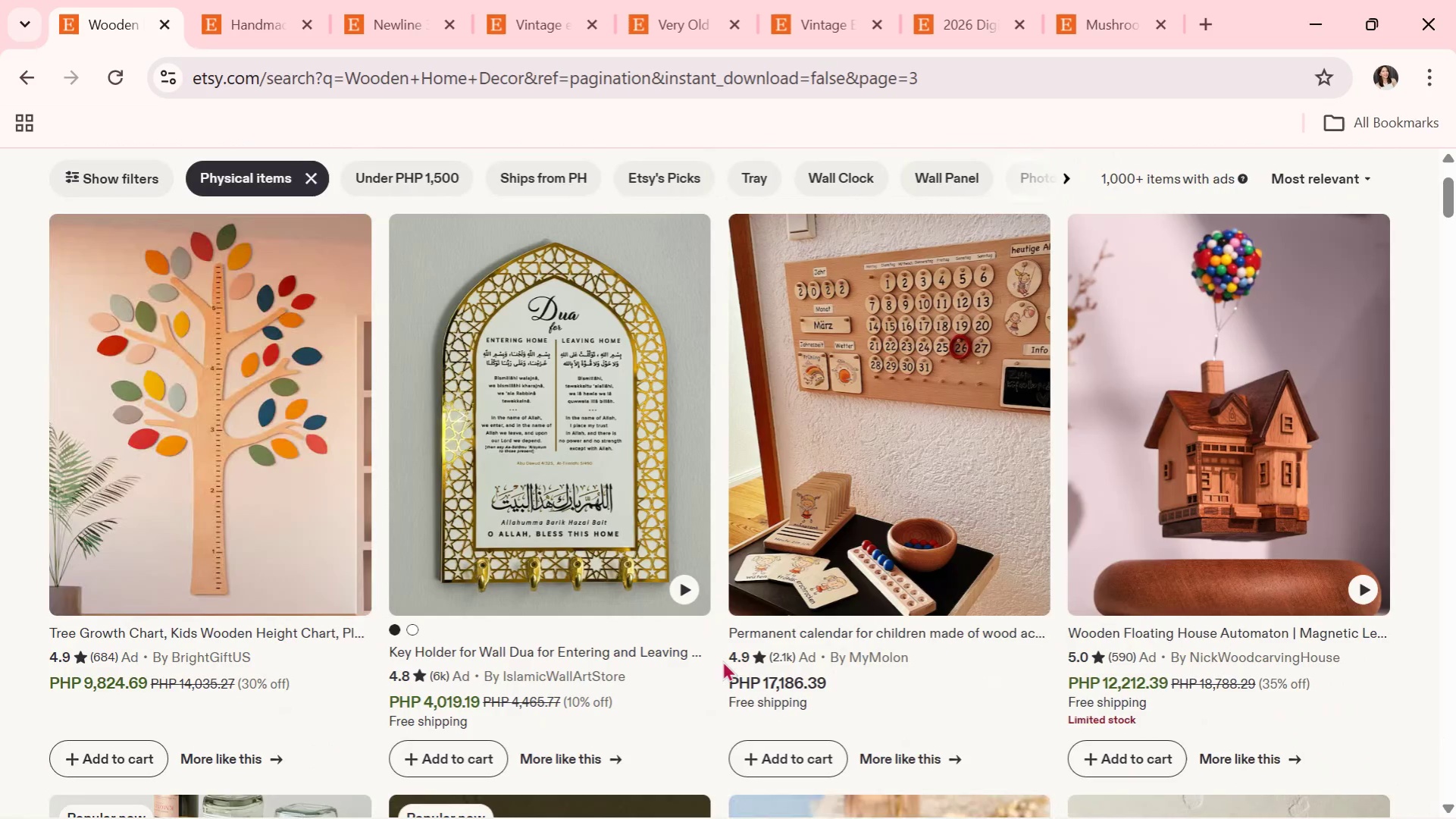 
scroll: coordinate [779, 711], scroll_direction: down, amount: 17.0
 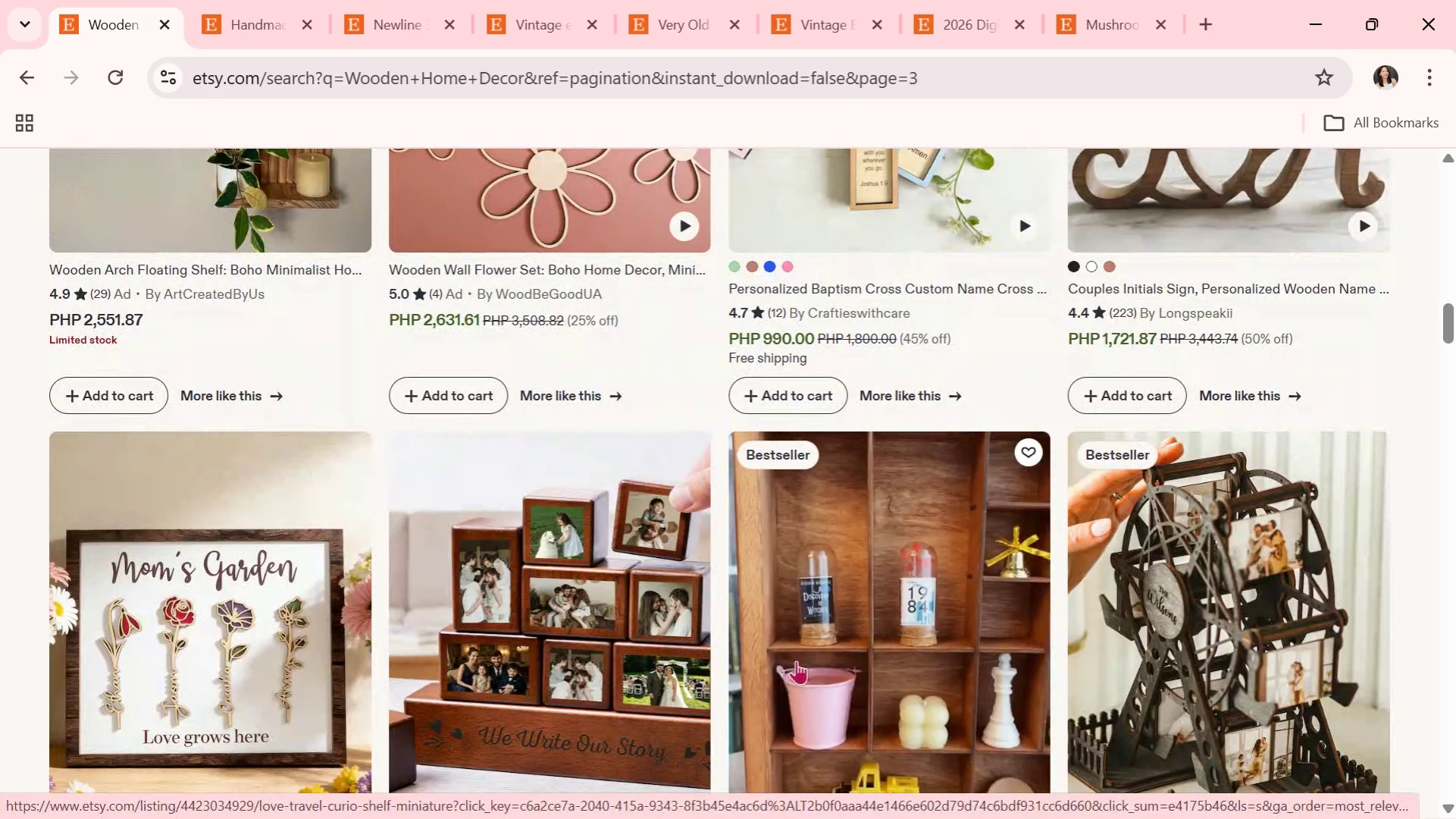 
scroll: coordinate [551, 499], scroll_direction: down, amount: 14.0
 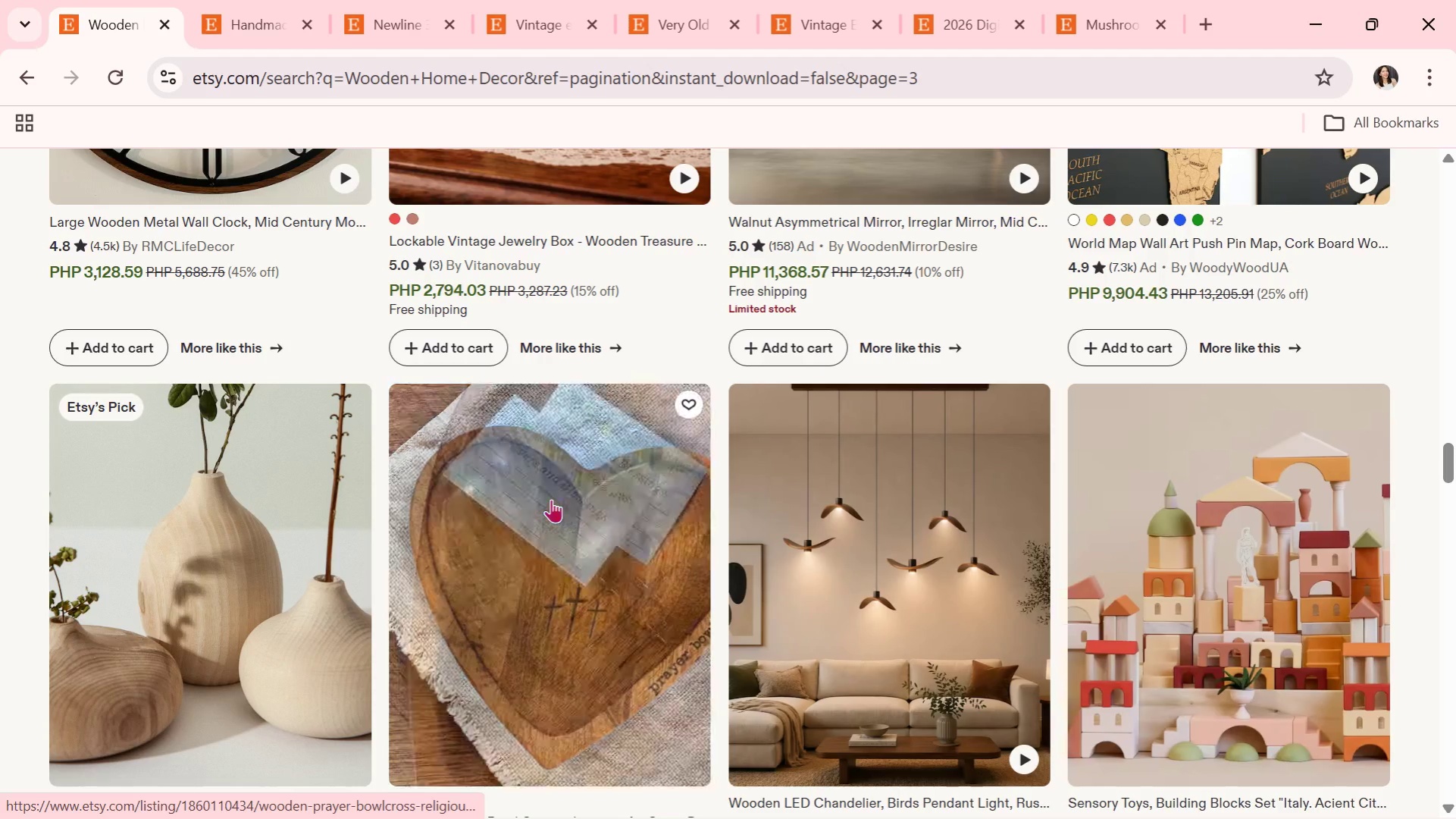 
scroll: coordinate [551, 499], scroll_direction: down, amount: 10.0
 